 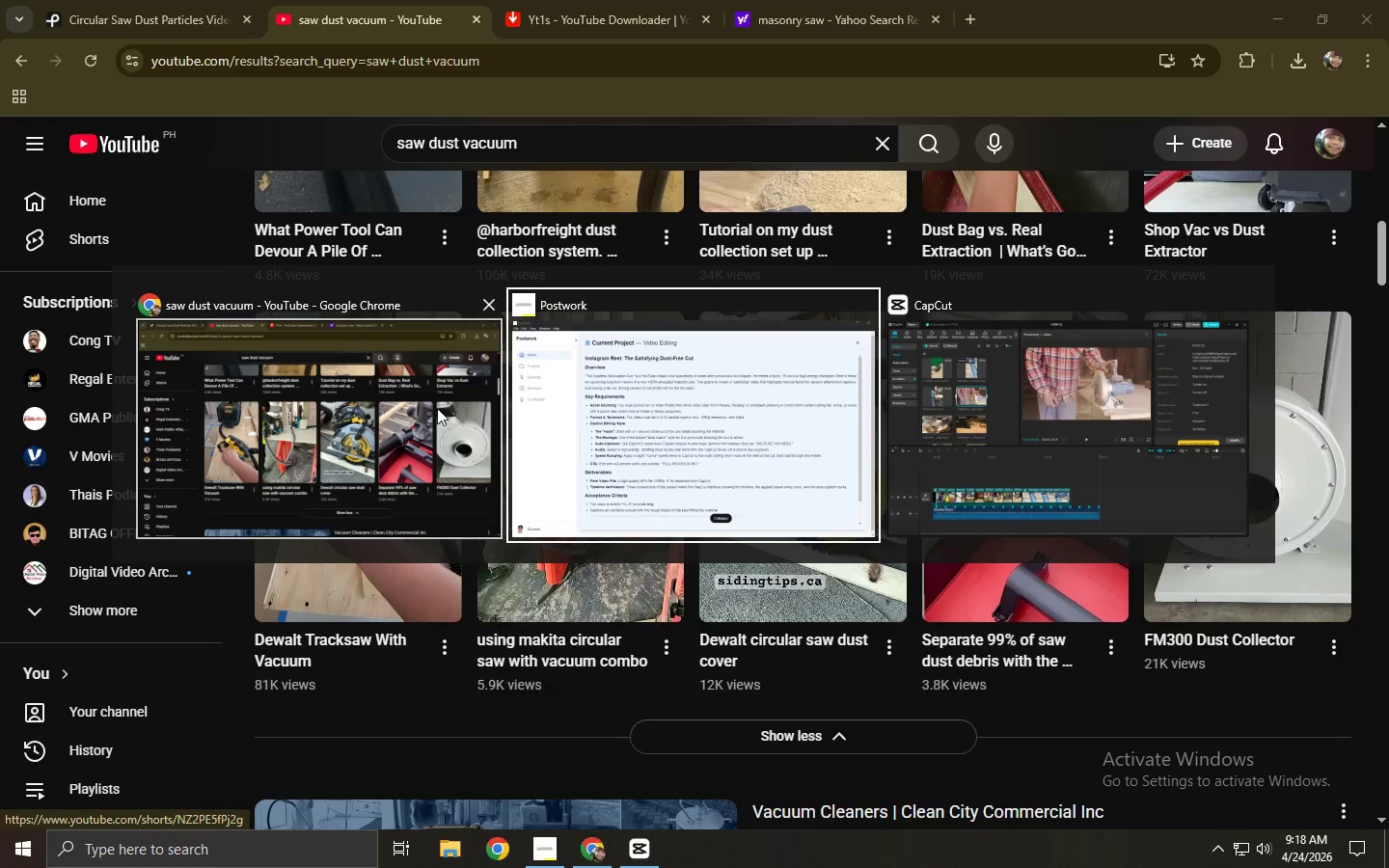 
key(Alt+Tab)
 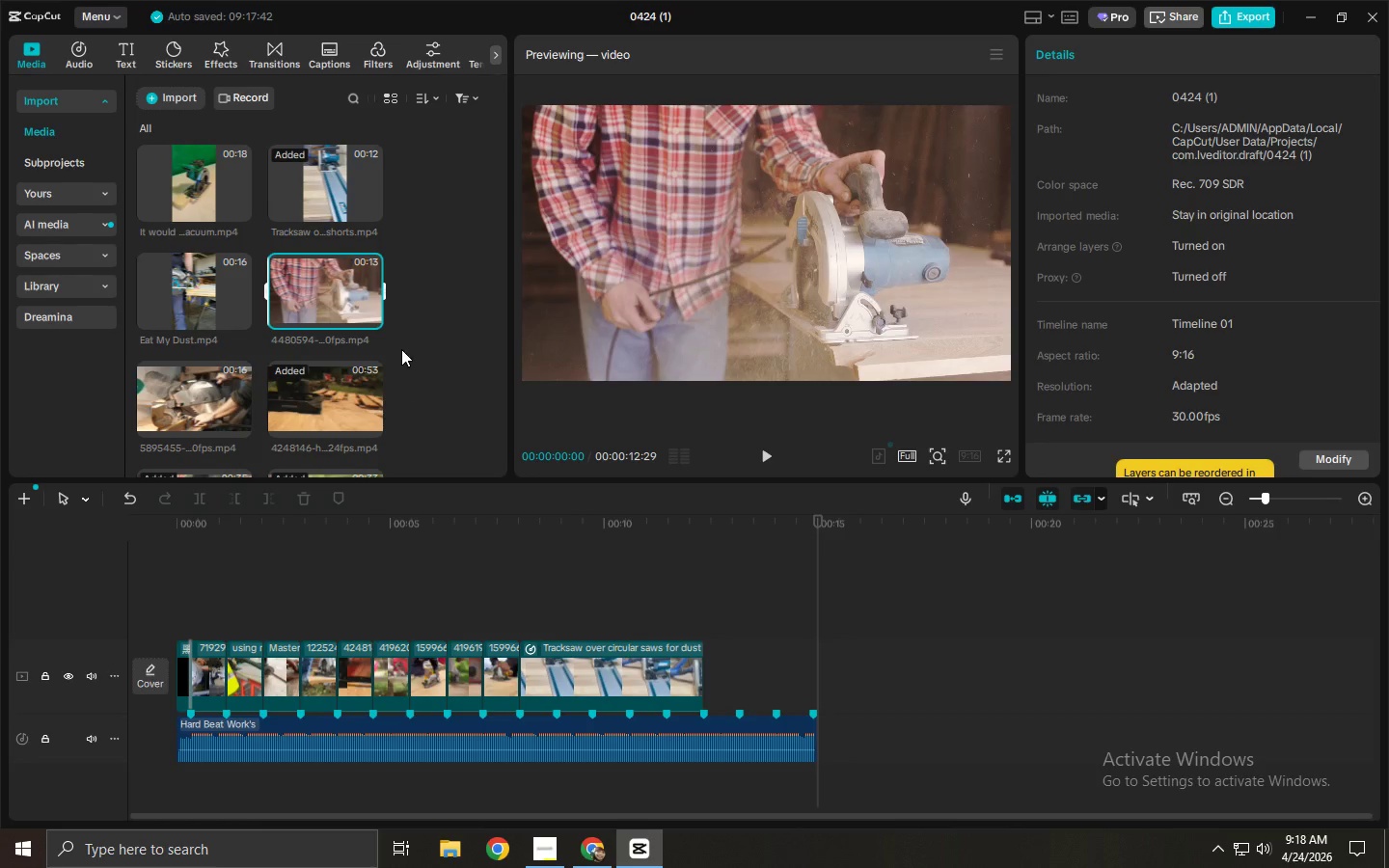 
left_click([413, 347])
 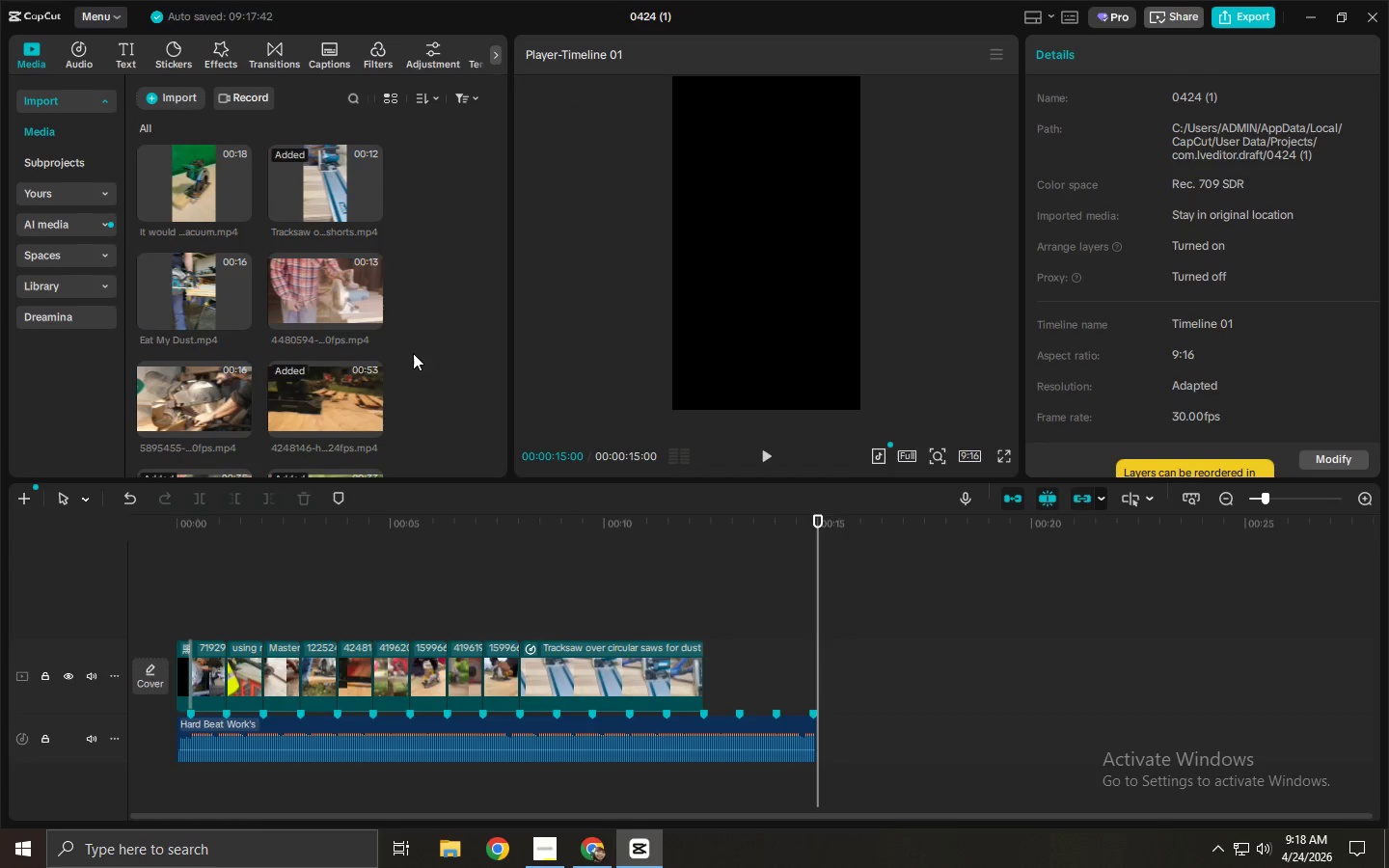 
scroll: coordinate [413, 353], scroll_direction: down, amount: 2.0
 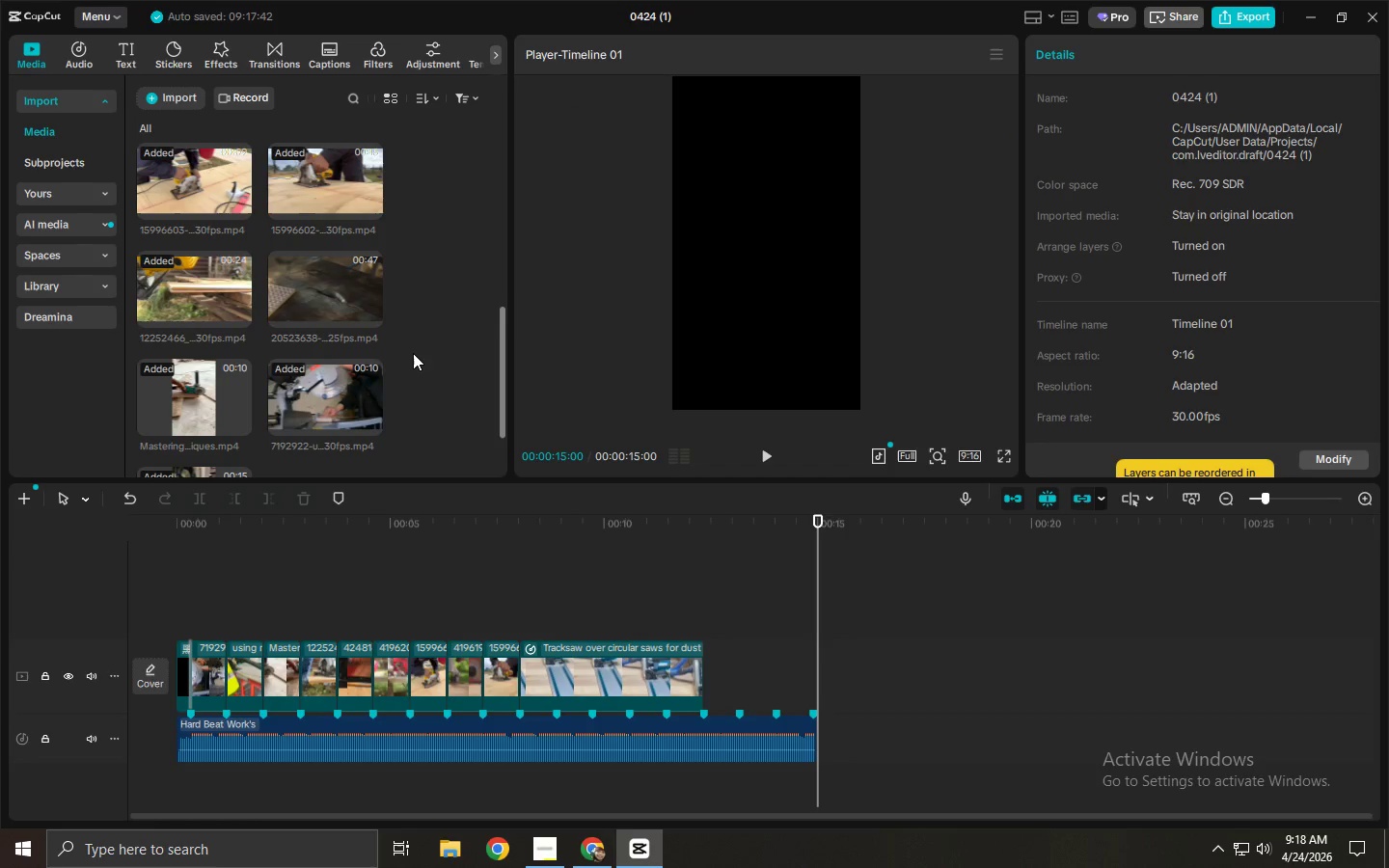 
key(Alt+AltLeft)
 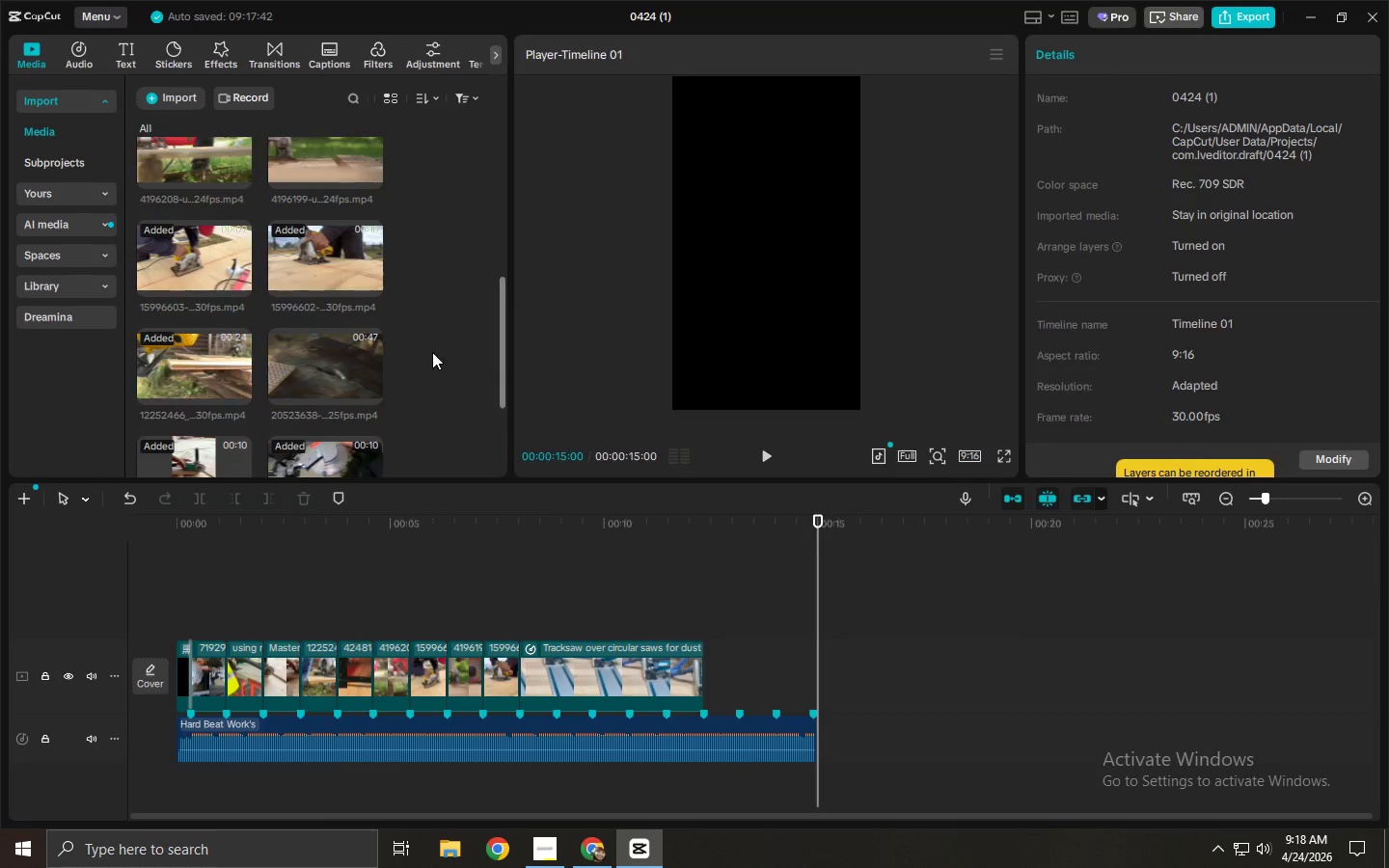 
key(Alt+Tab)
 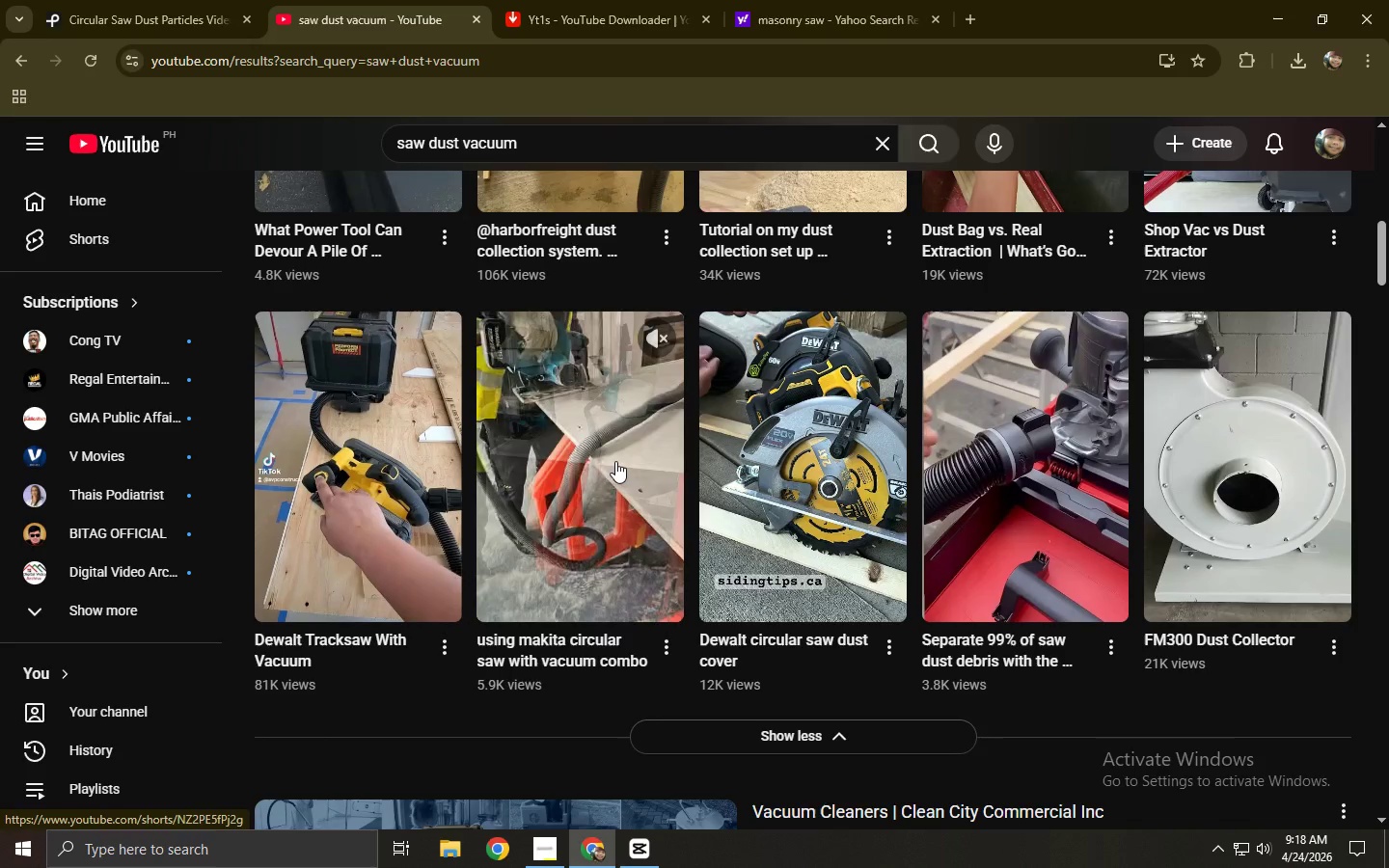 
scroll: coordinate [413, 353], scroll_direction: none, amount: 0.0
 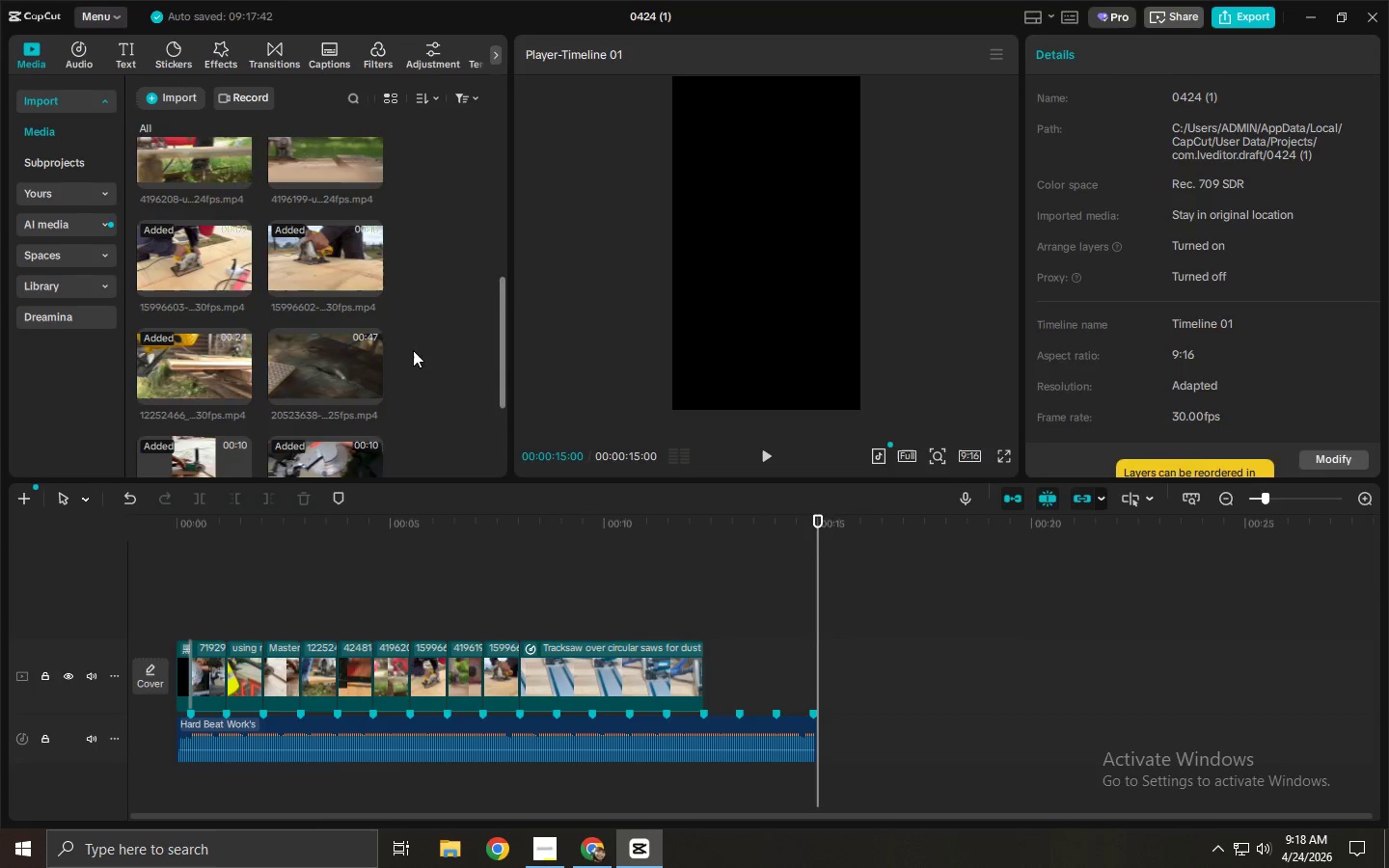 
left_click([615, 461])
 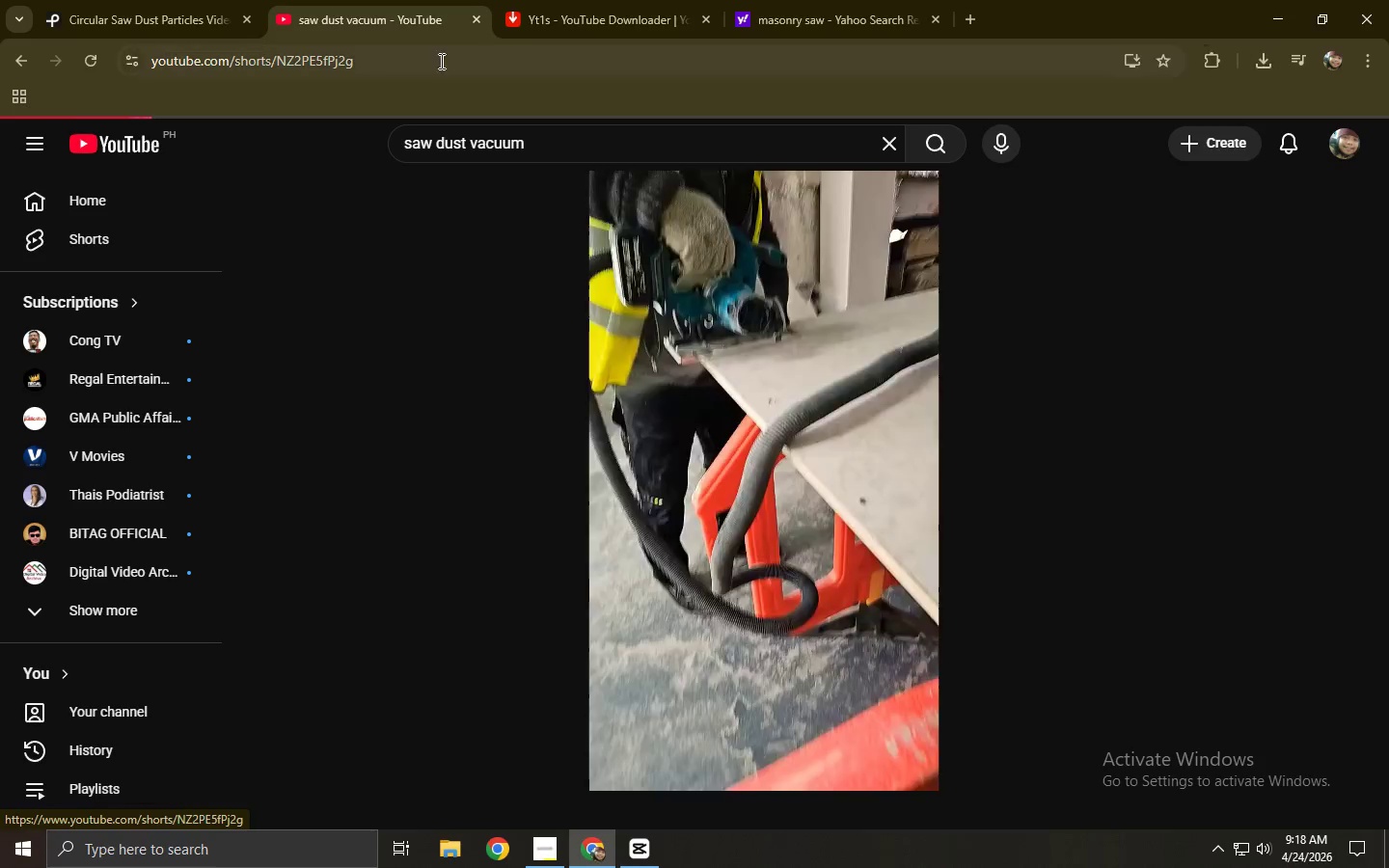 
left_click([436, 57])
 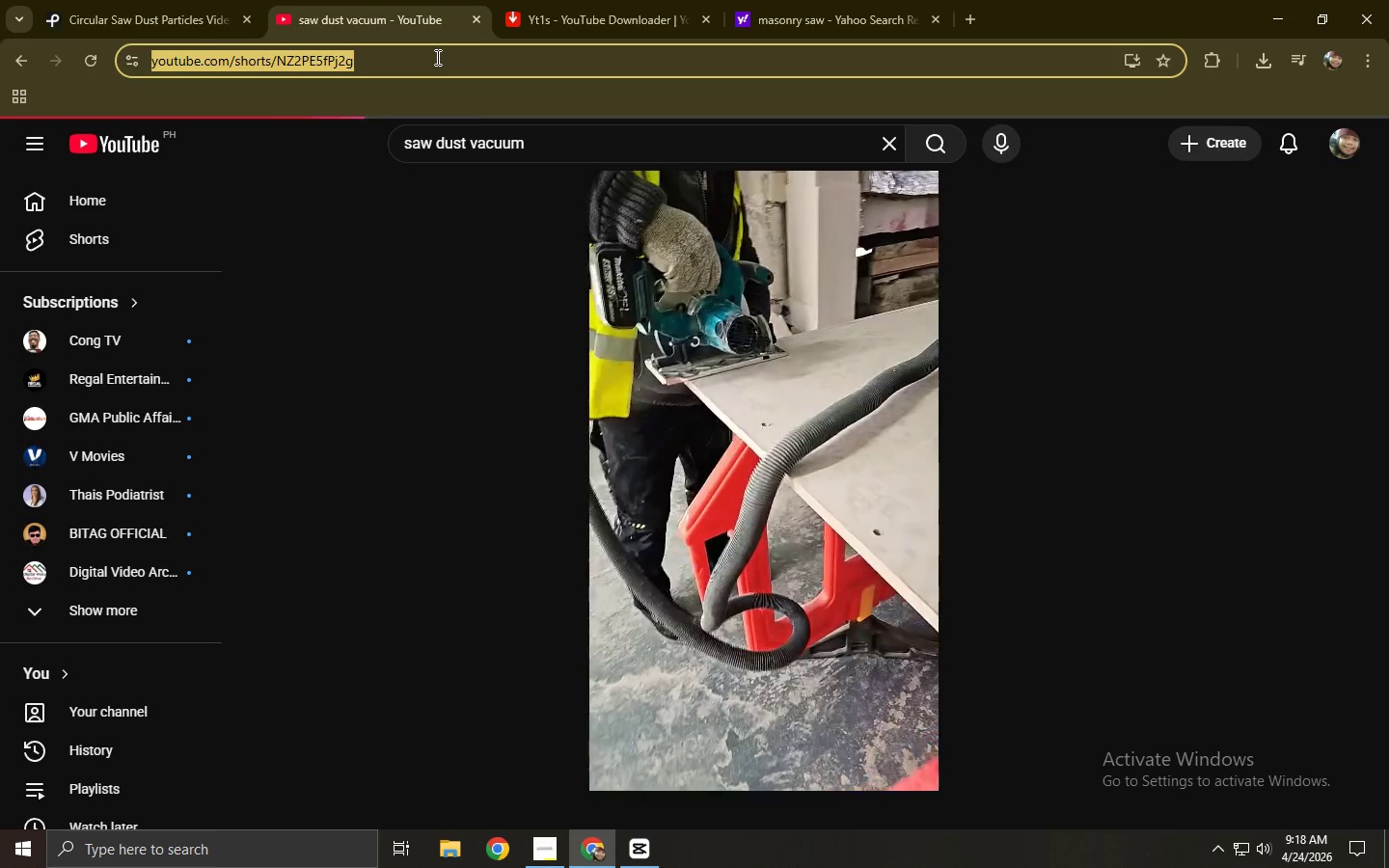 
key(Control+ControlLeft)
 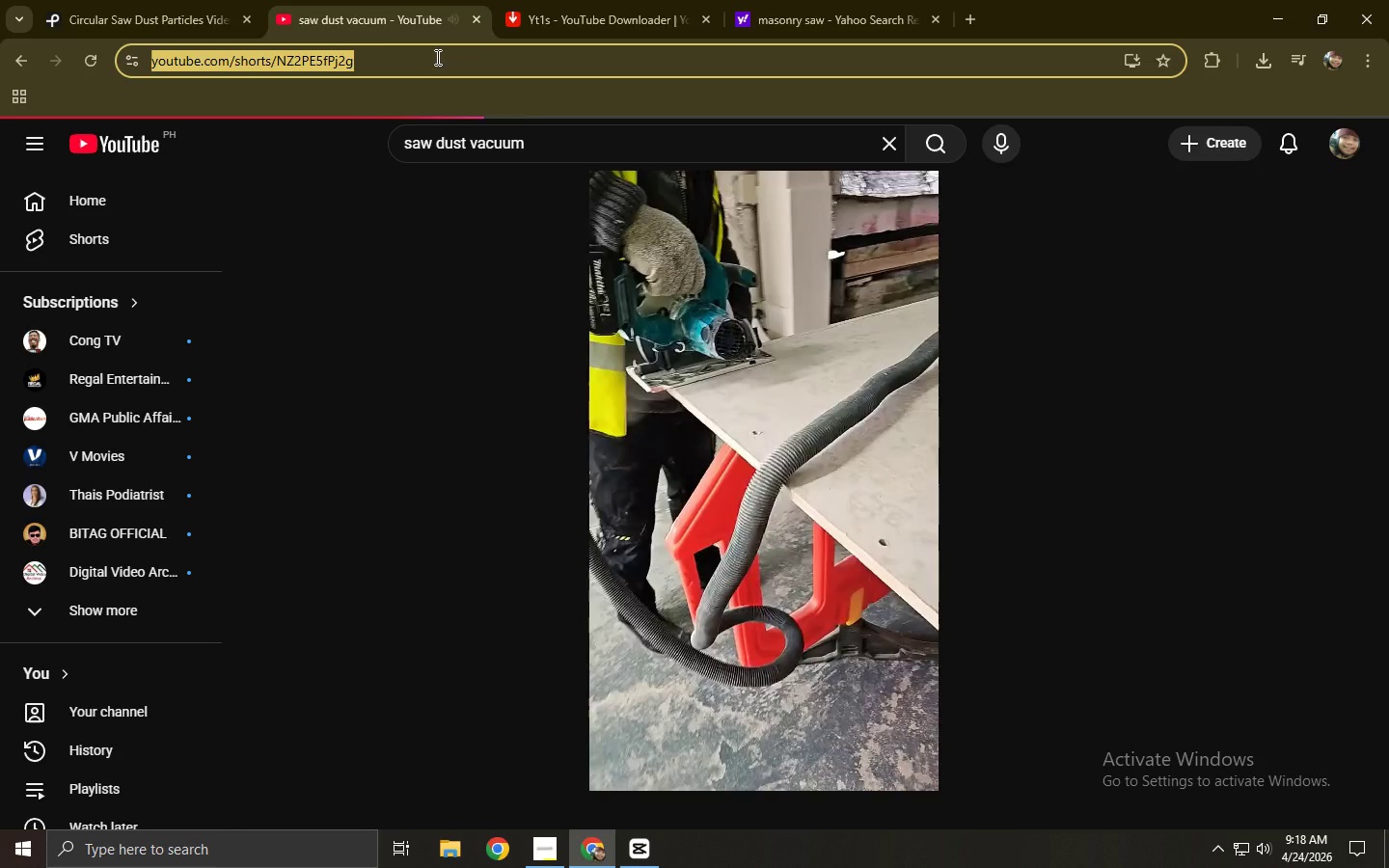 
key(Control+C)
 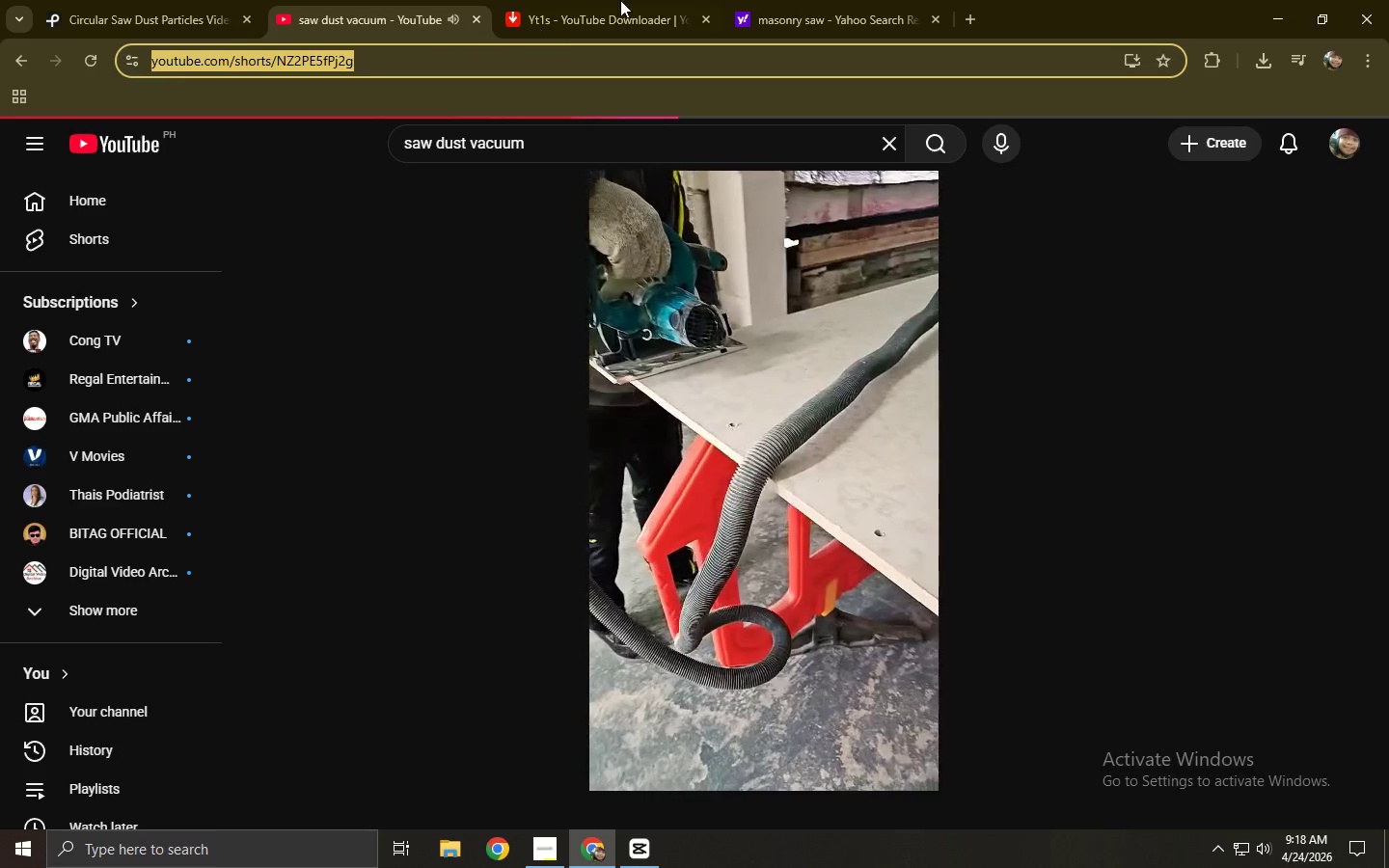 
left_click([628, 0])
 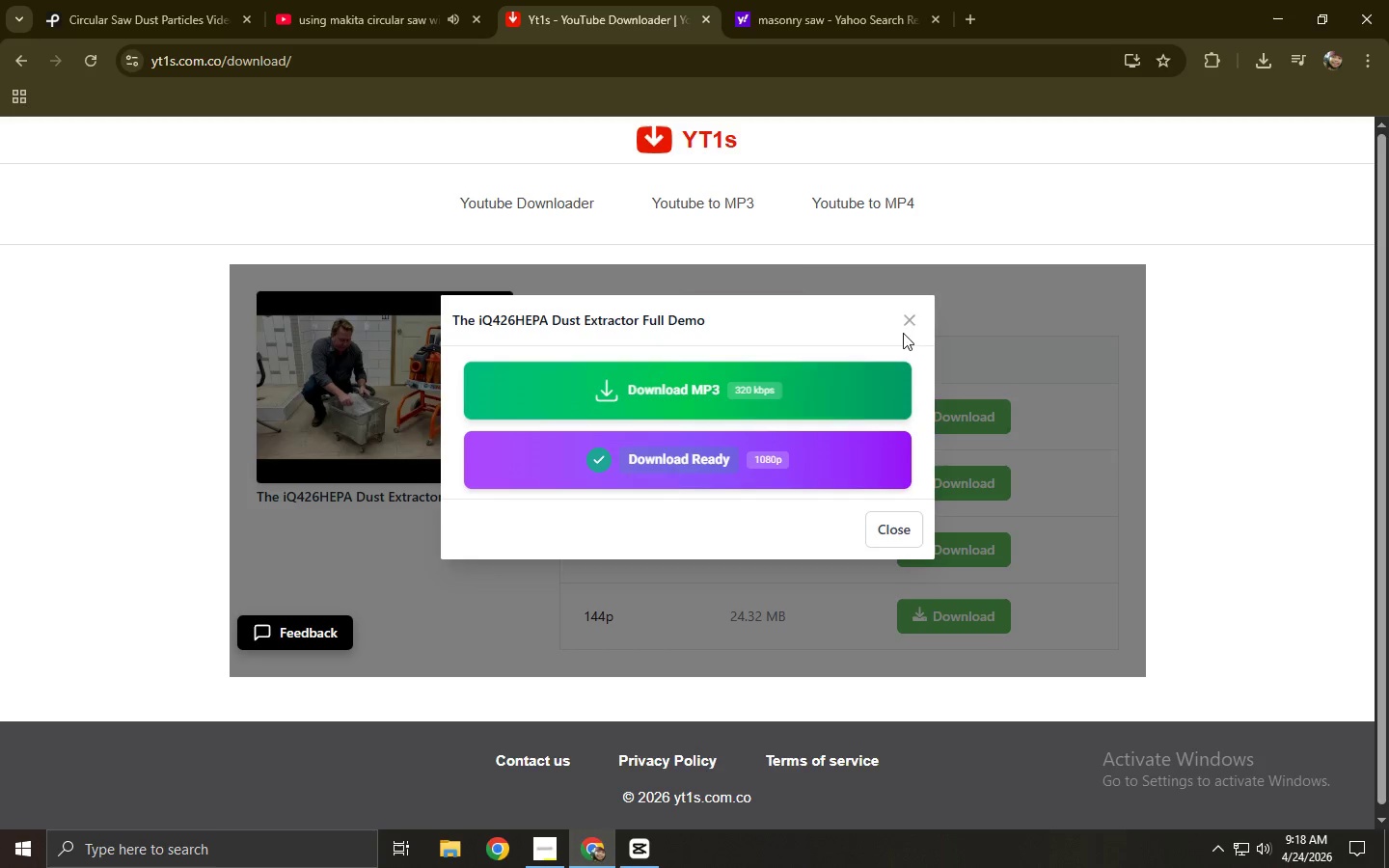 
left_click([466, 229])
 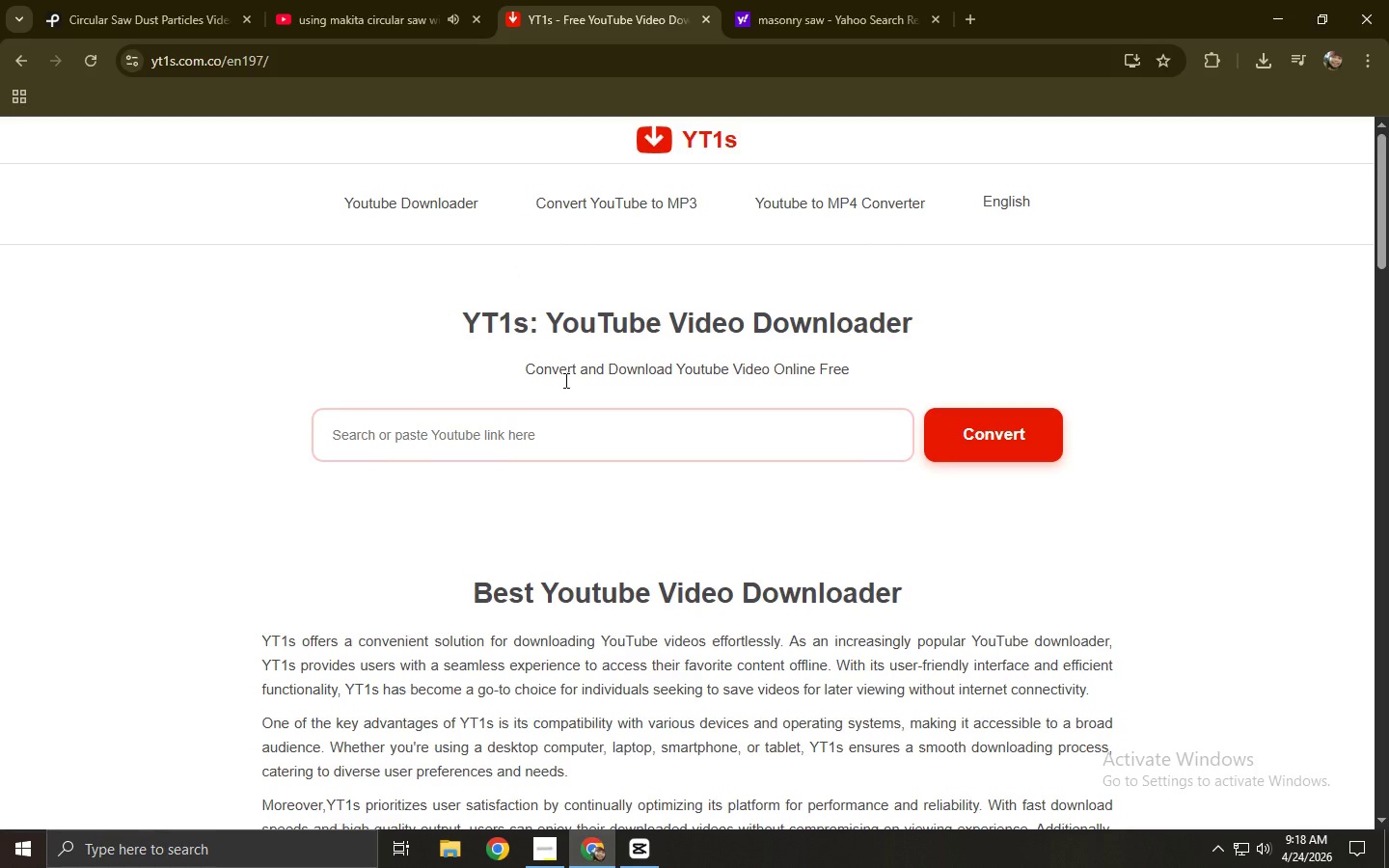 
left_click([569, 443])
 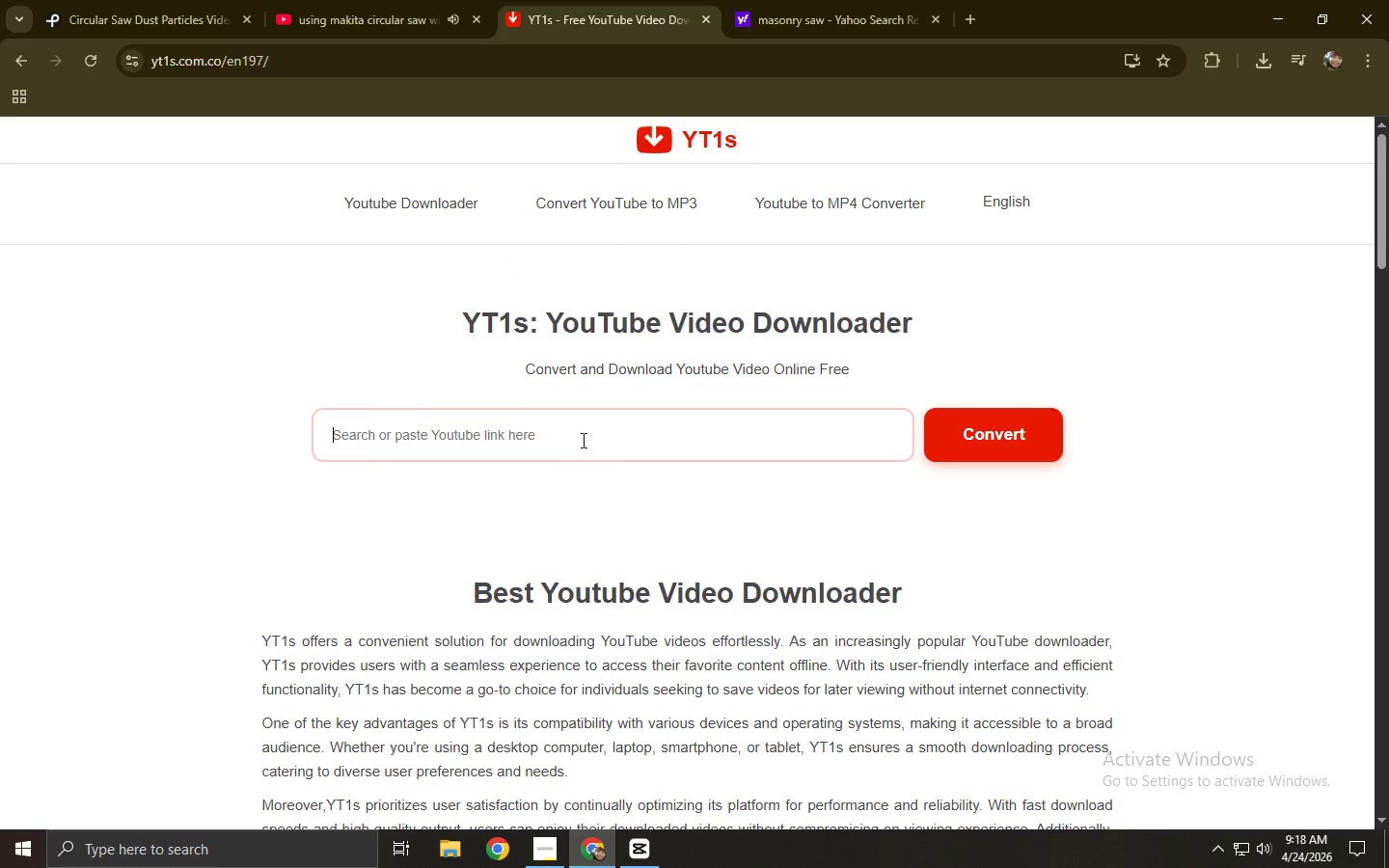 
key(Control+V)
 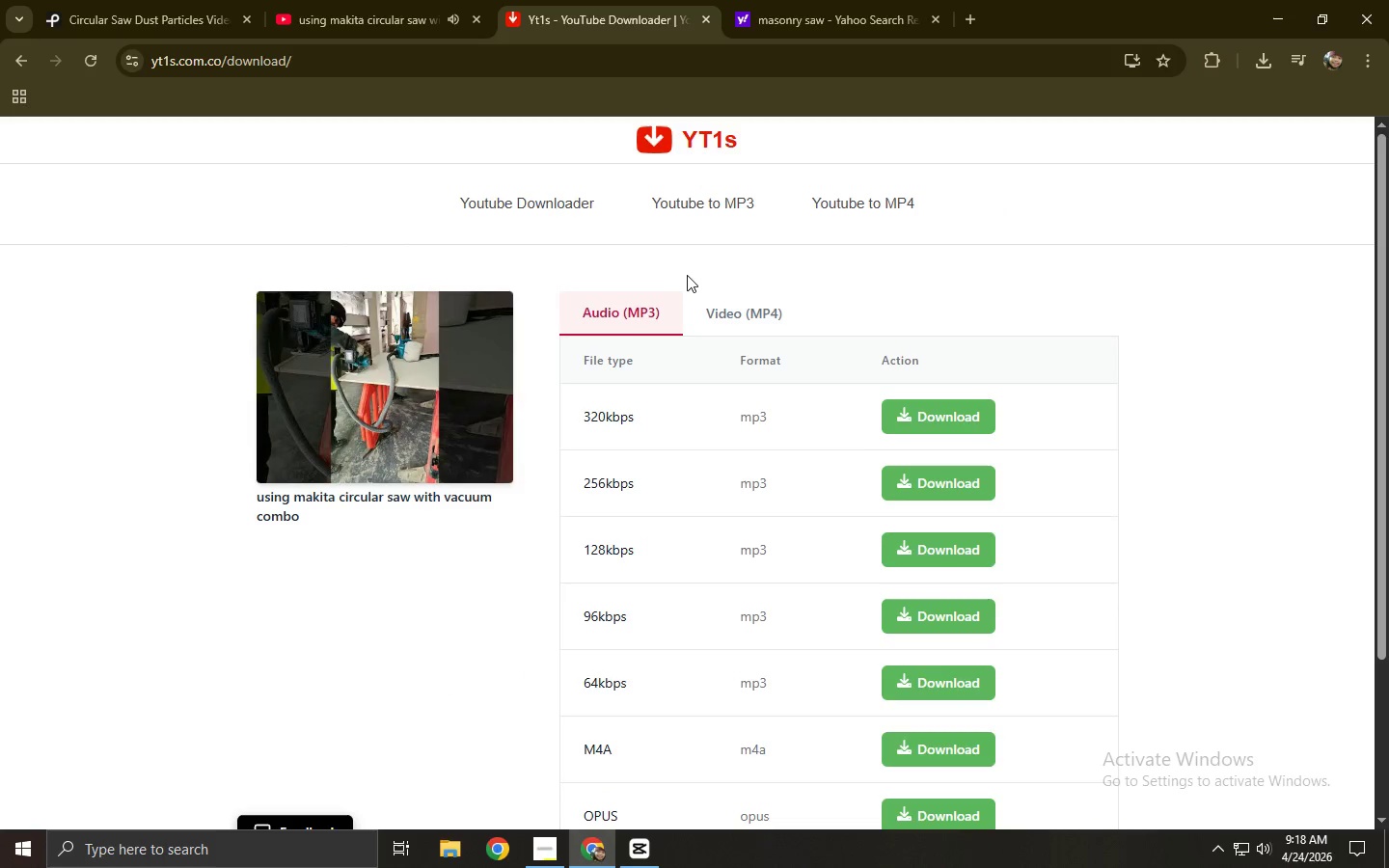 
left_click([723, 310])
 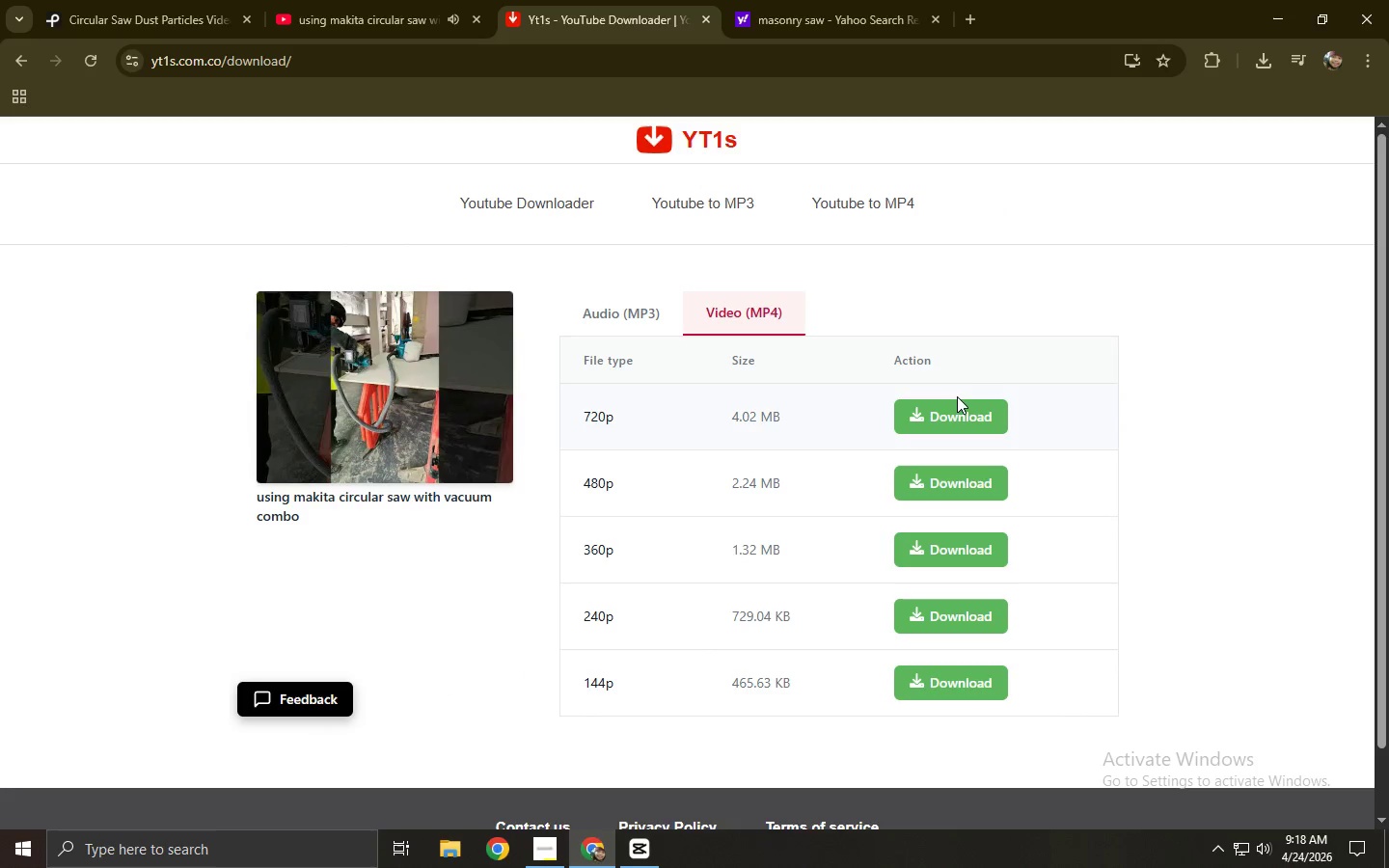 
left_click([957, 410])
 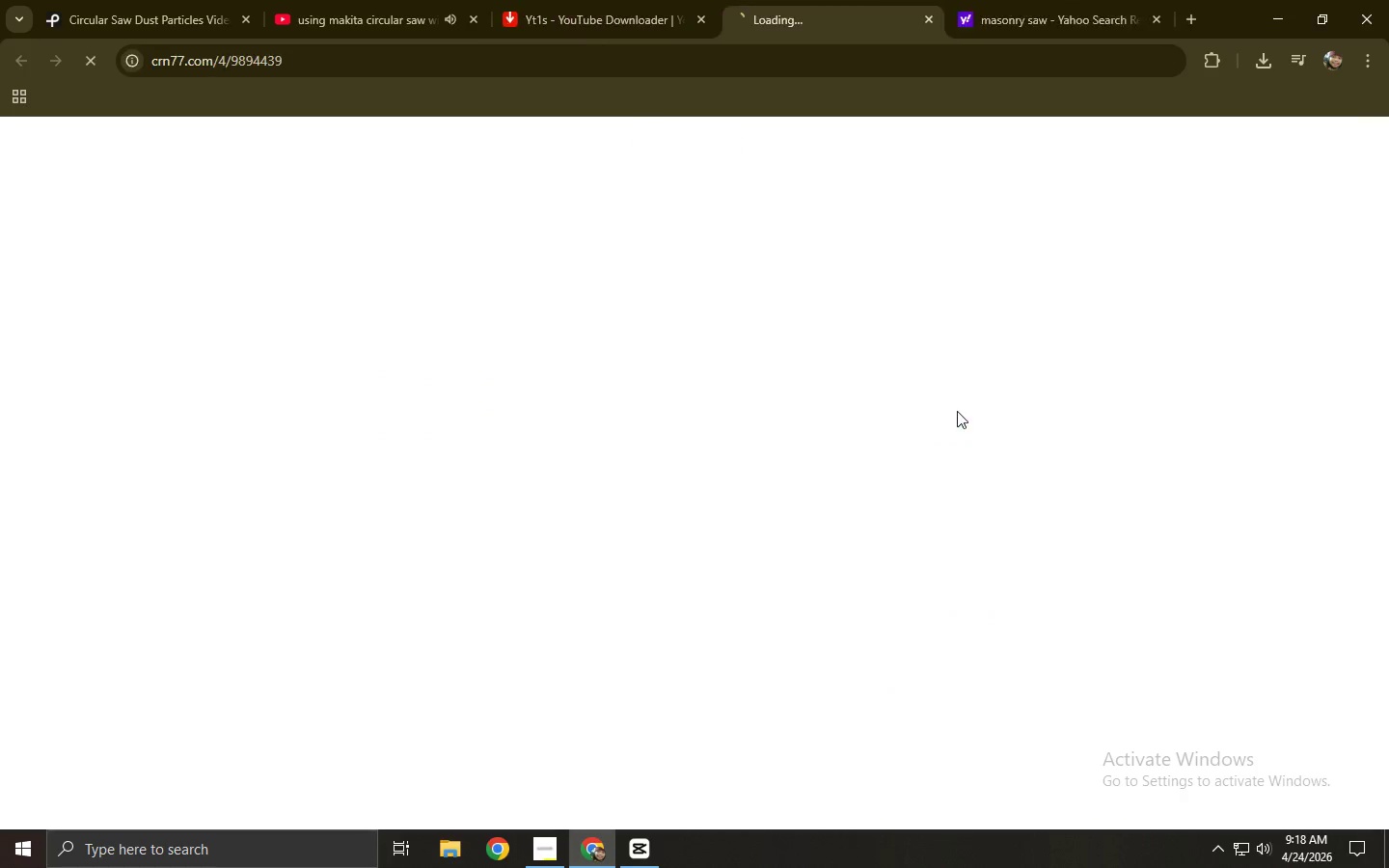 
key(Control+ControlLeft)
 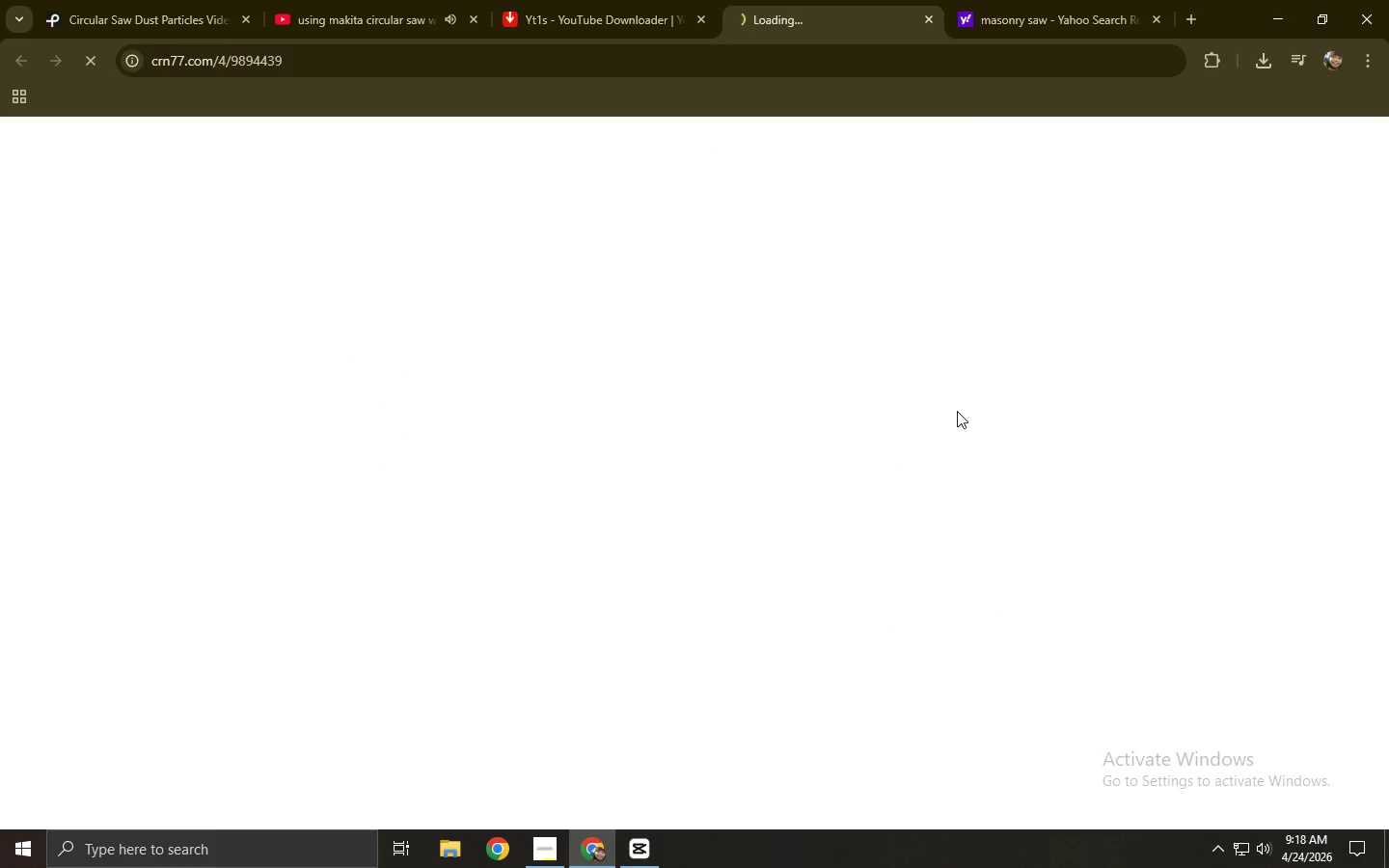 
key(Control+W)
 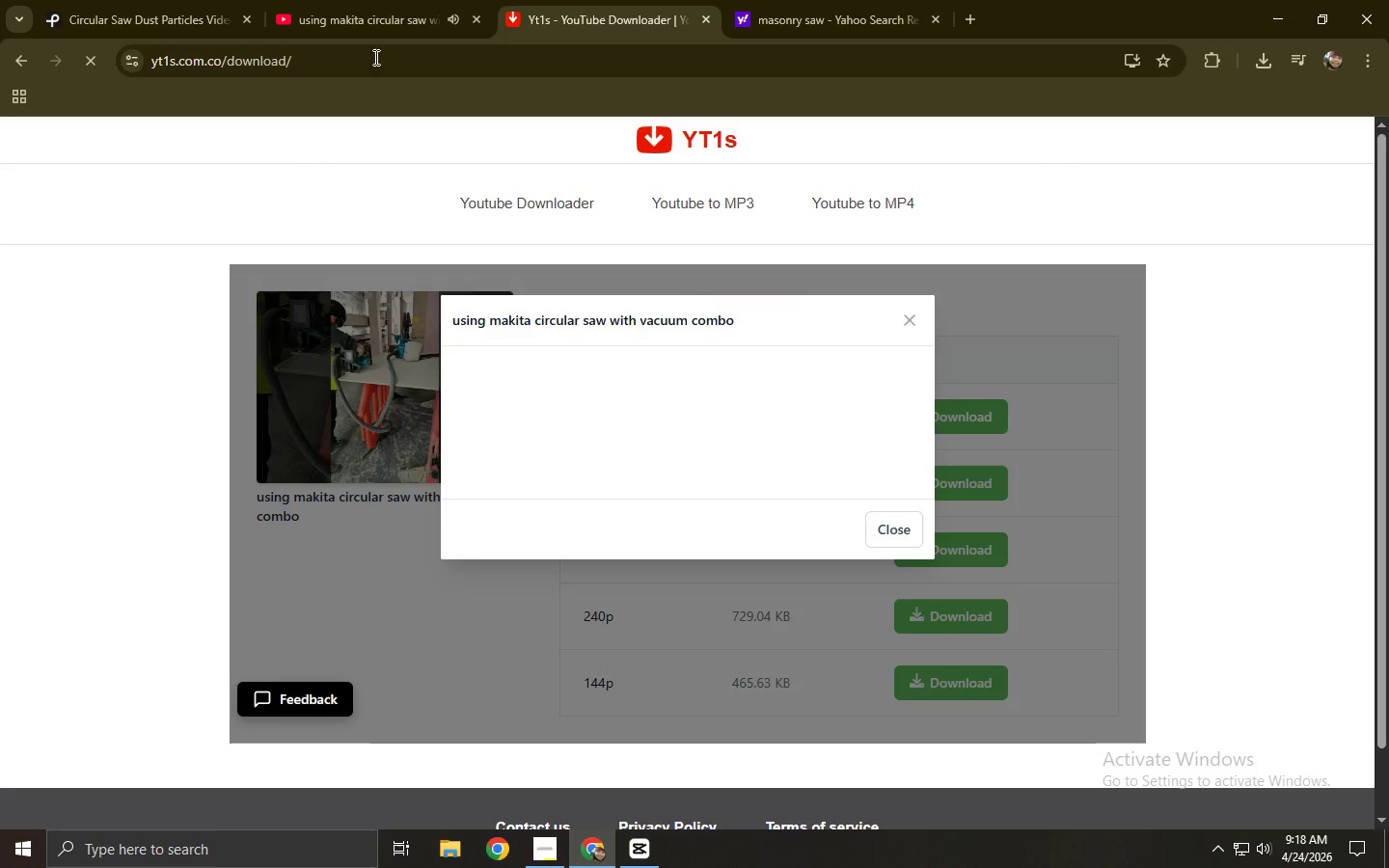 
left_click([383, 0])
 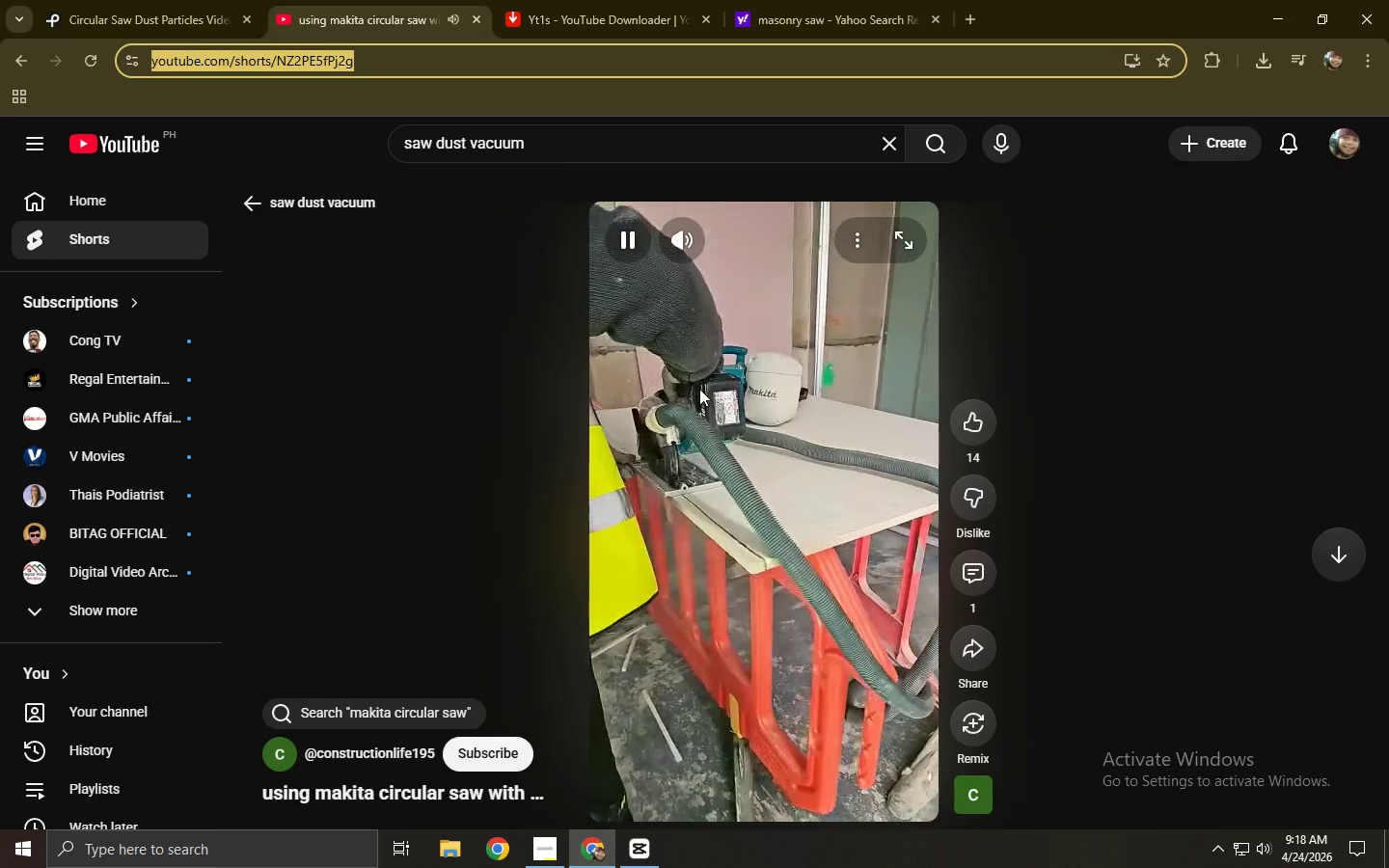 
left_click([699, 389])
 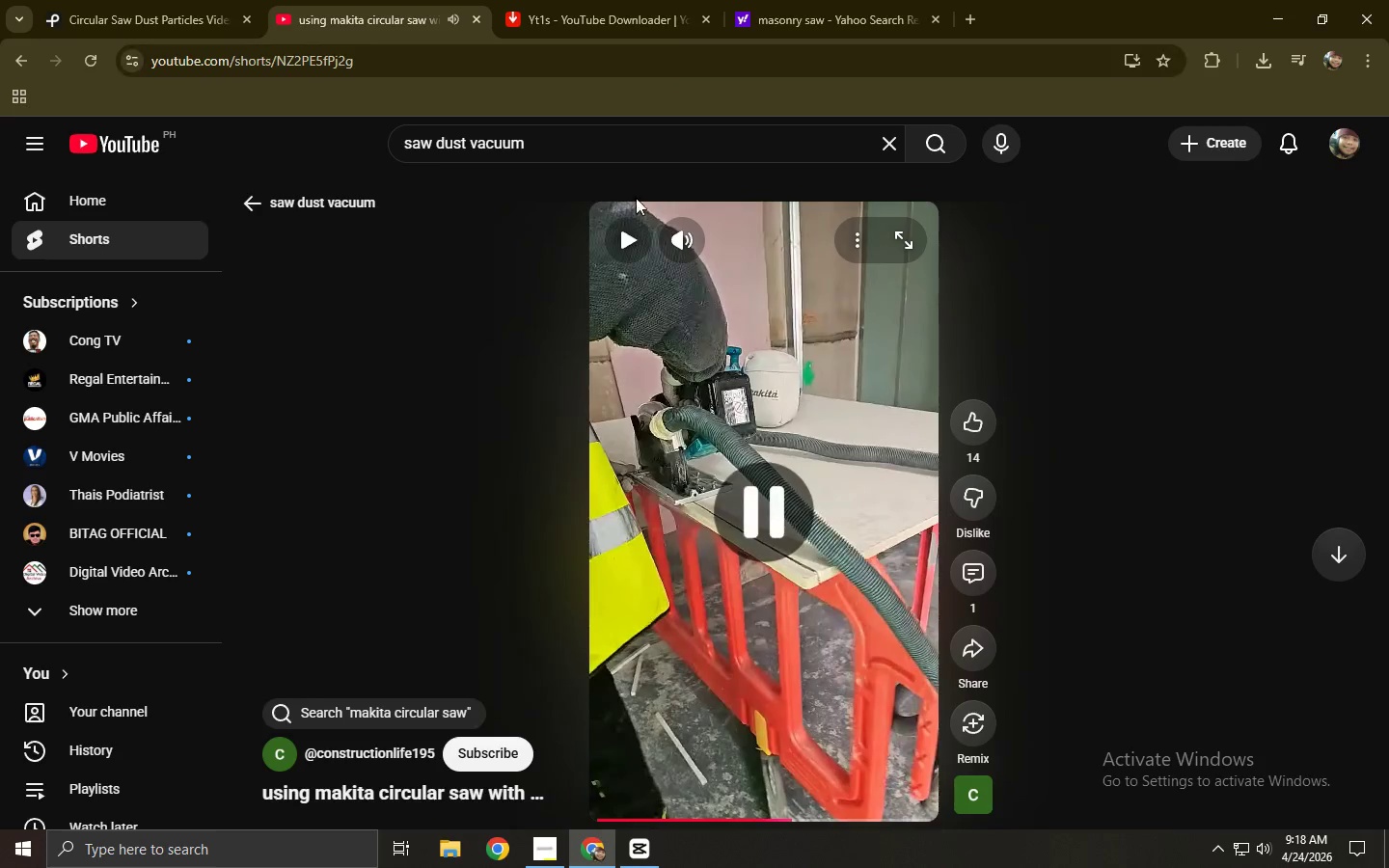 
left_click([582, 0])
 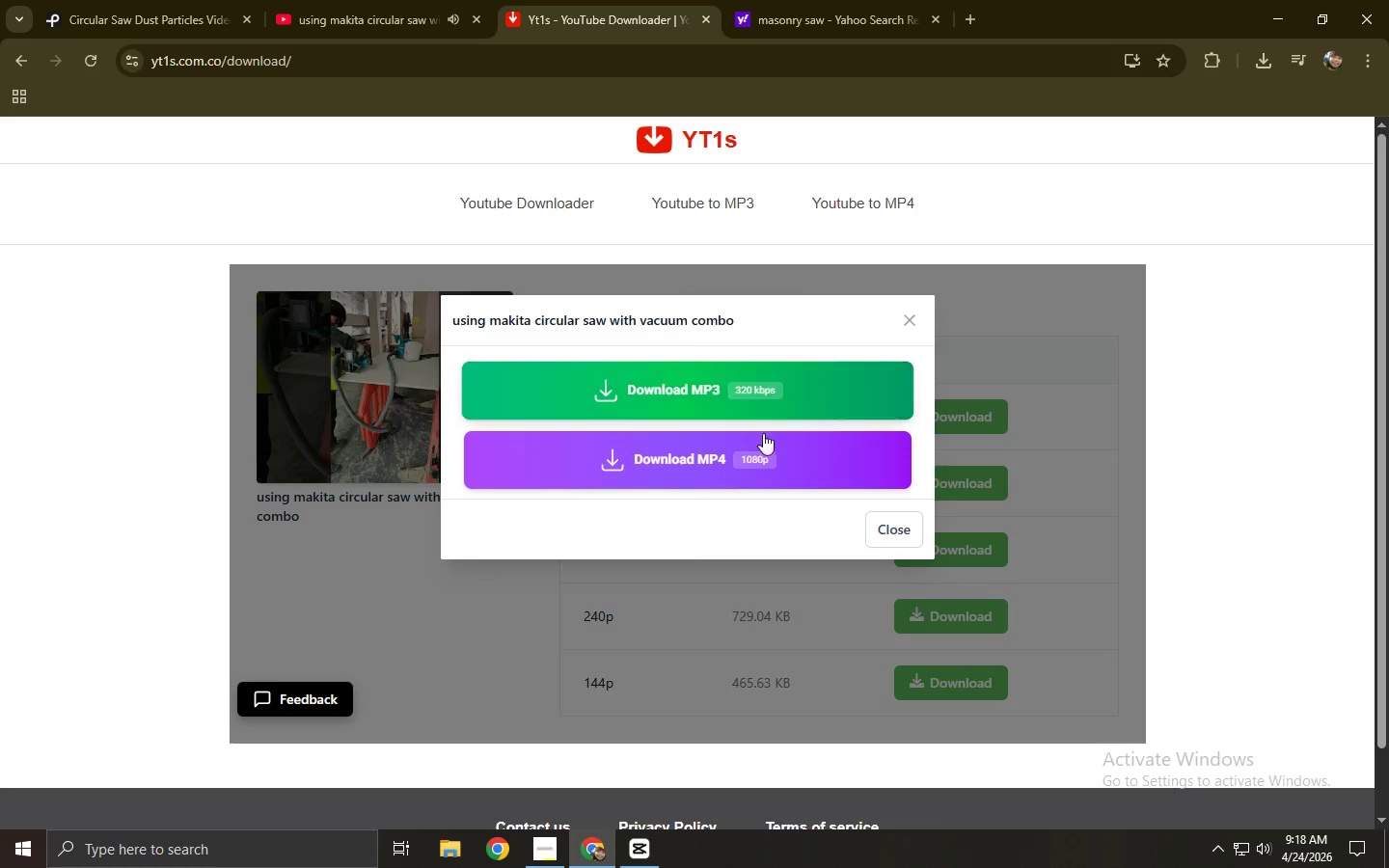 
left_click([745, 459])
 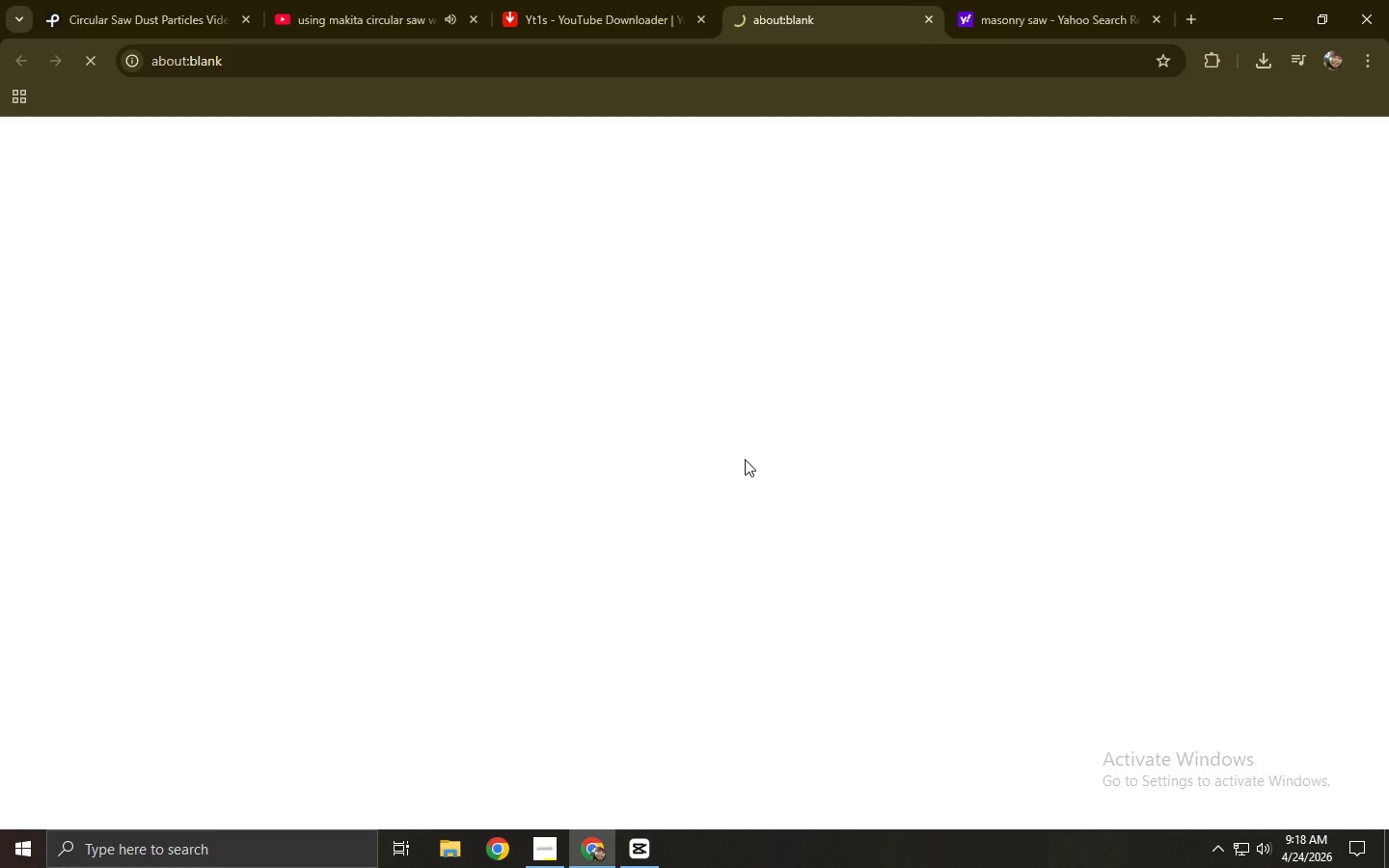 
key(Control+ControlLeft)
 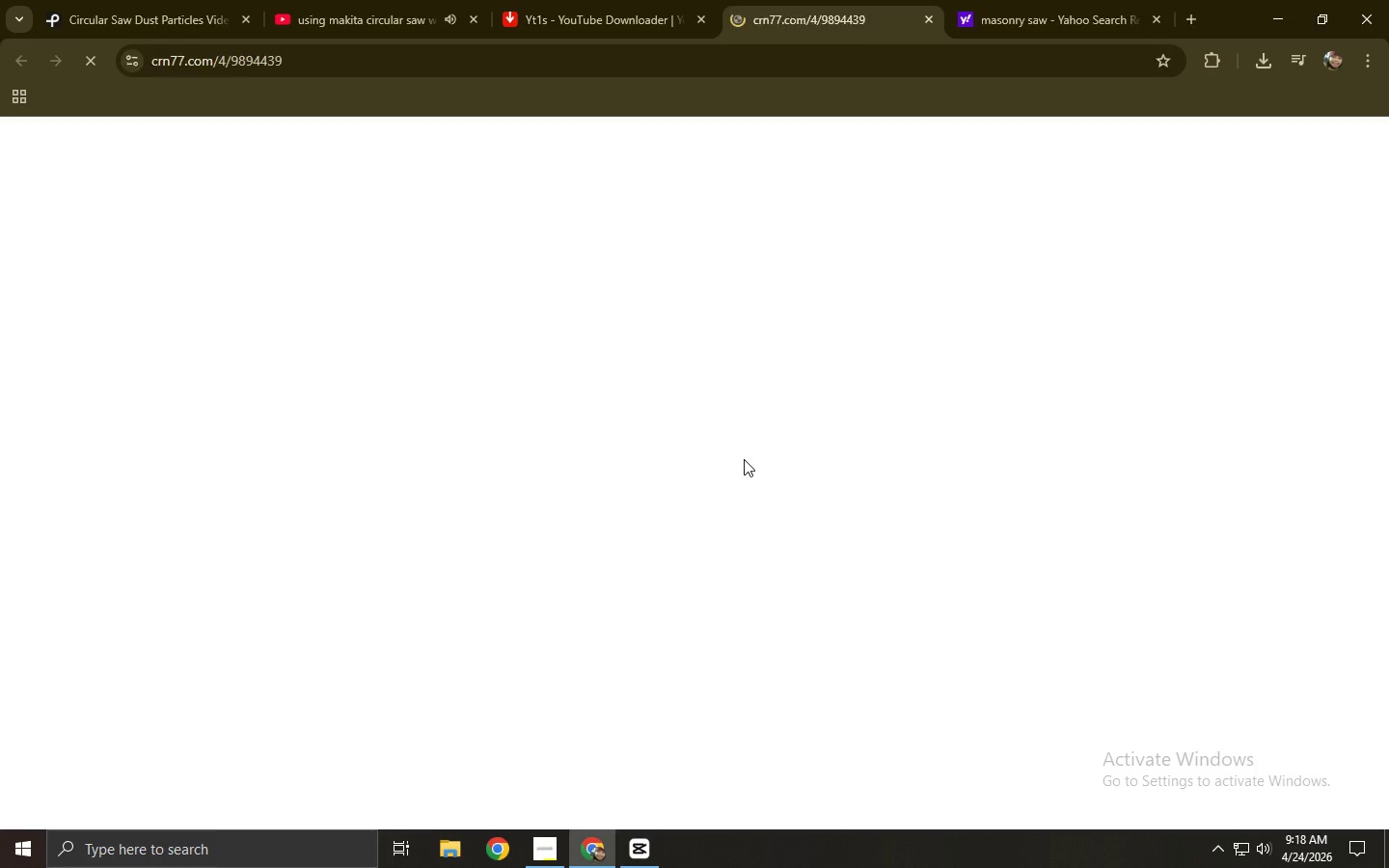 
key(Control+W)
 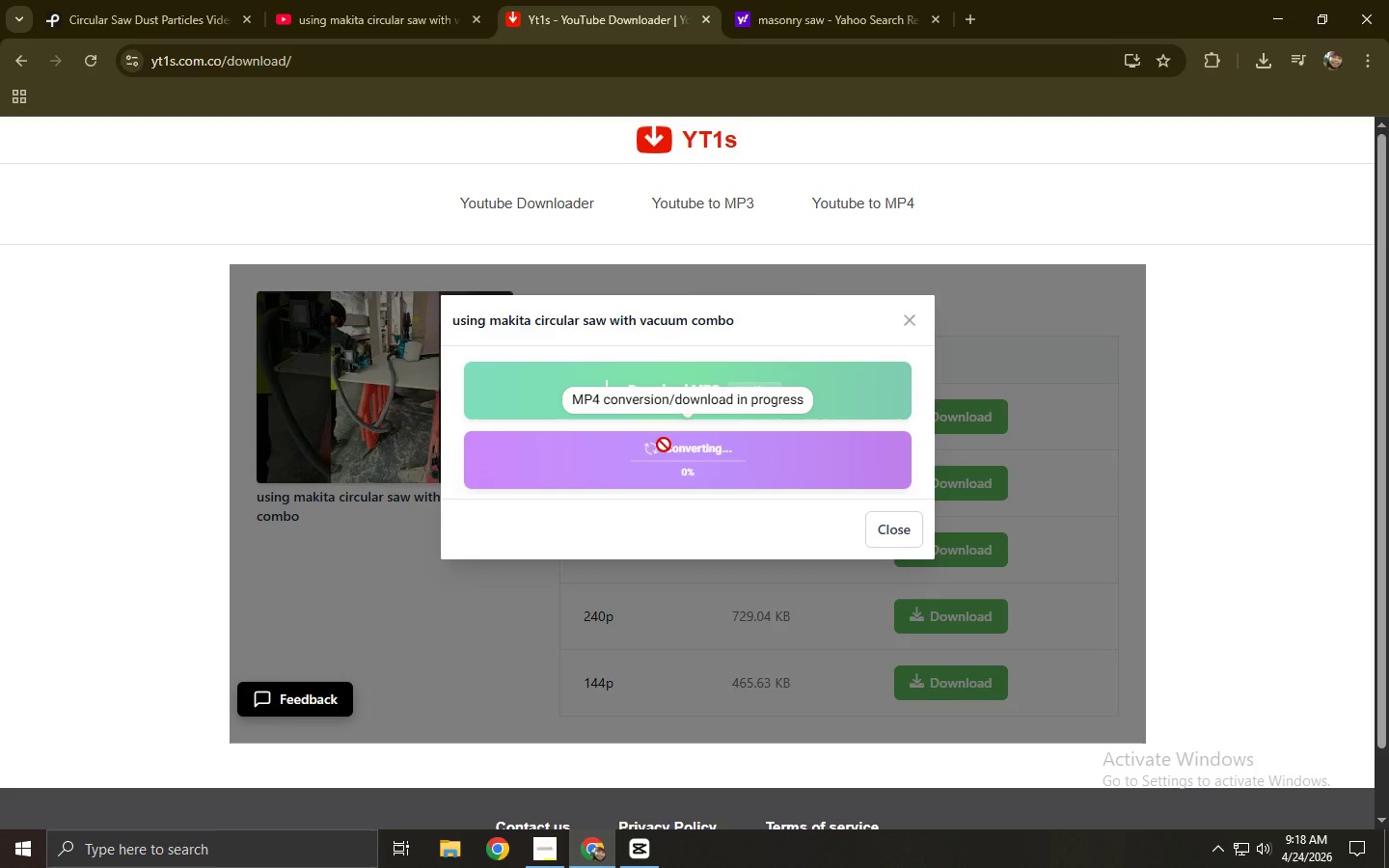 
left_click([660, 457])
 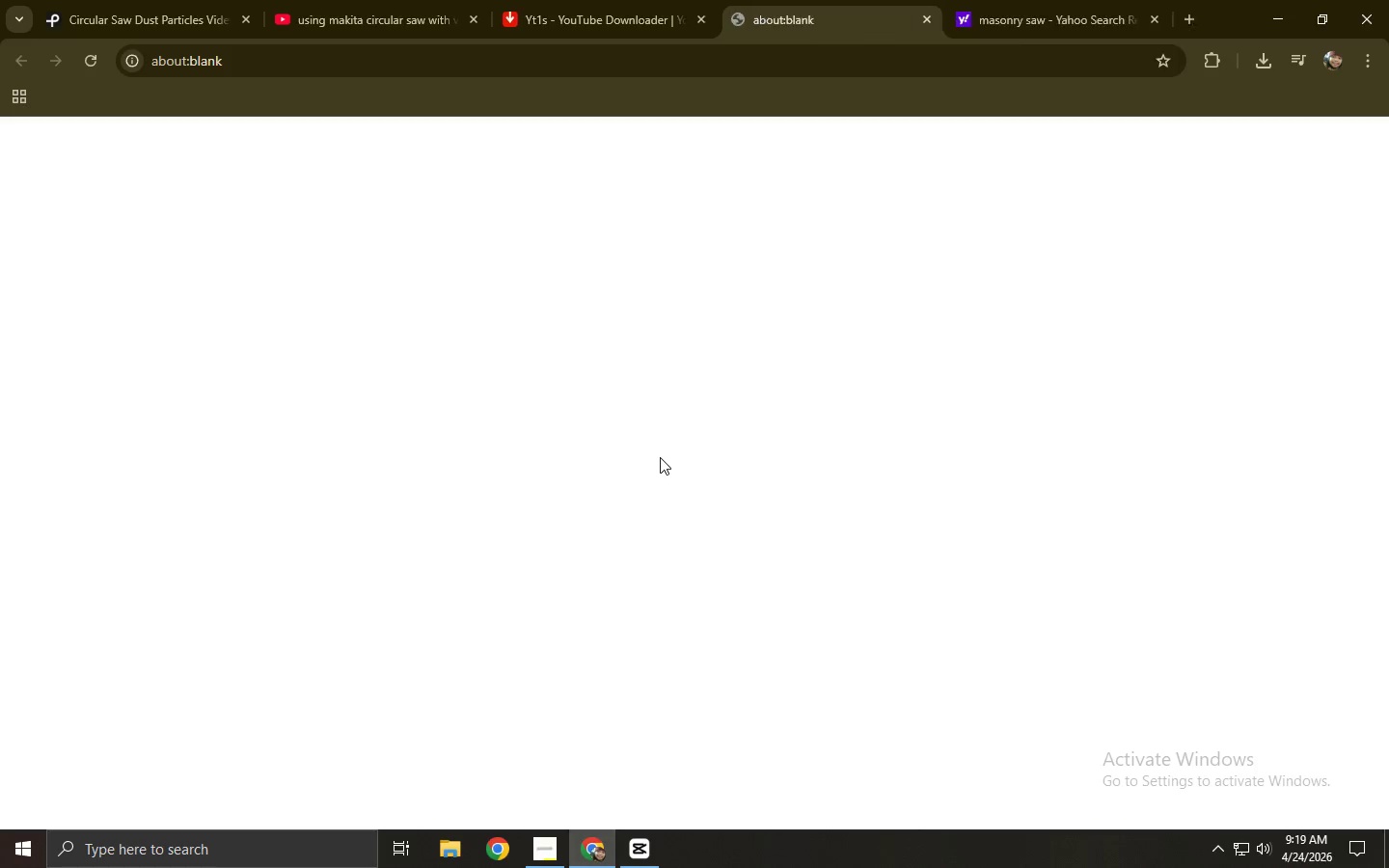 
key(Control+ControlLeft)
 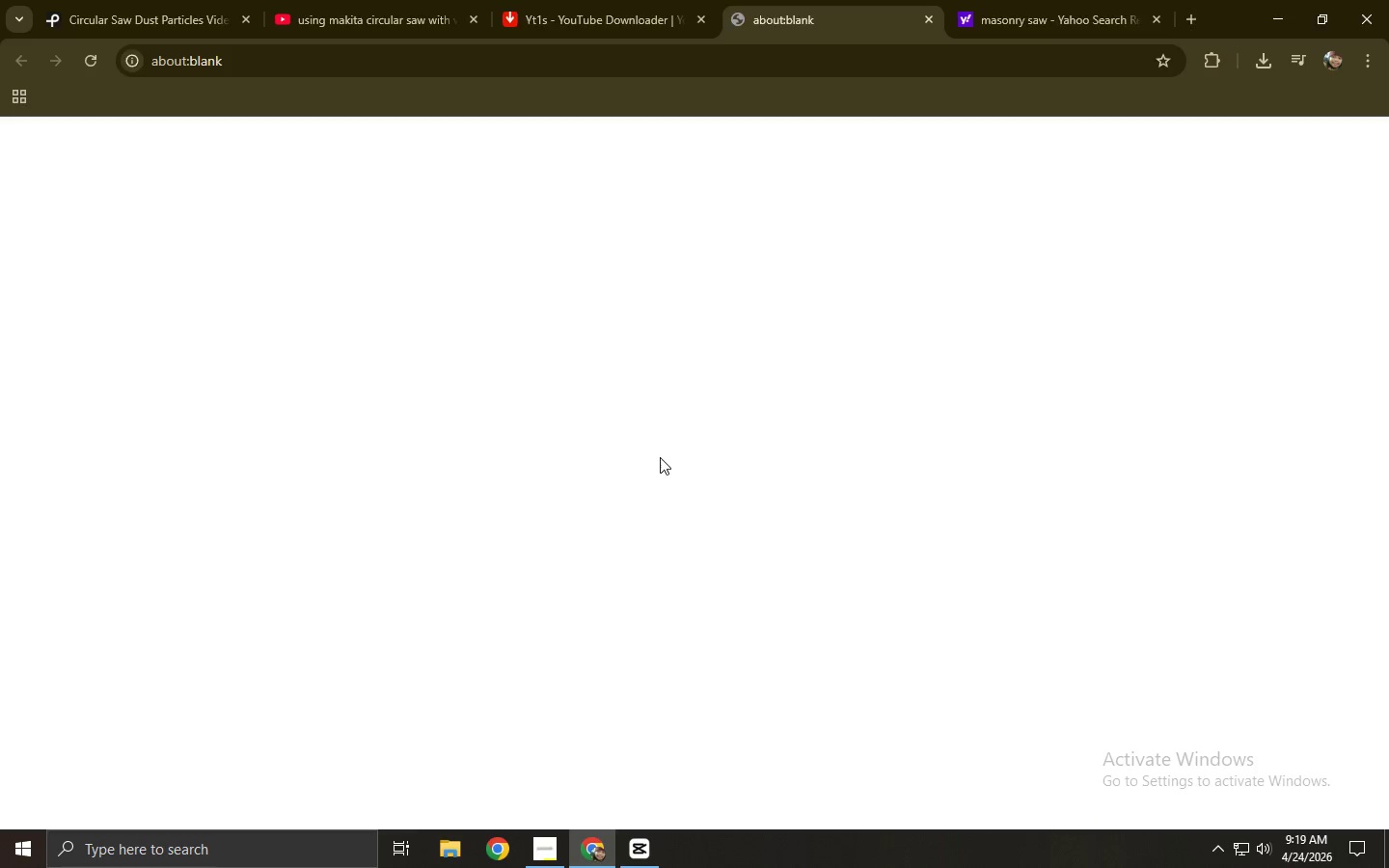 
key(Control+W)
 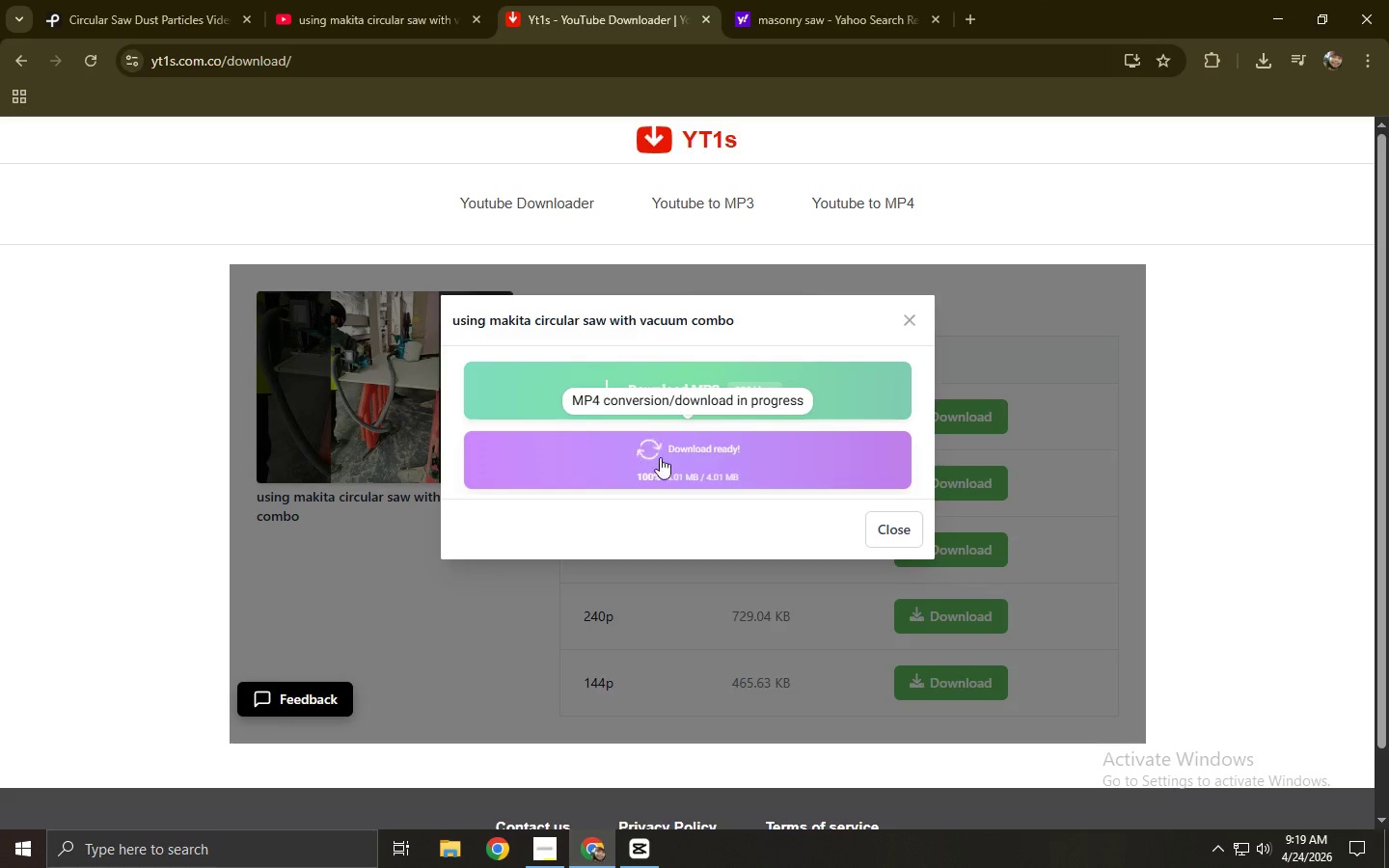 
left_click_drag(start_coordinate=[1100, 106], to_coordinate=[374, 373])
 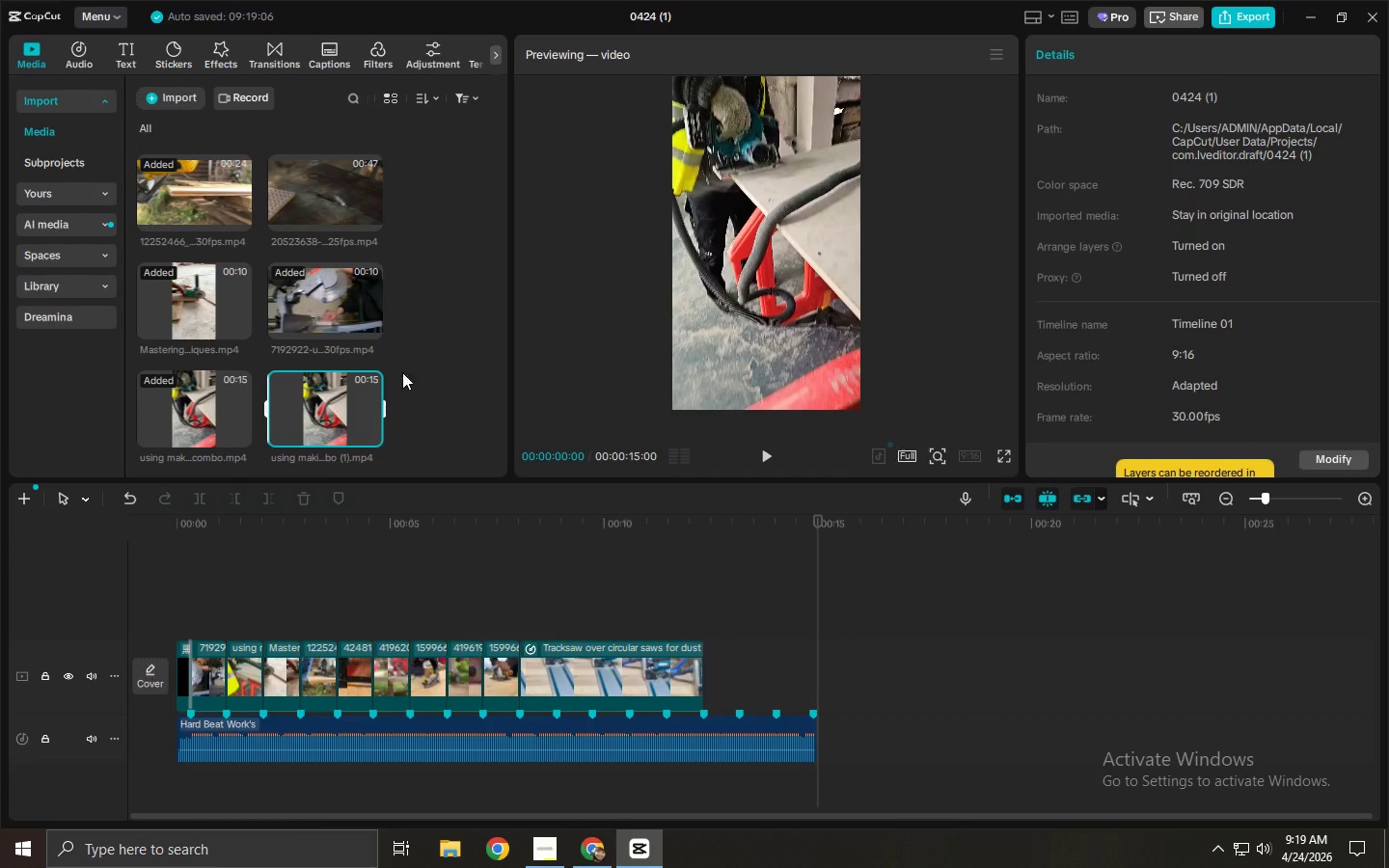 
key(Alt+Tab)
 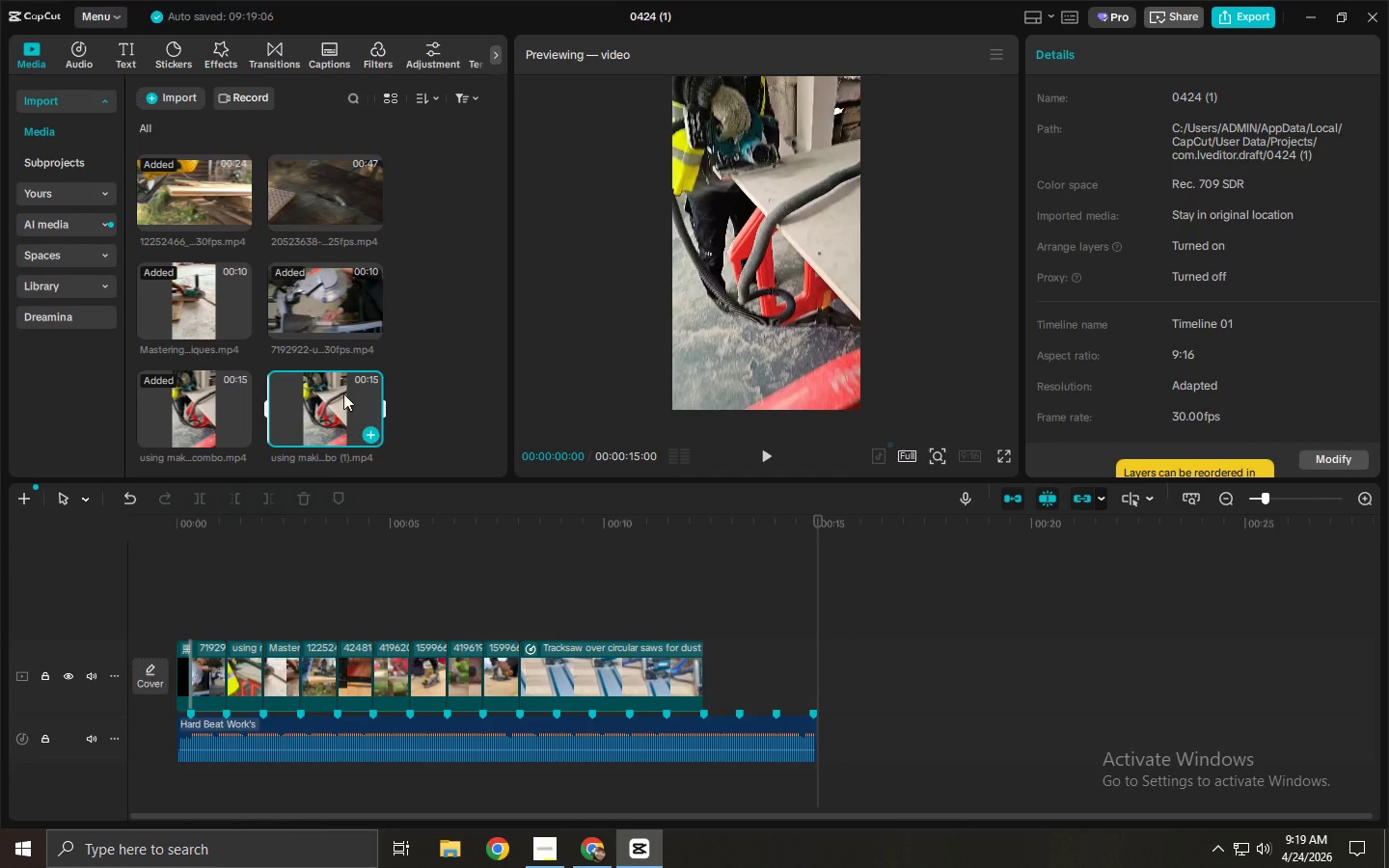 
left_click([317, 394])
 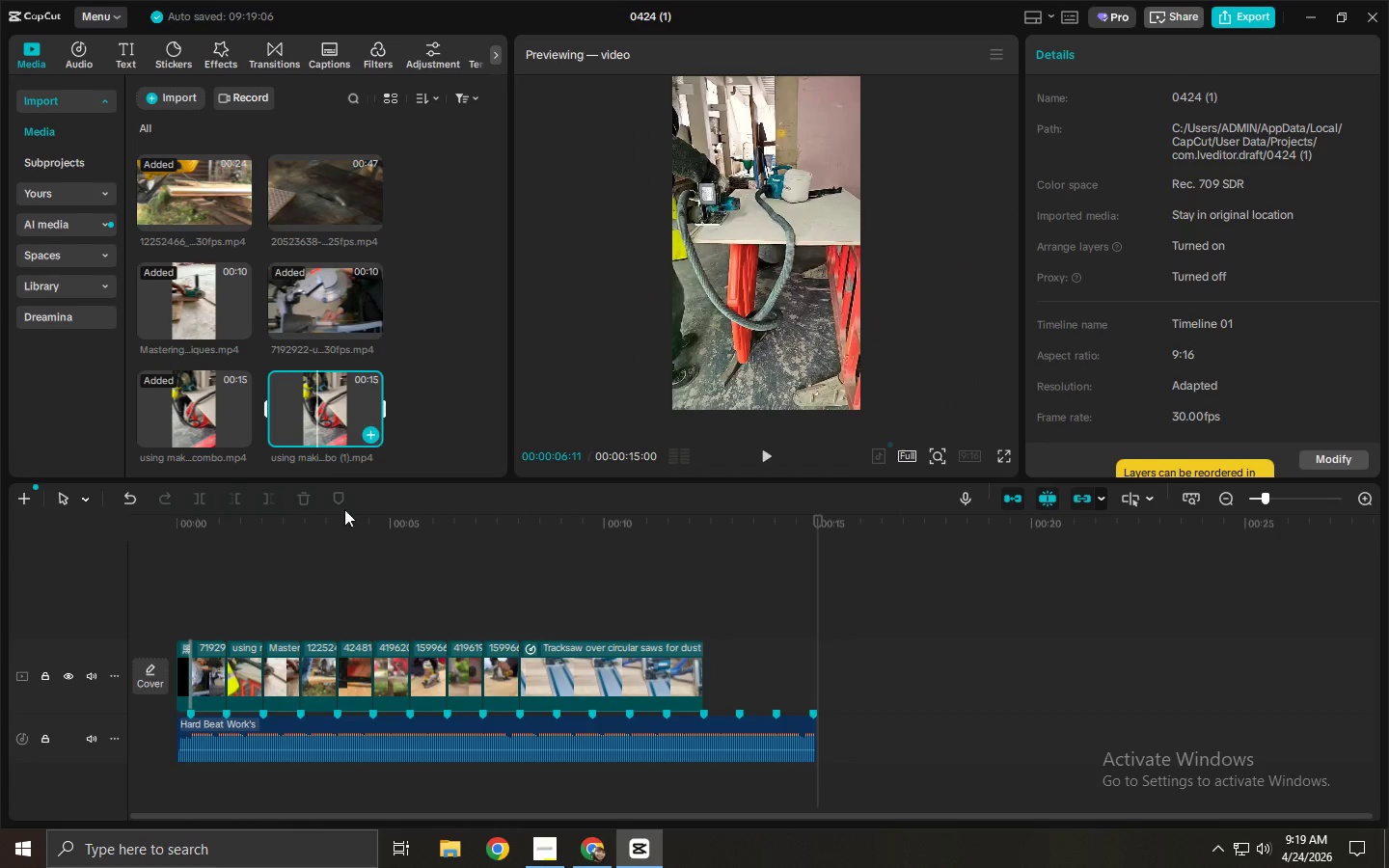 
left_click([376, 529])
 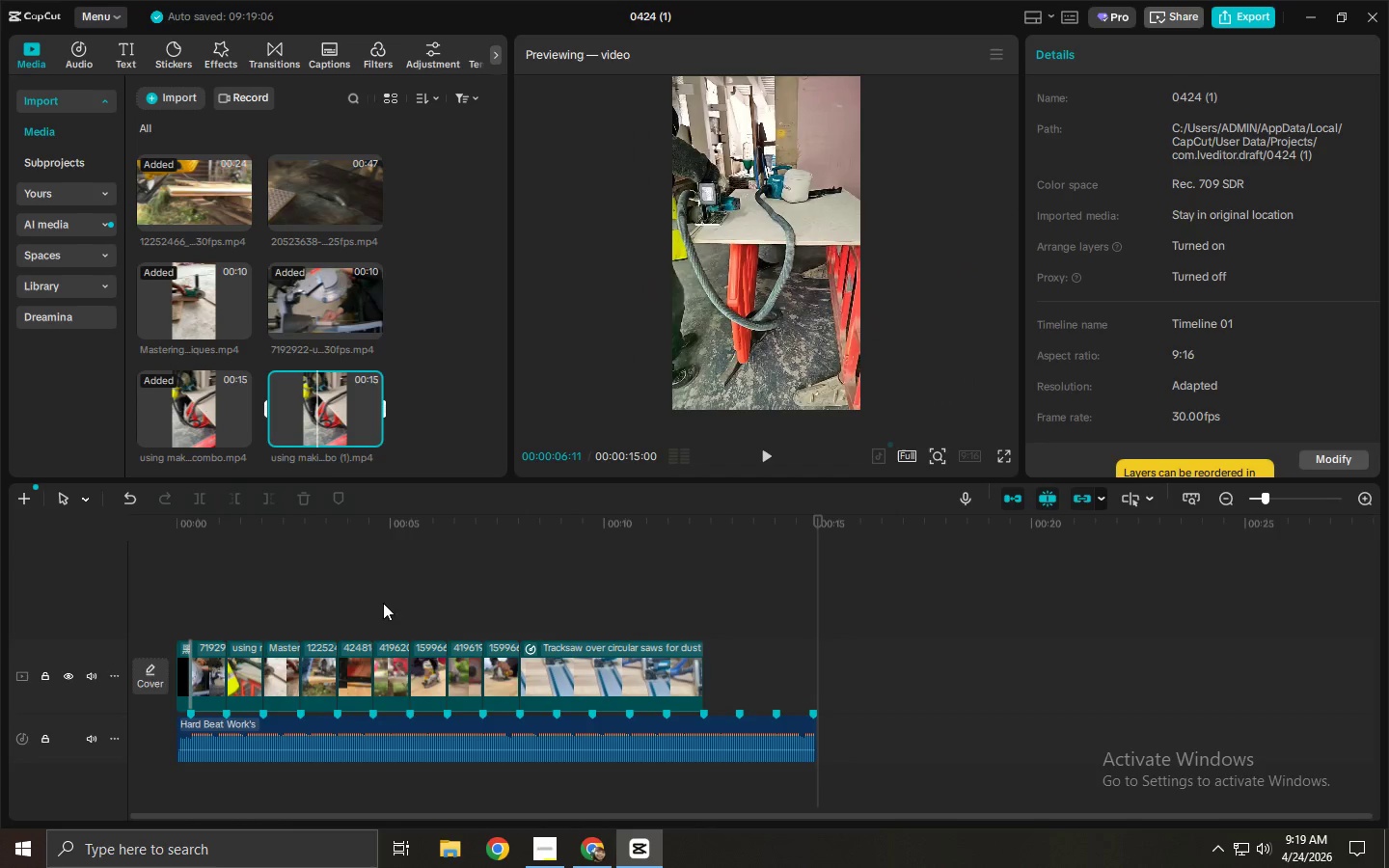 
left_click([238, 419])
 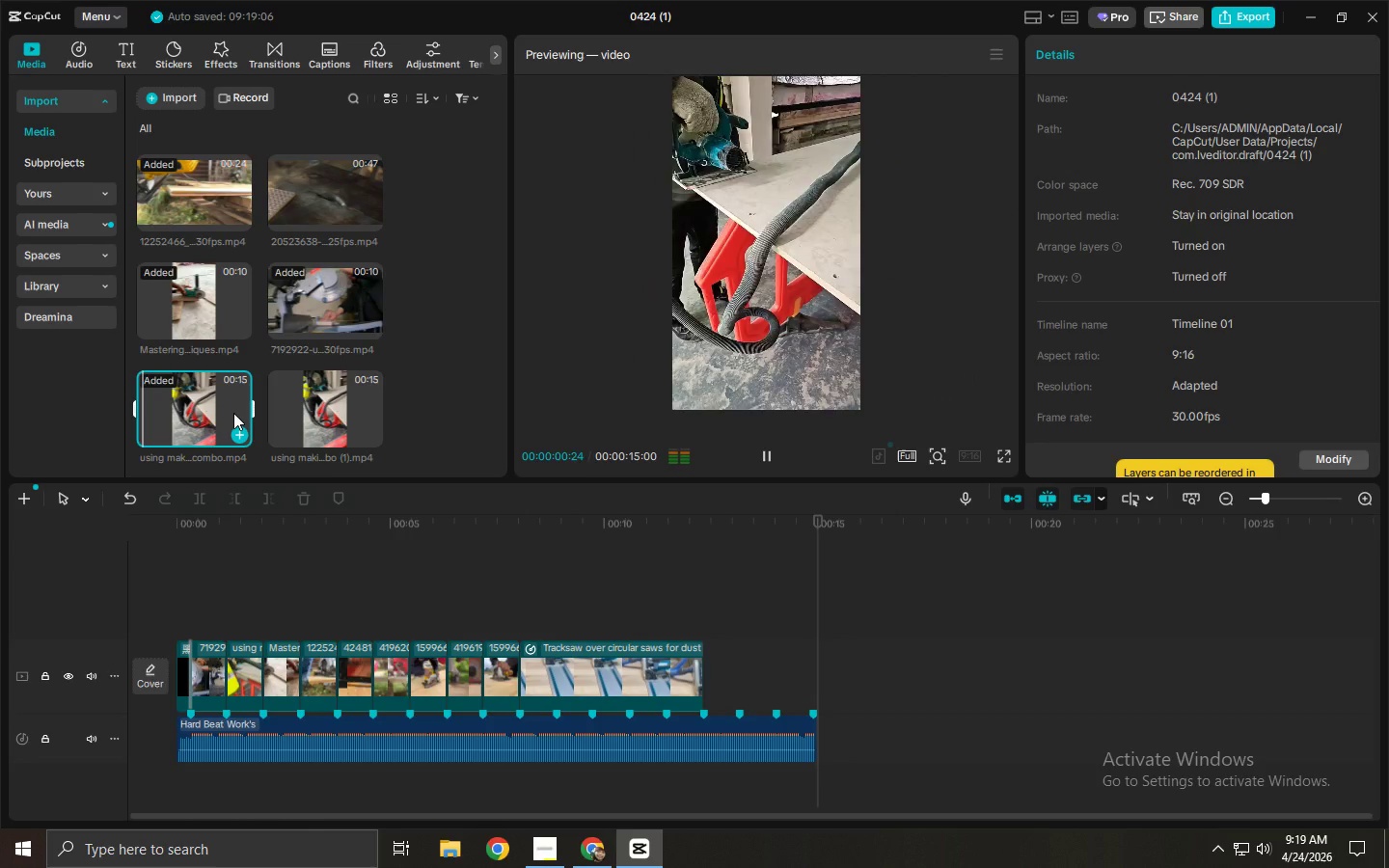 
left_click([231, 409])
 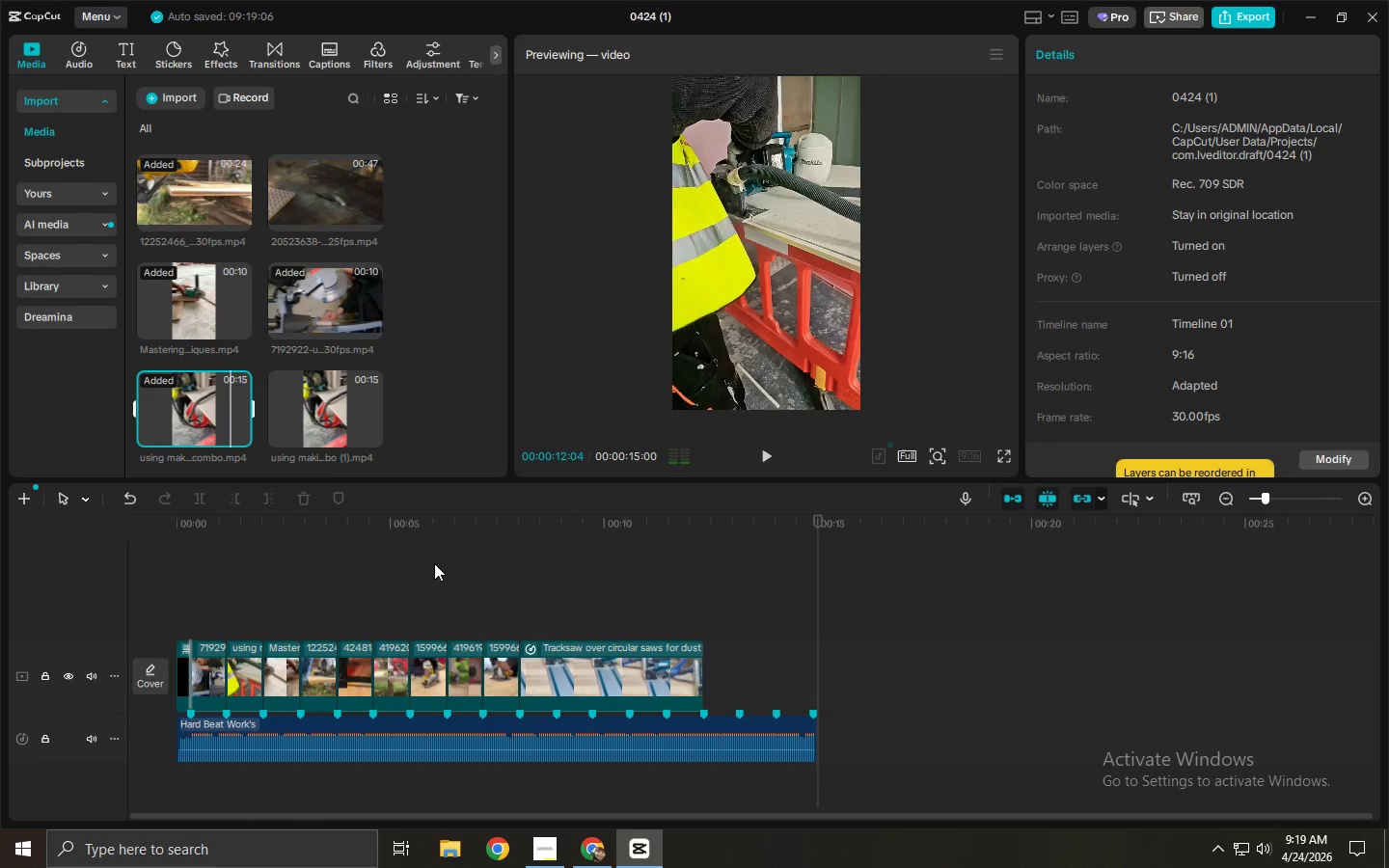 
left_click_drag(start_coordinate=[433, 542], to_coordinate=[412, 536])
 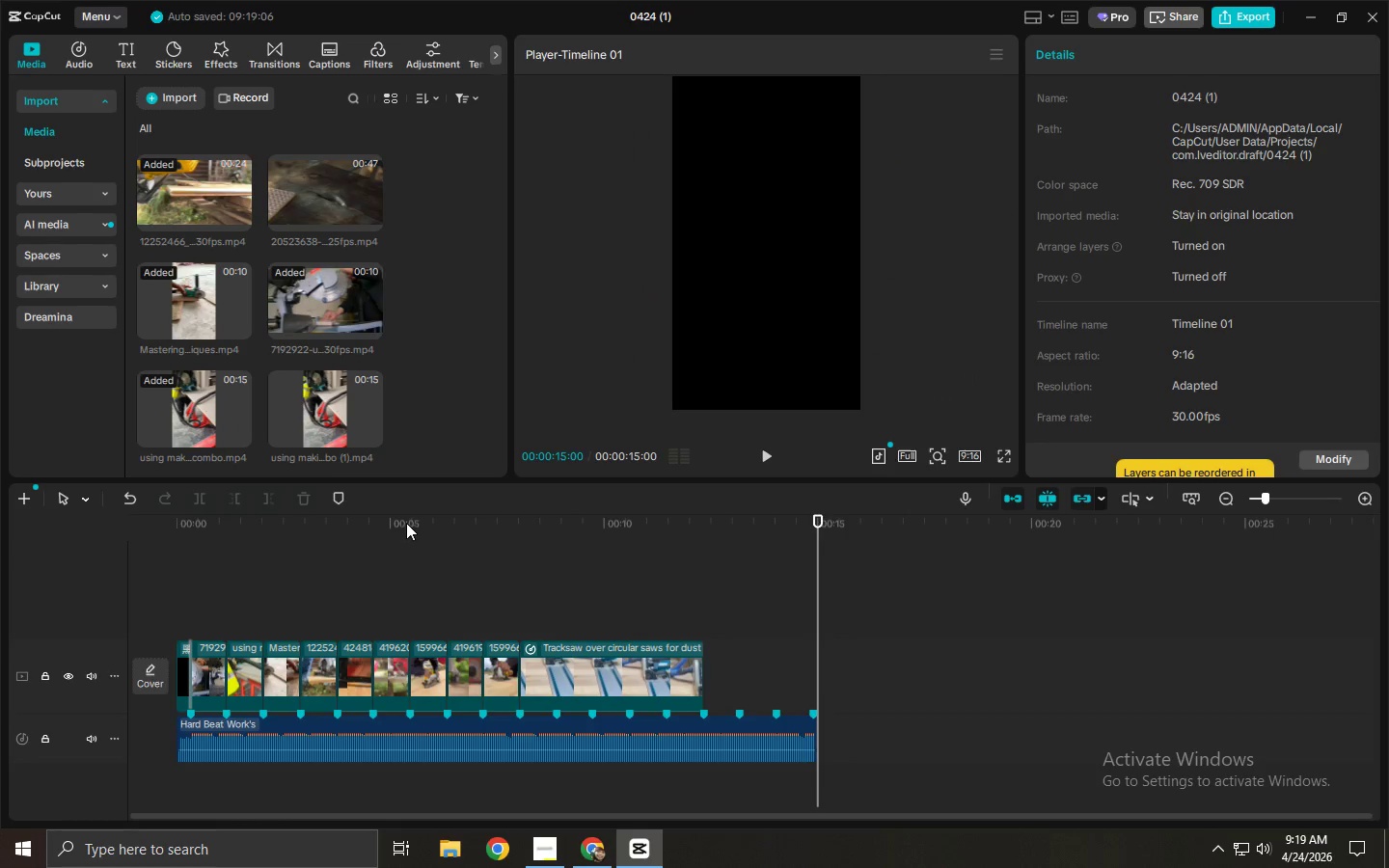 
left_click_drag(start_coordinate=[406, 523], to_coordinate=[243, 543])
 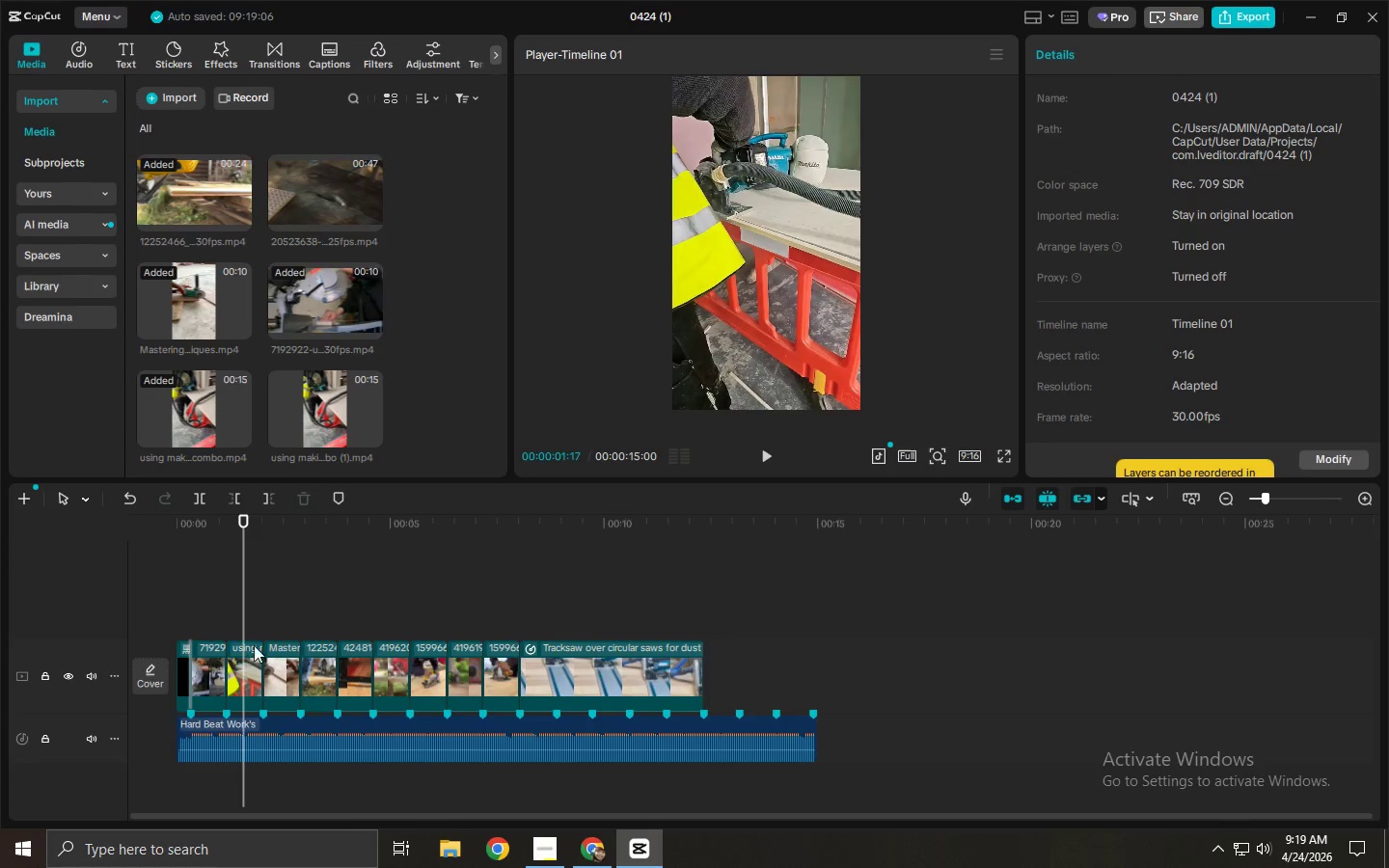 
scroll: coordinate [339, 348], scroll_direction: up, amount: 3.0
 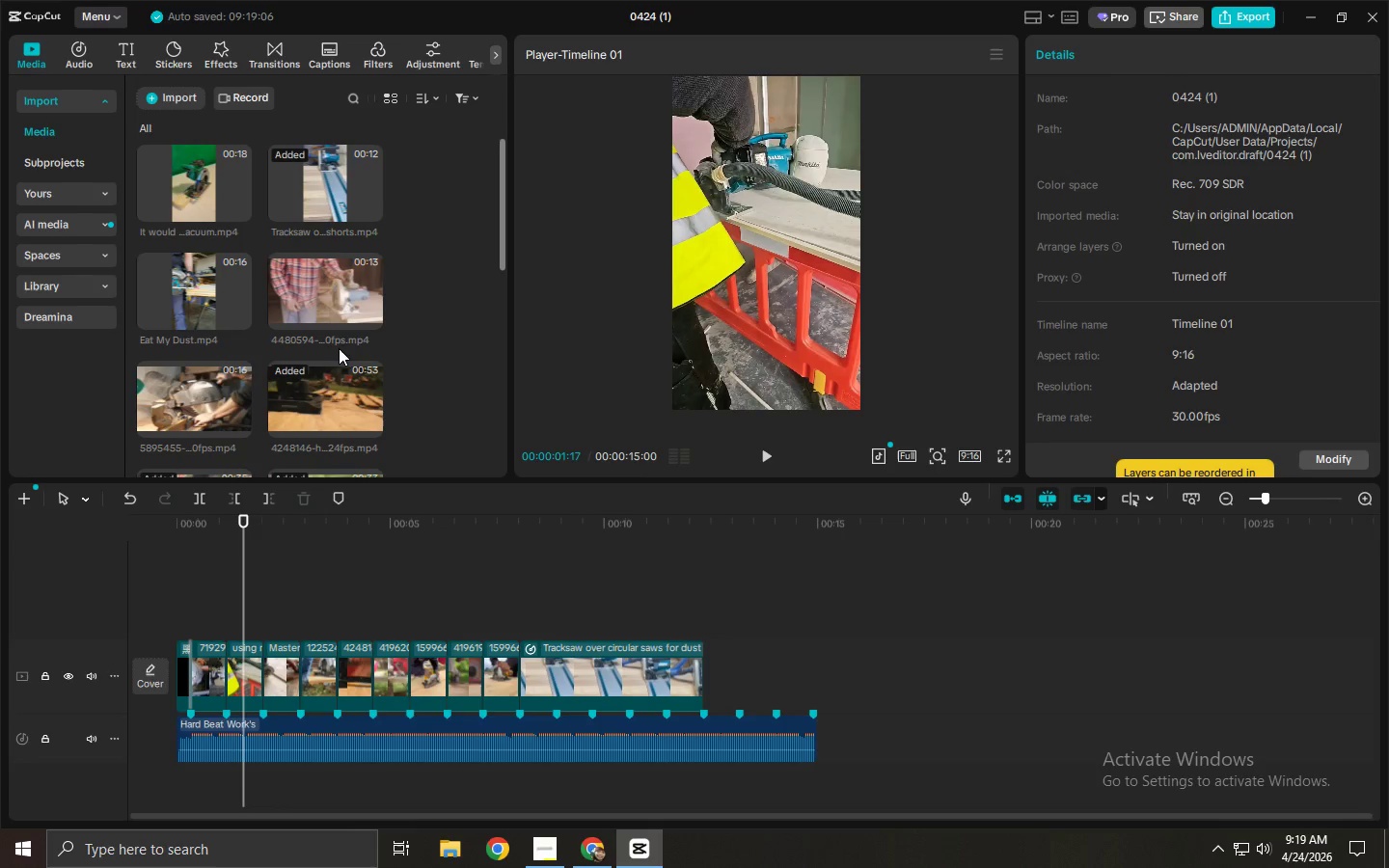 
left_click_drag(start_coordinate=[305, 305], to_coordinate=[245, 672])
 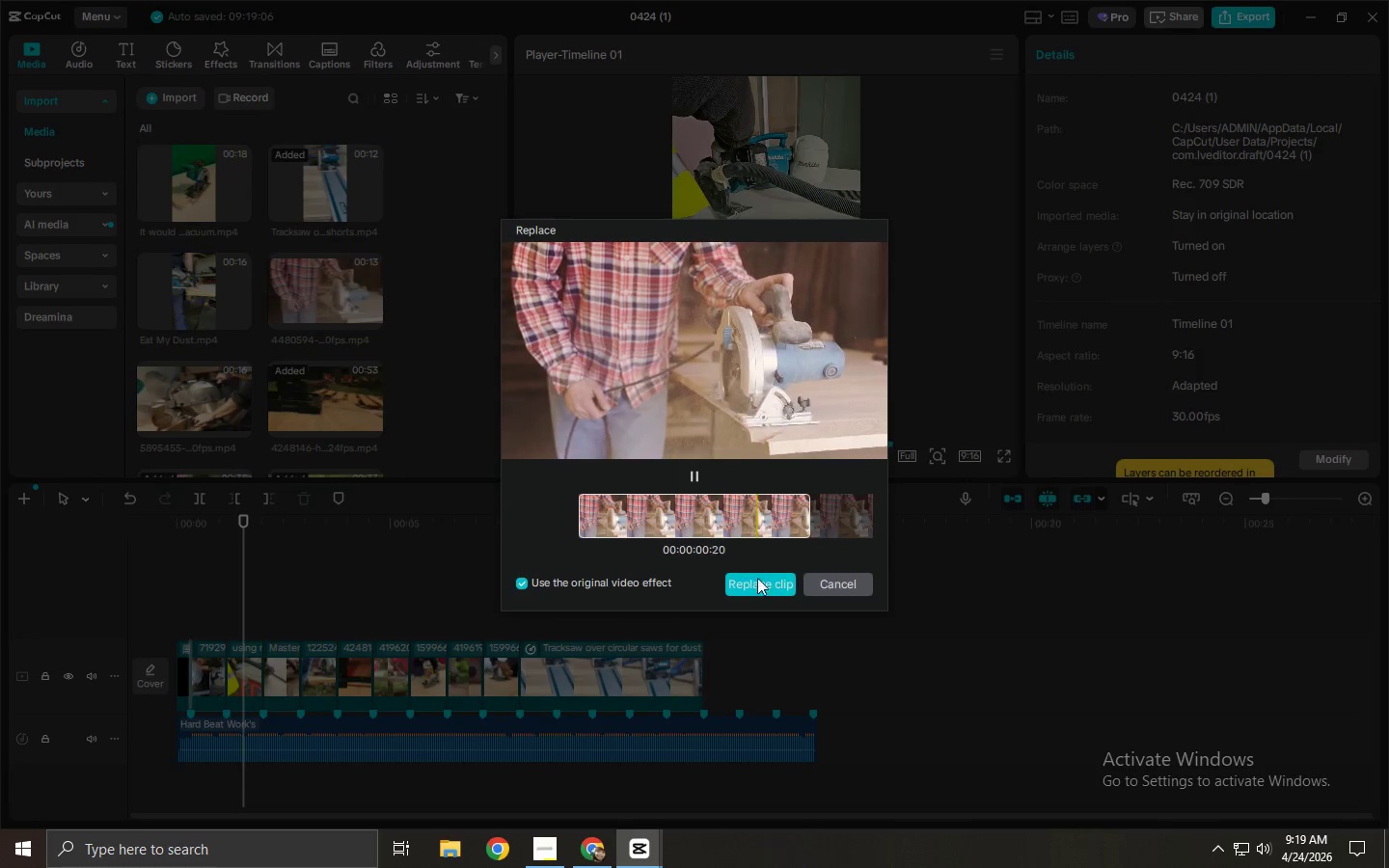 
left_click([766, 586])
 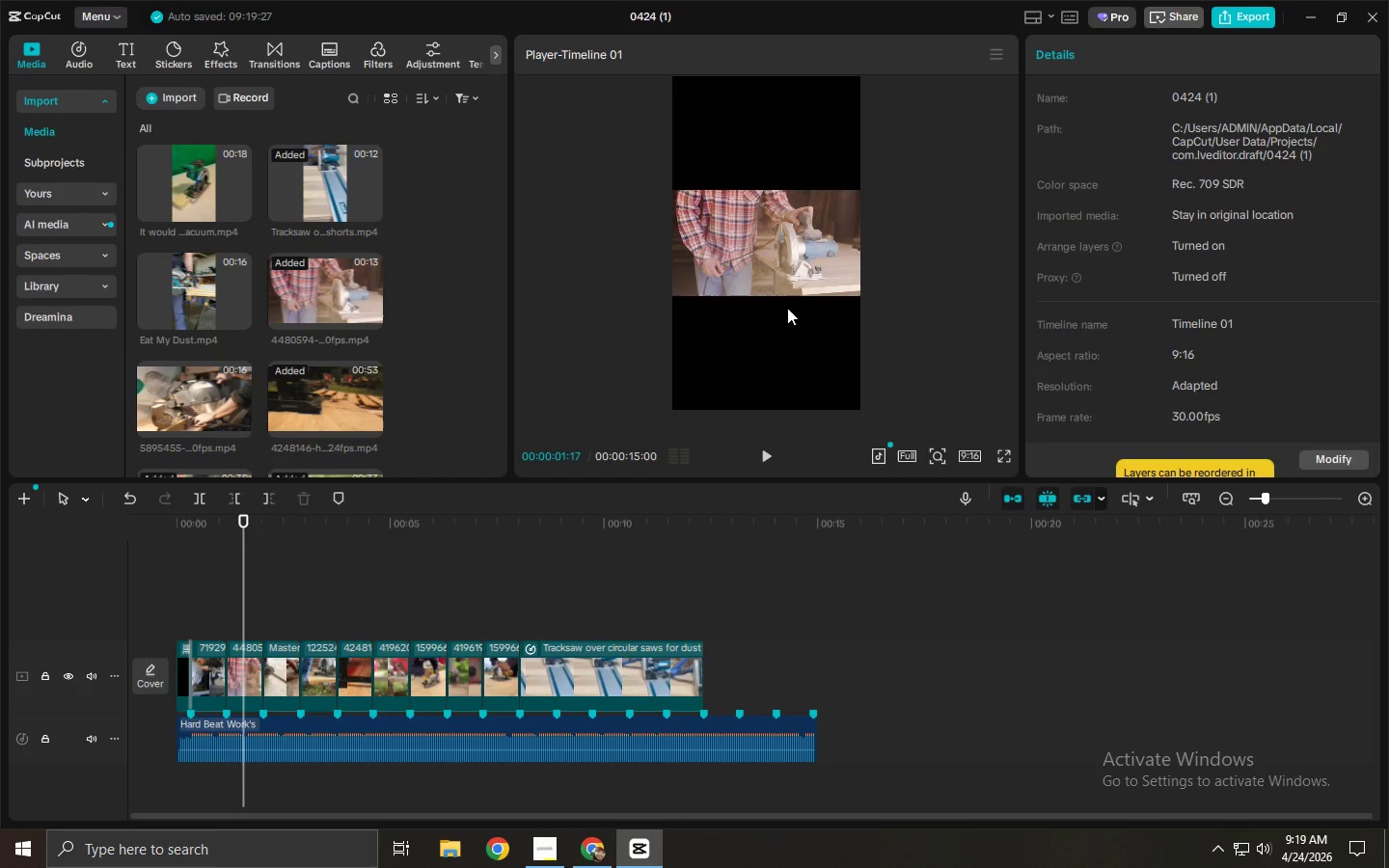 
left_click([842, 286])
 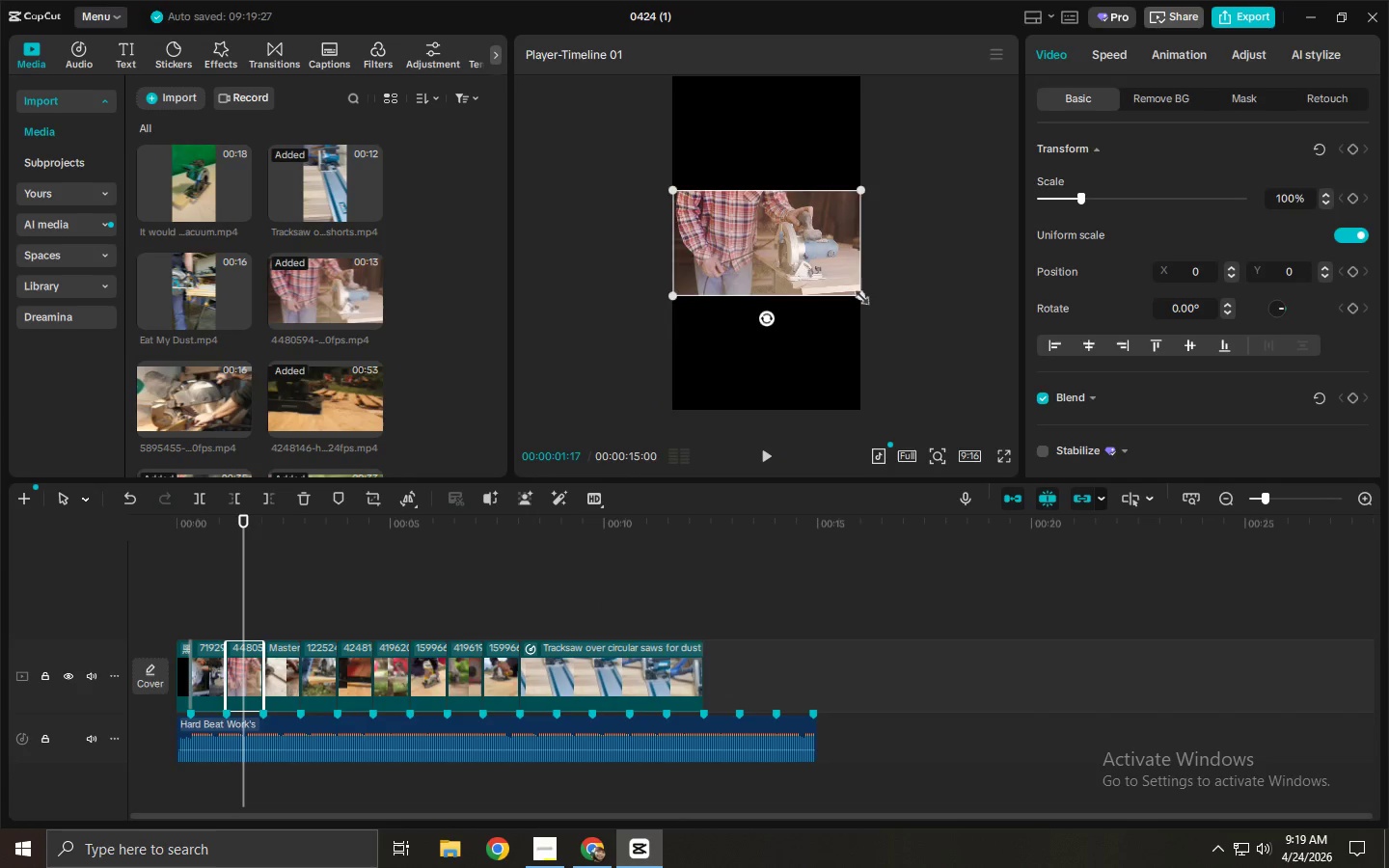 
left_click_drag(start_coordinate=[858, 294], to_coordinate=[1103, 524])
 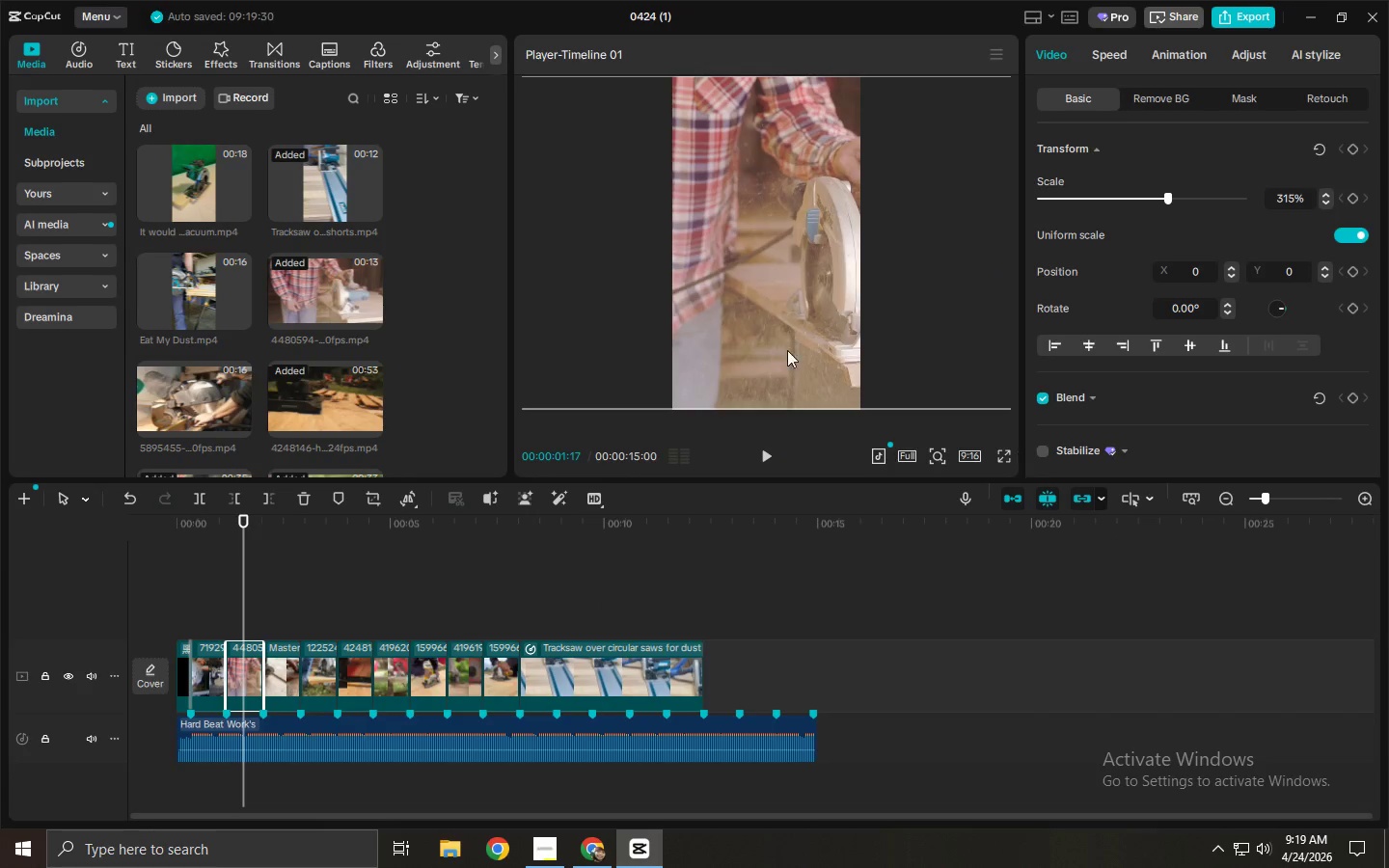 
left_click_drag(start_coordinate=[787, 350], to_coordinate=[673, 349])
 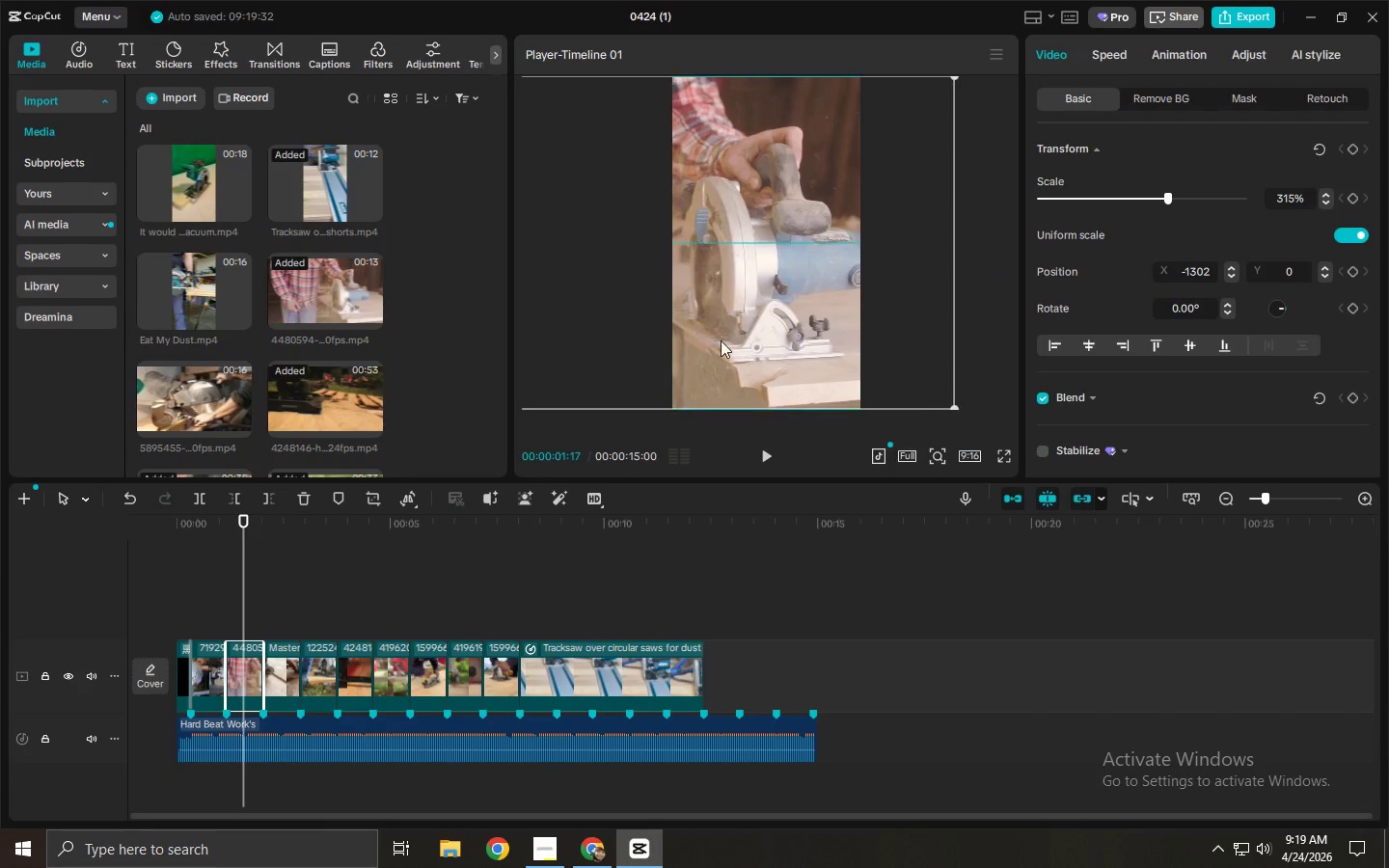 
left_click_drag(start_coordinate=[712, 341], to_coordinate=[732, 340])
 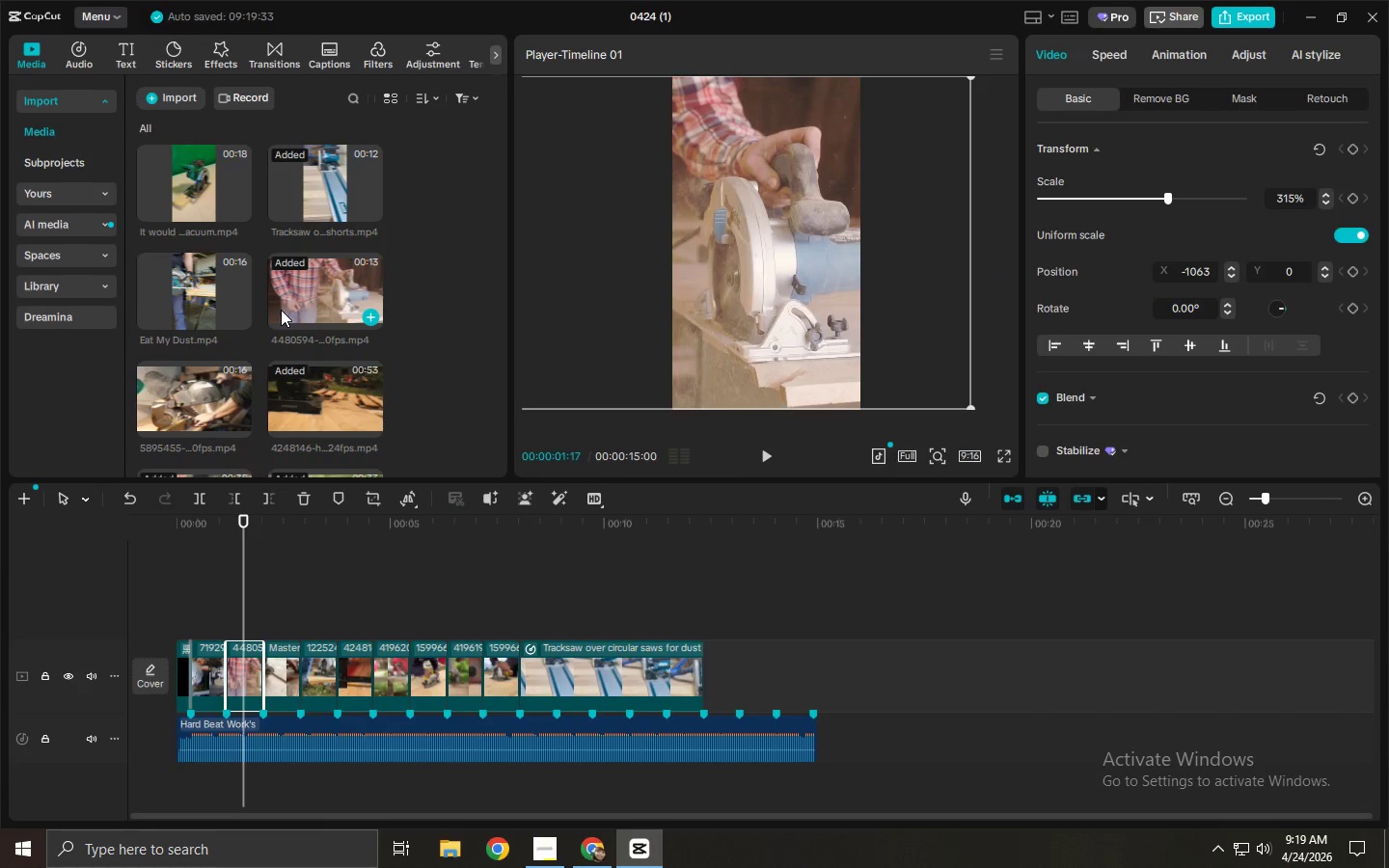 
wait(5.59)
 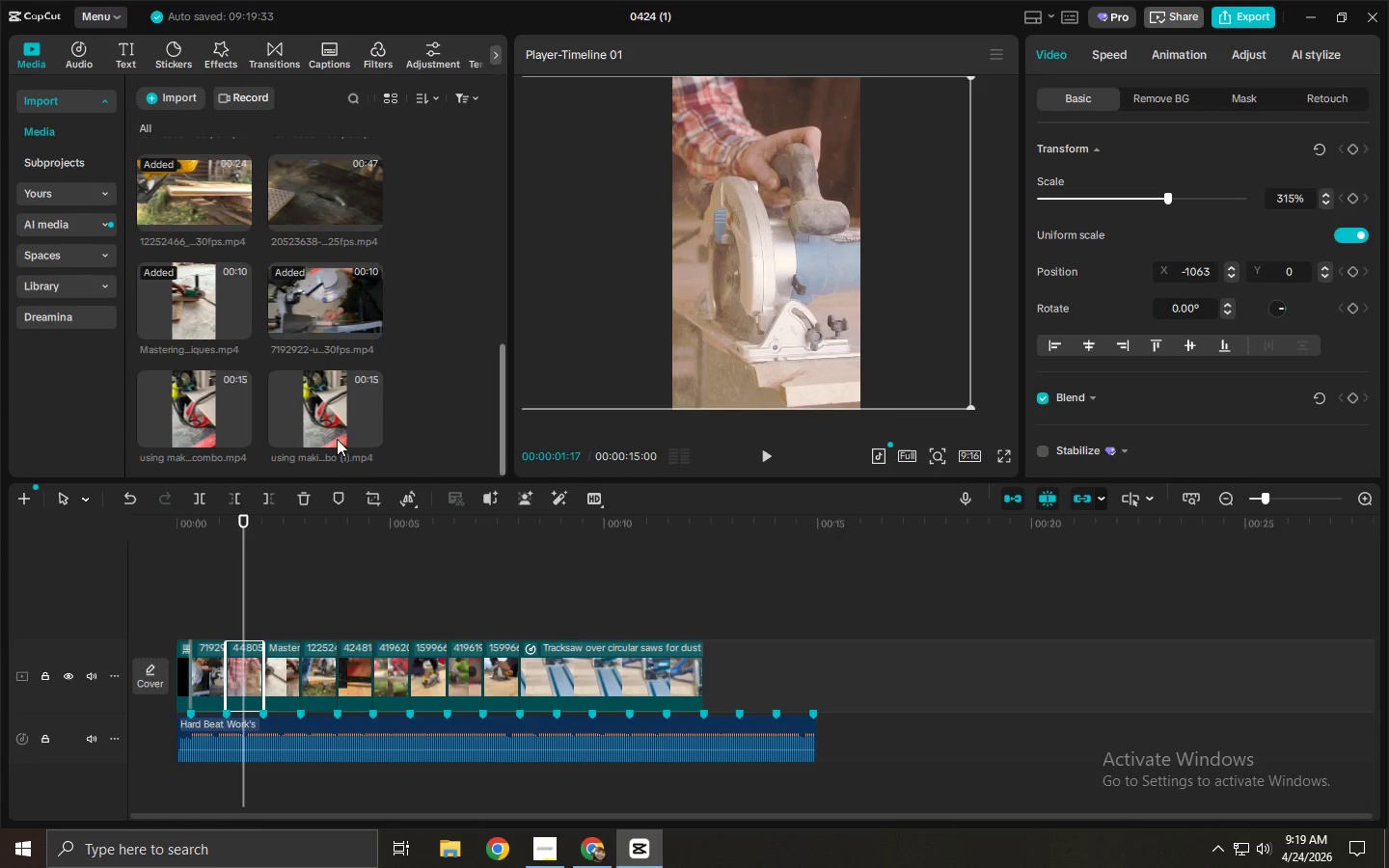 
left_click_drag(start_coordinate=[314, 408], to_coordinate=[694, 590])
 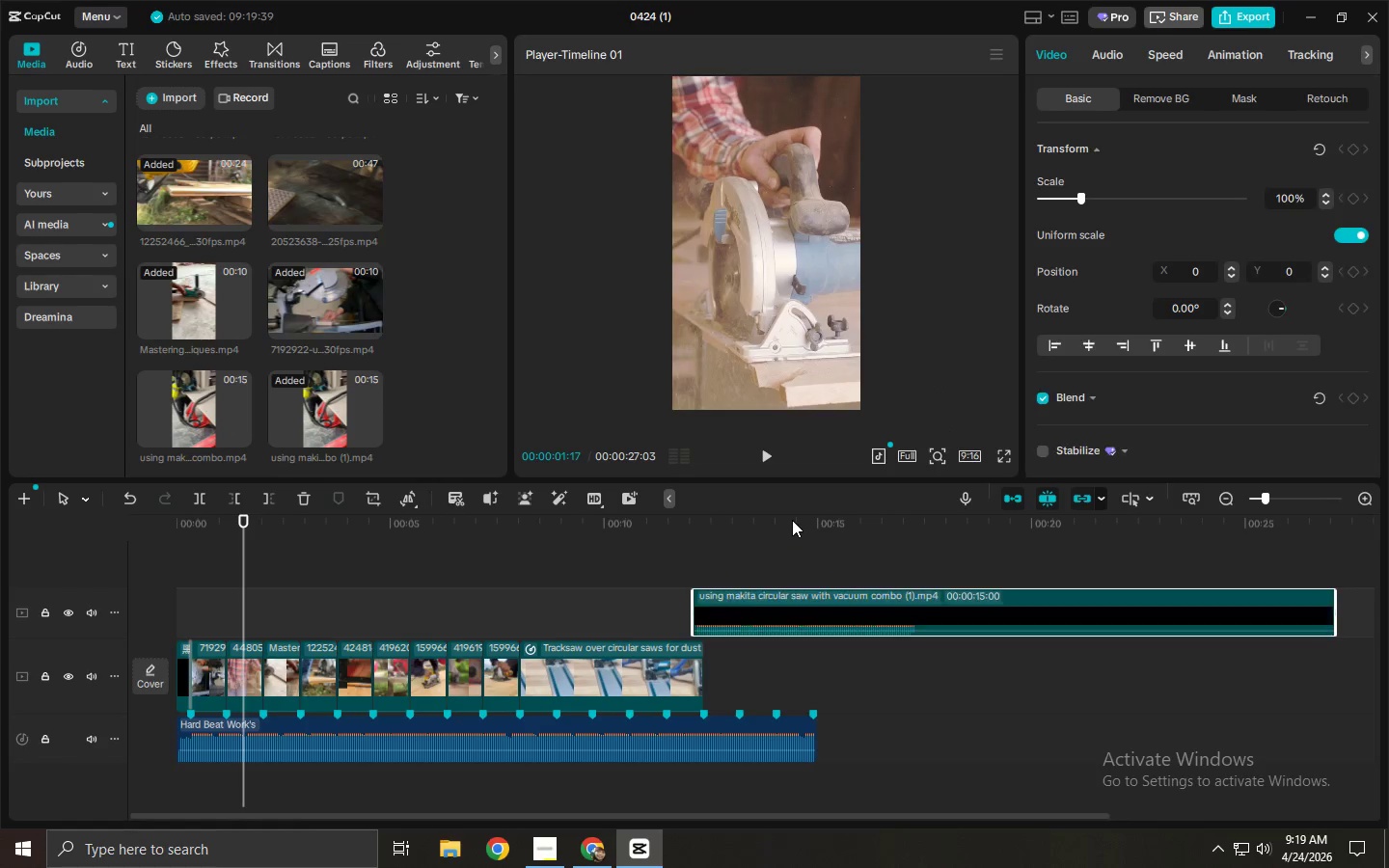 
scroll: coordinate [354, 476], scroll_direction: down, amount: 9.0
 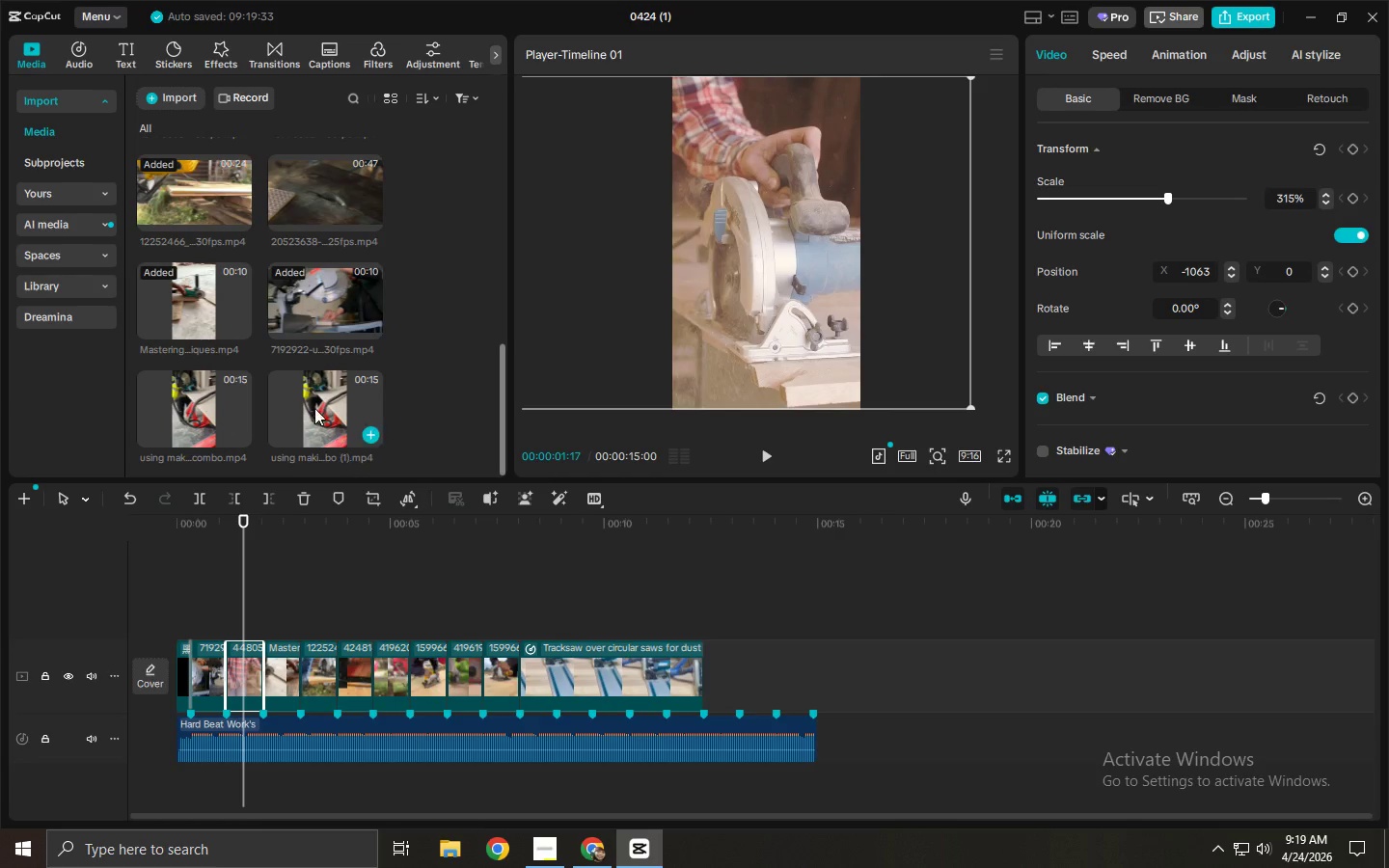 
left_click_drag(start_coordinate=[792, 520], to_coordinate=[1180, 544])
 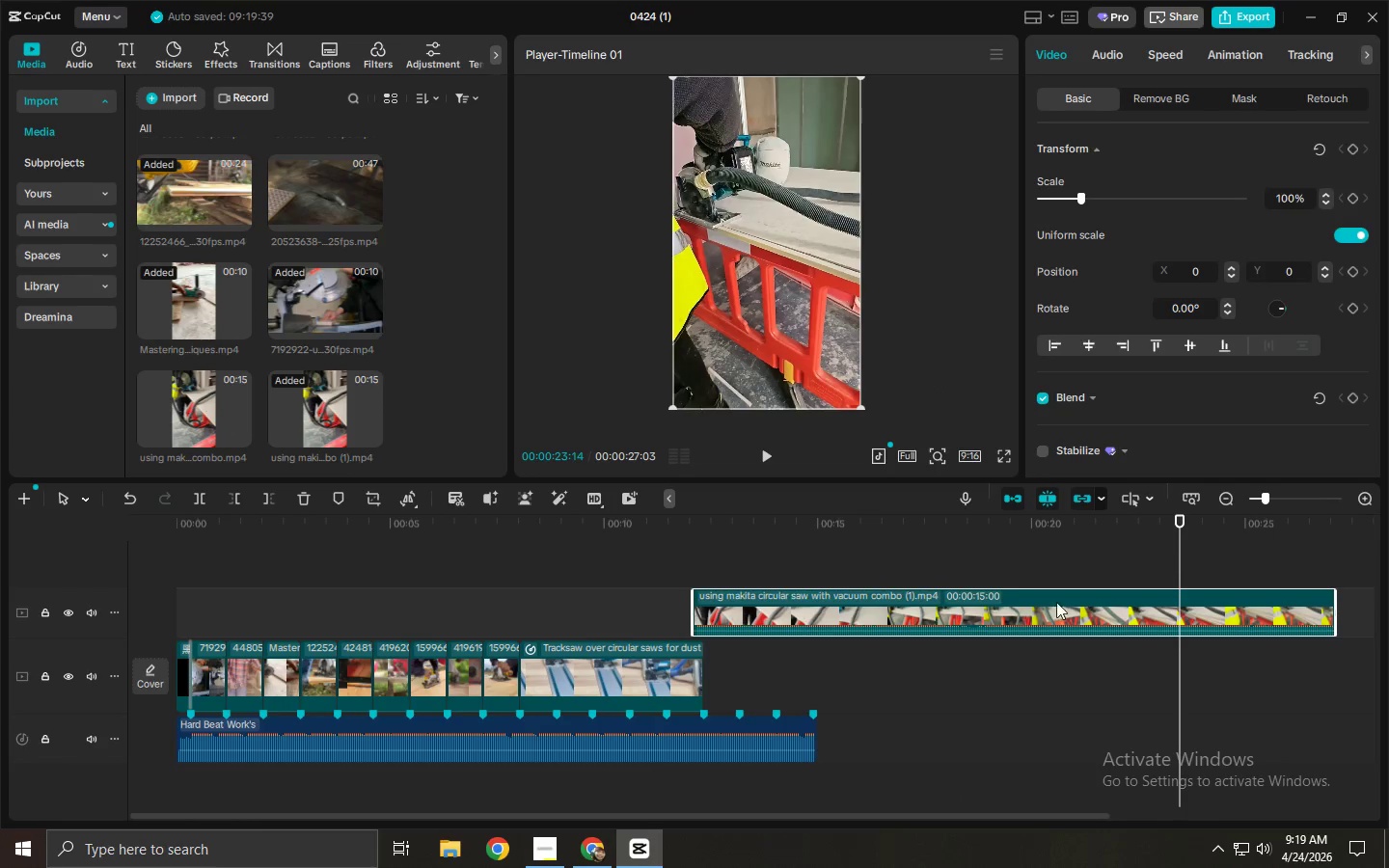 
key(Control+ControlLeft)
 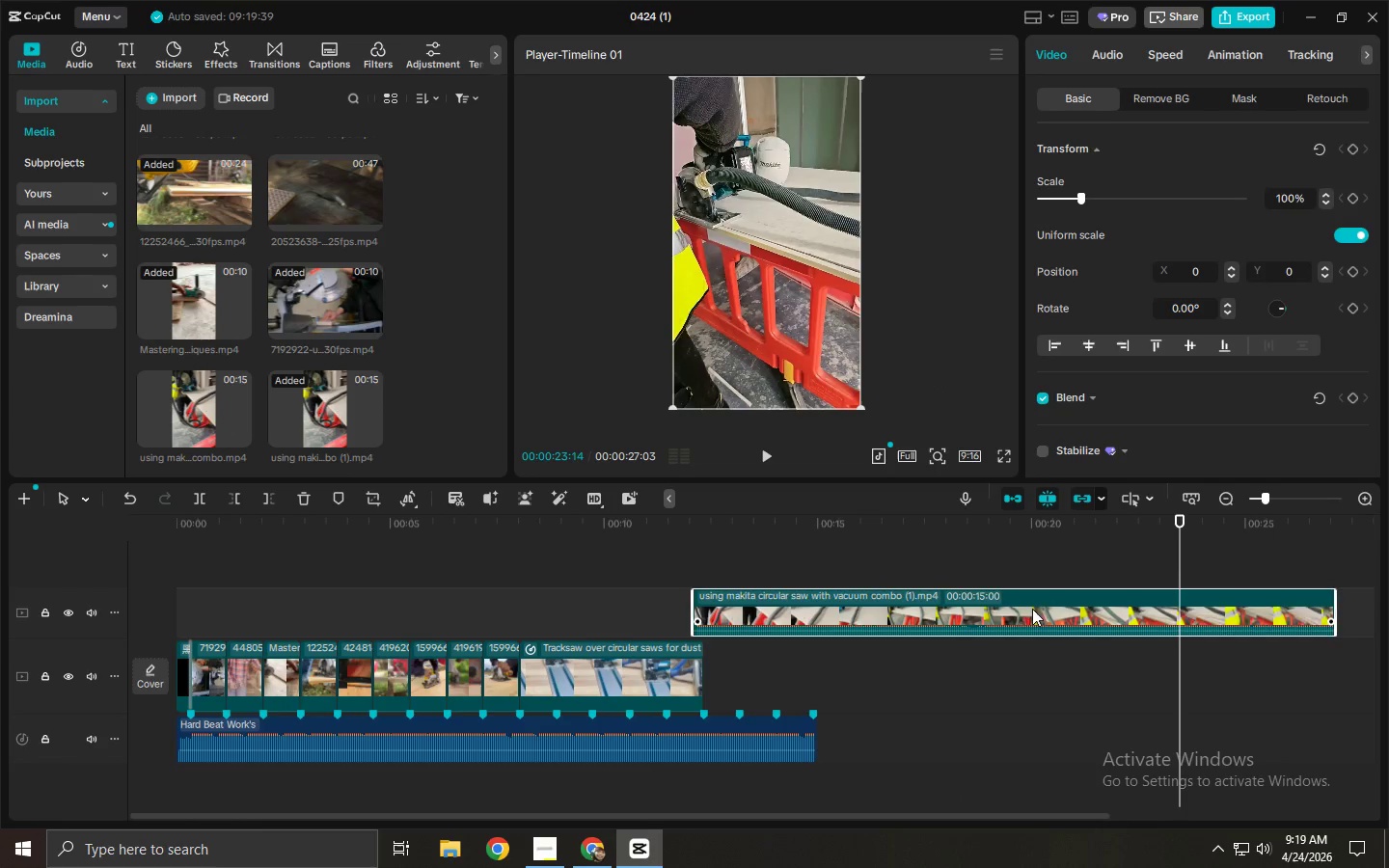 
key(Control+B)
 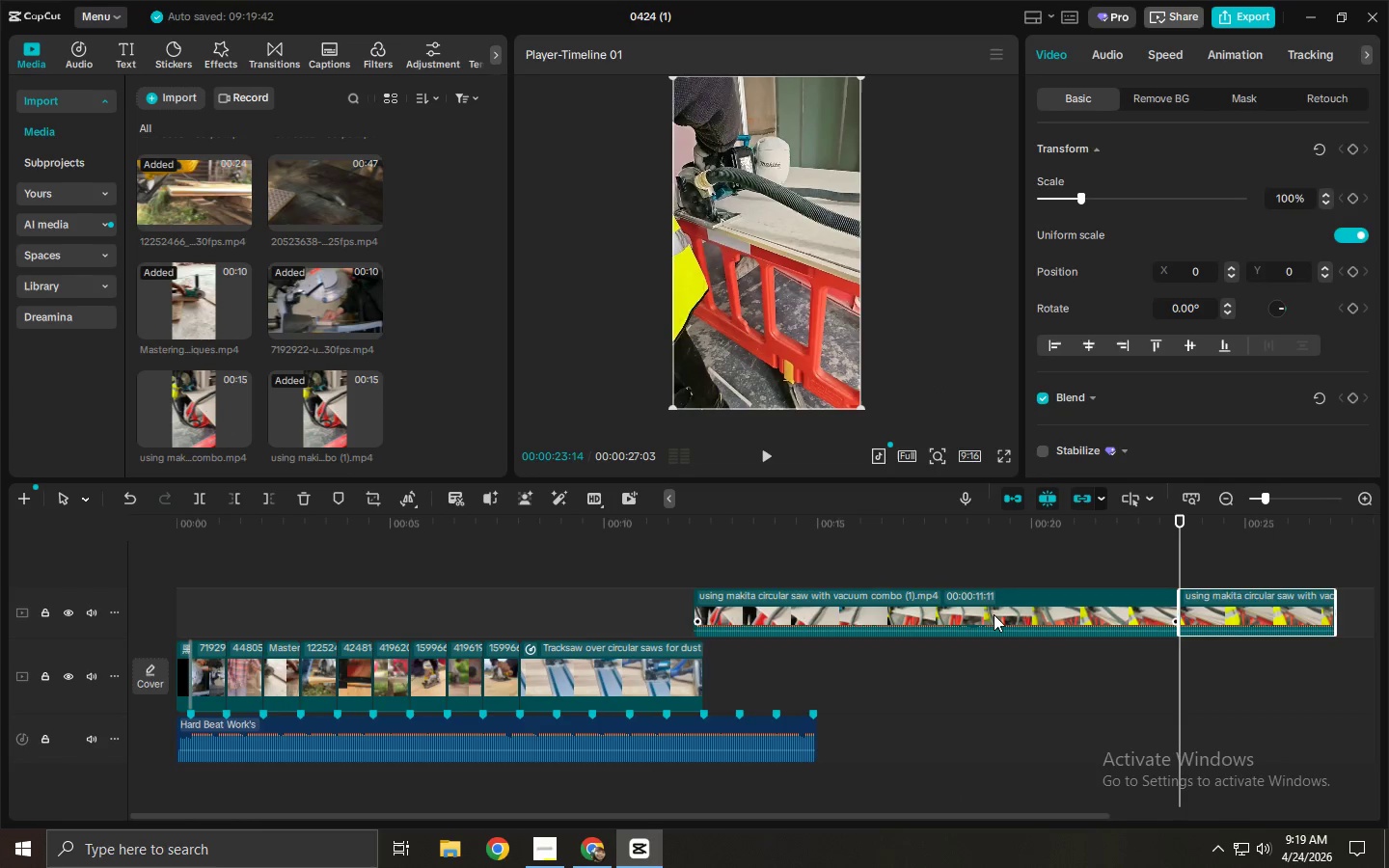 
left_click([994, 614])
 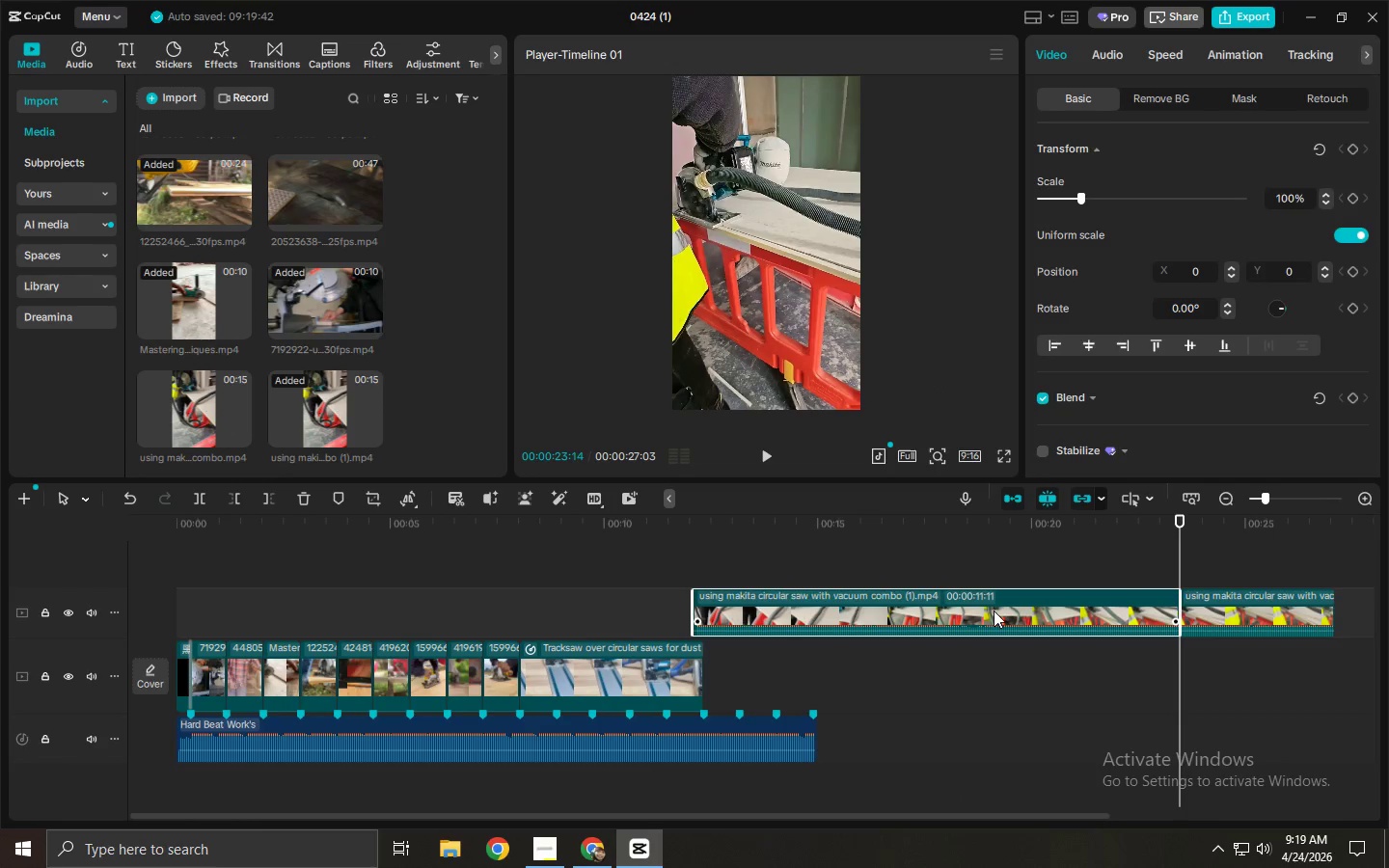 
key(Delete)
 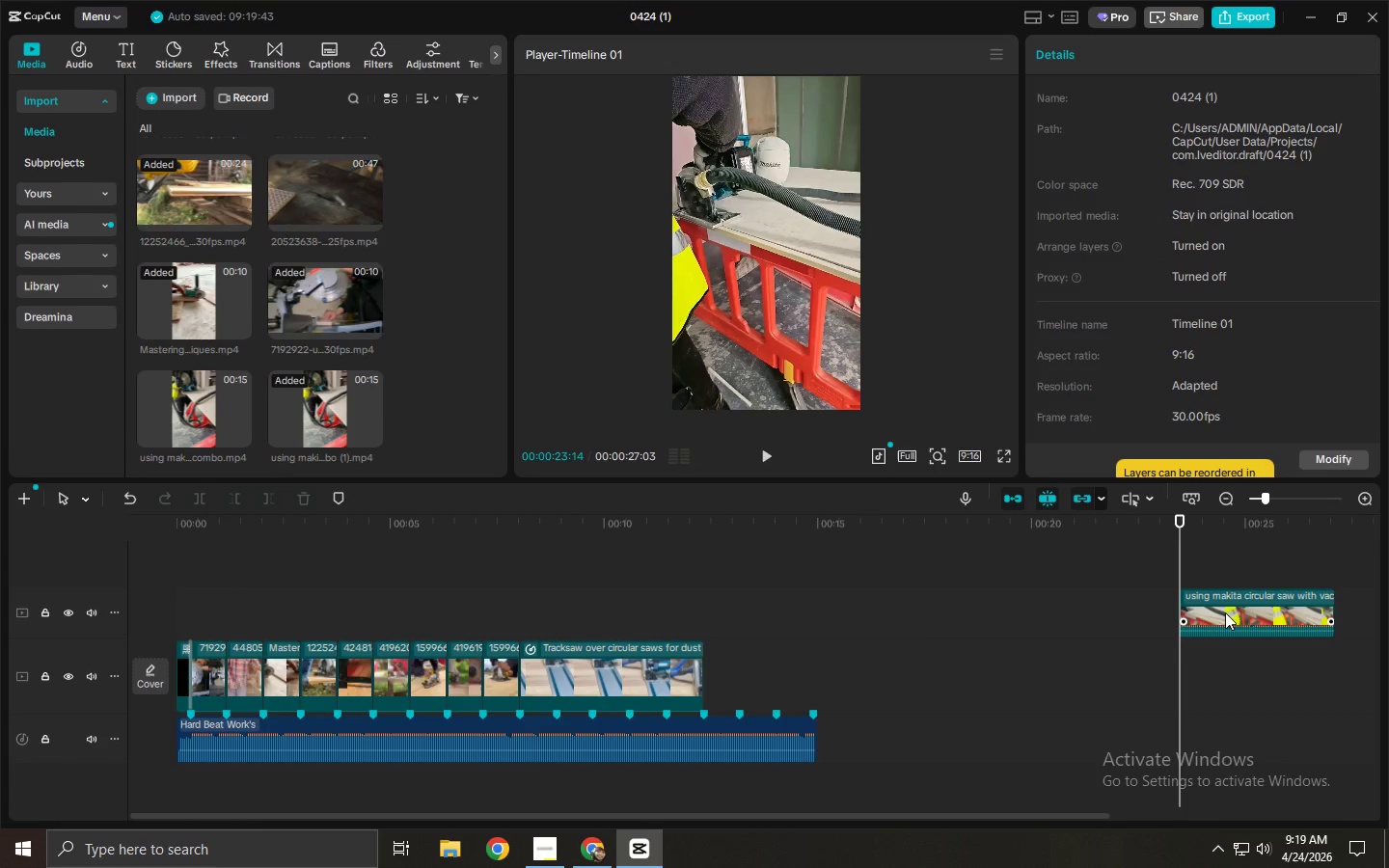 
left_click_drag(start_coordinate=[1232, 610], to_coordinate=[767, 671])
 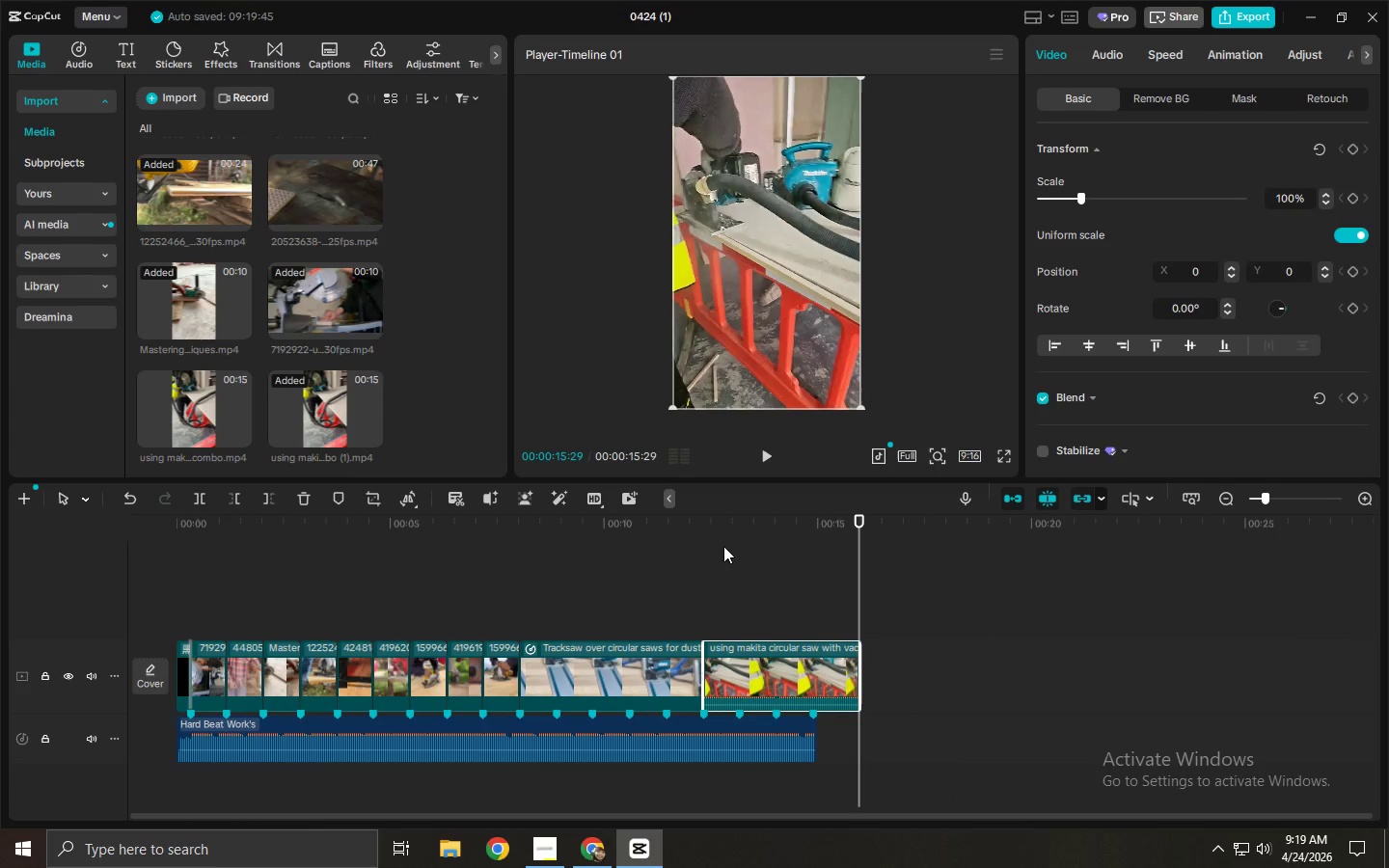 
left_click([704, 530])
 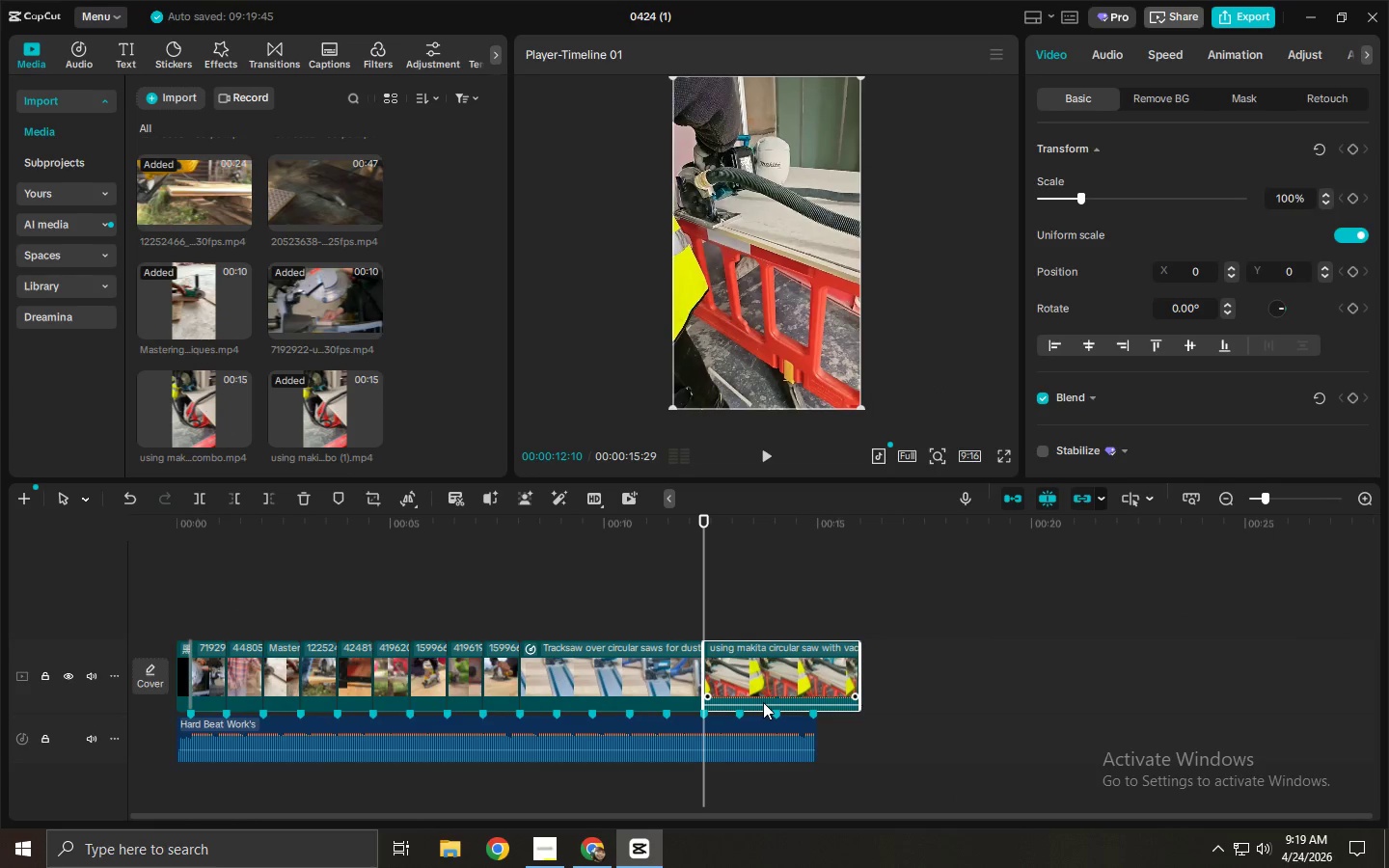 
left_click_drag(start_coordinate=[763, 705], to_coordinate=[763, 714])
 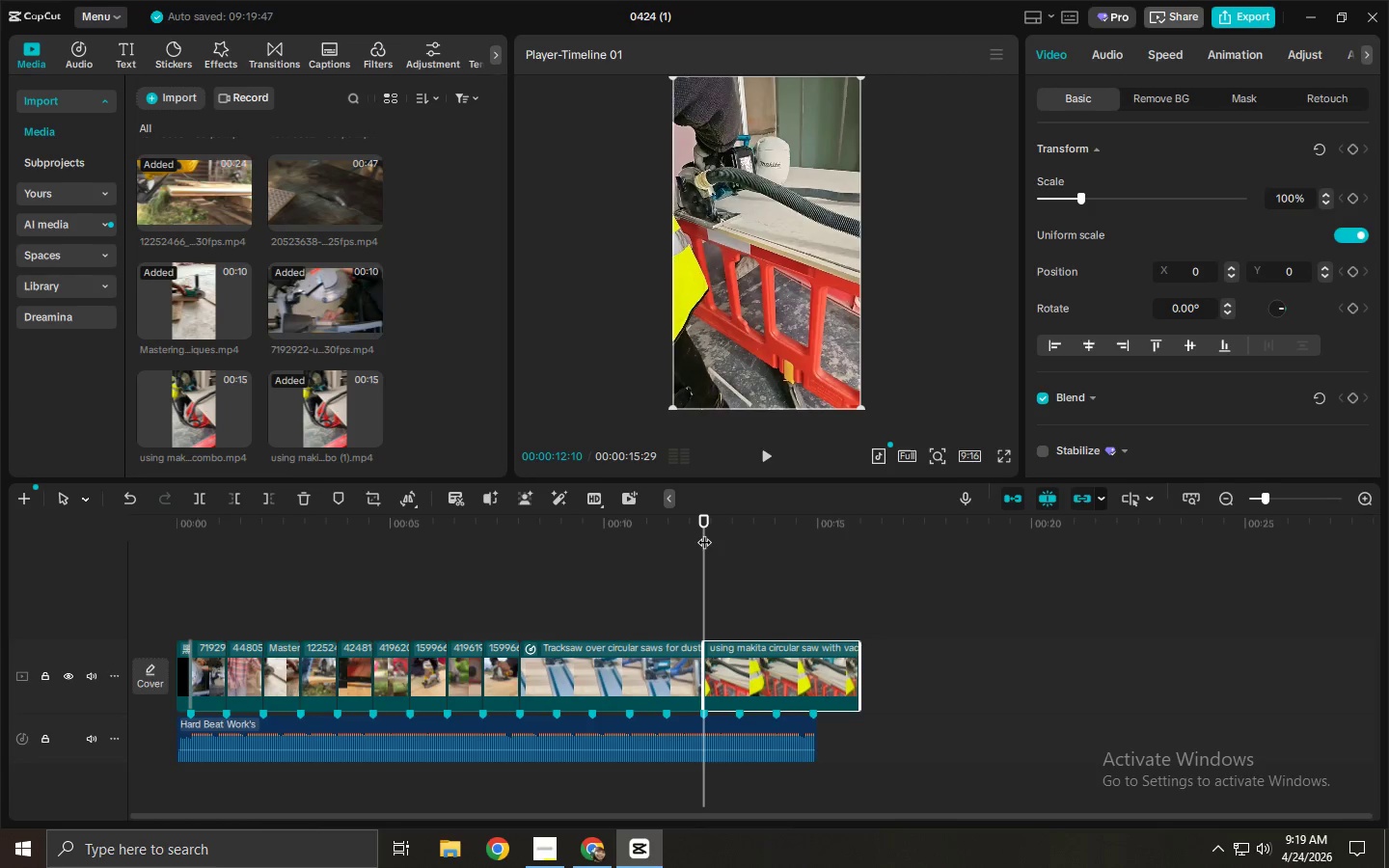 
key(Space)
 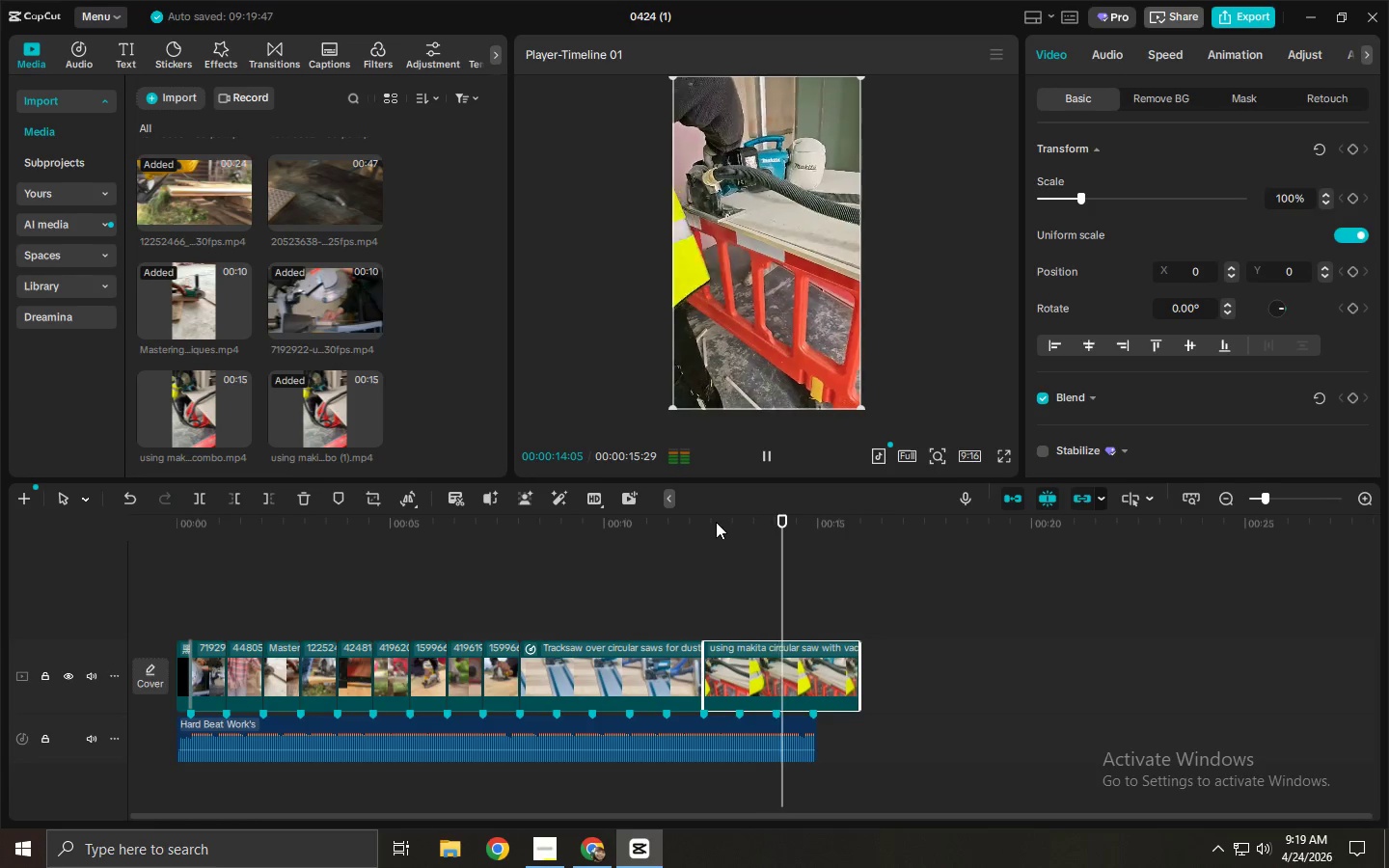 
key(Space)
 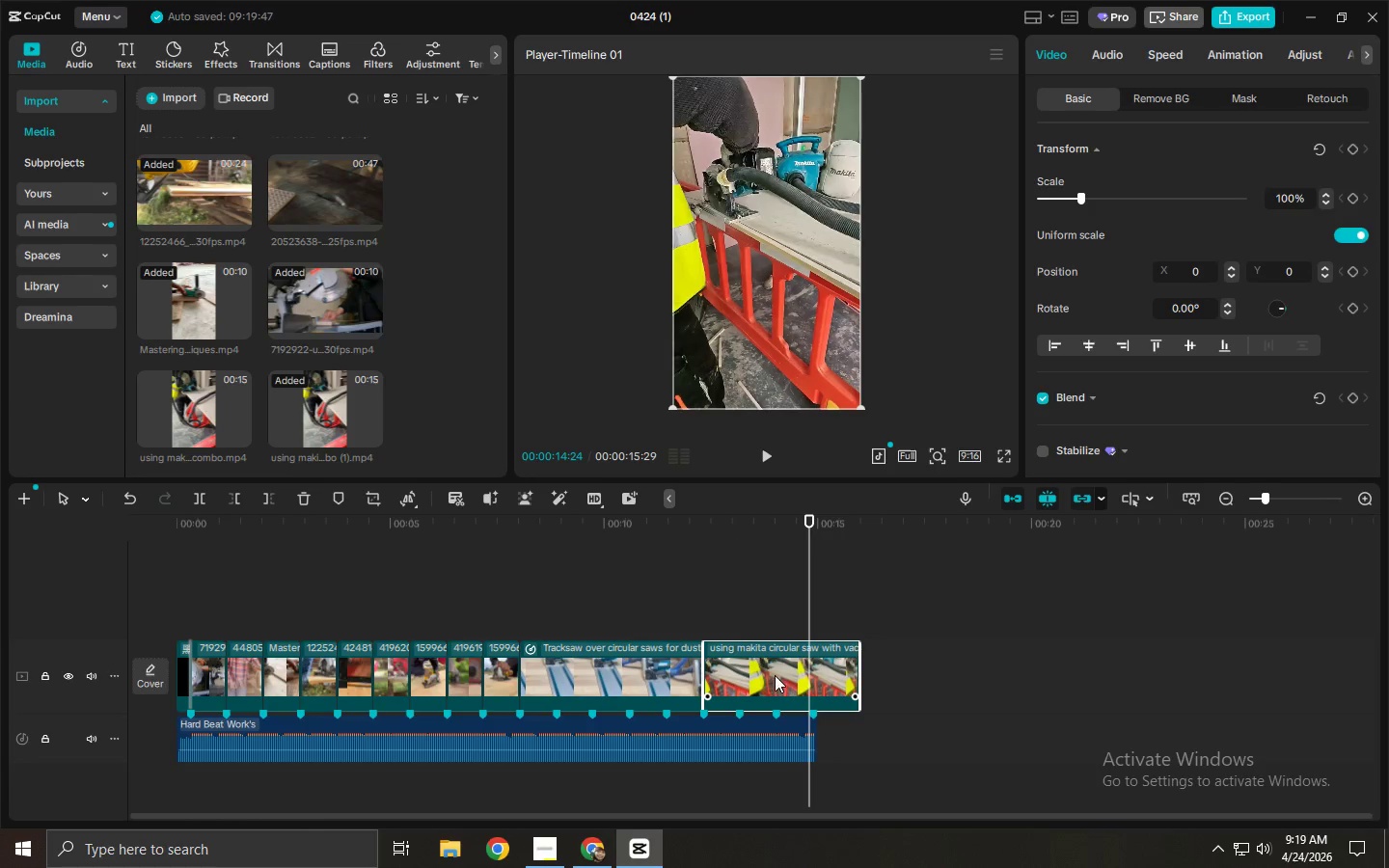 
left_click_drag(start_coordinate=[770, 681], to_coordinate=[562, 686])
 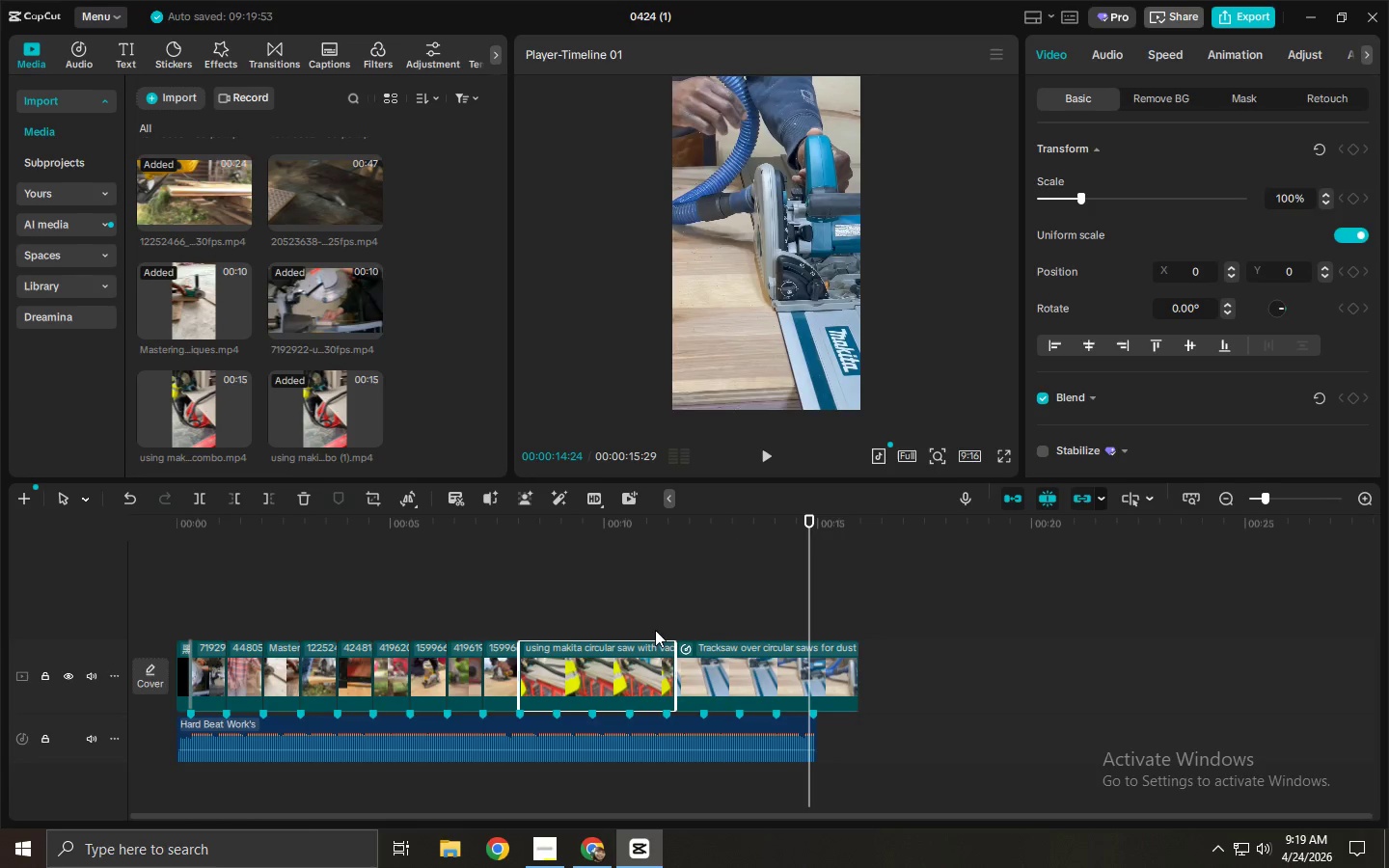 
left_click_drag(start_coordinate=[560, 538], to_coordinate=[504, 533])
 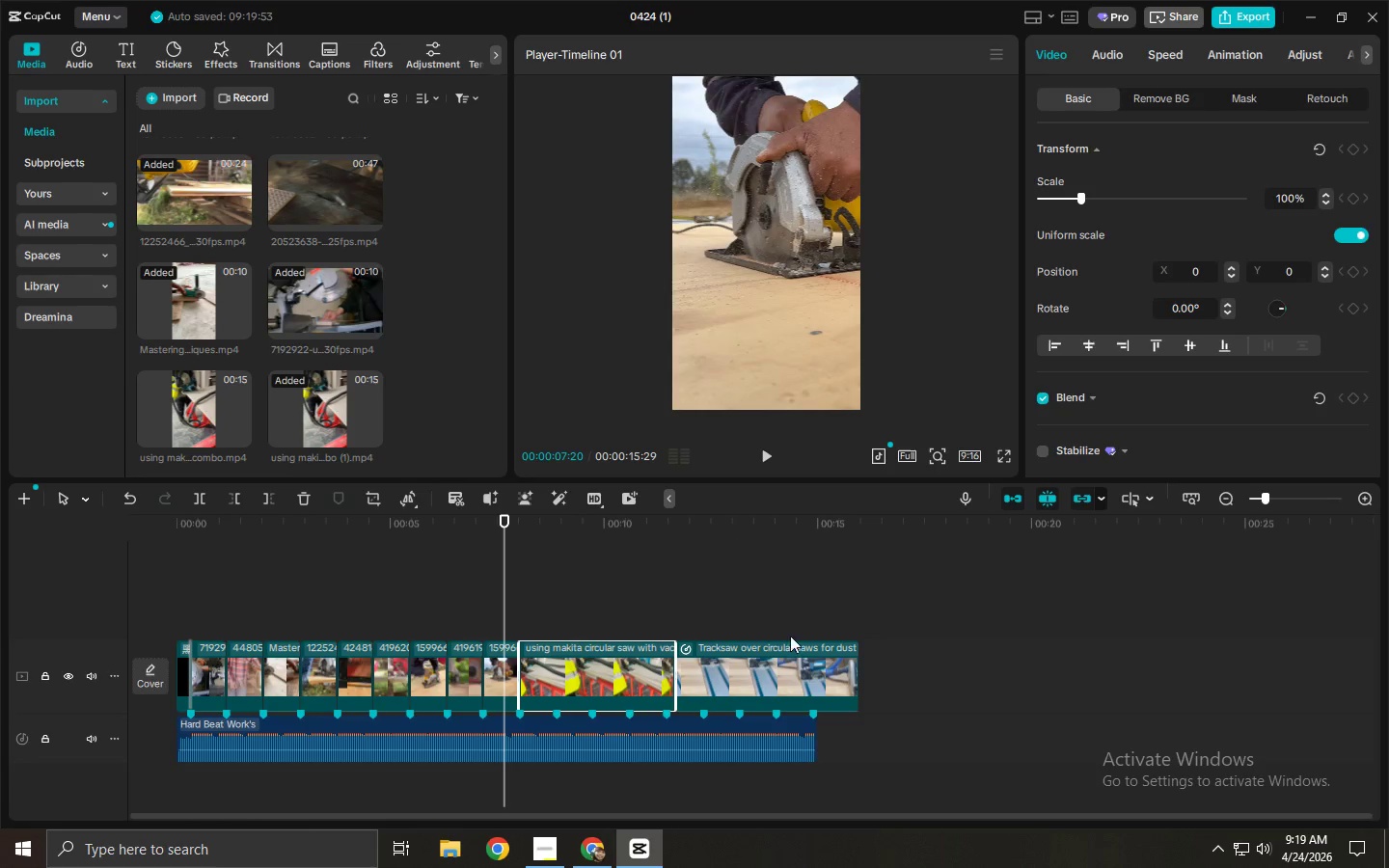 
left_click([791, 637])
 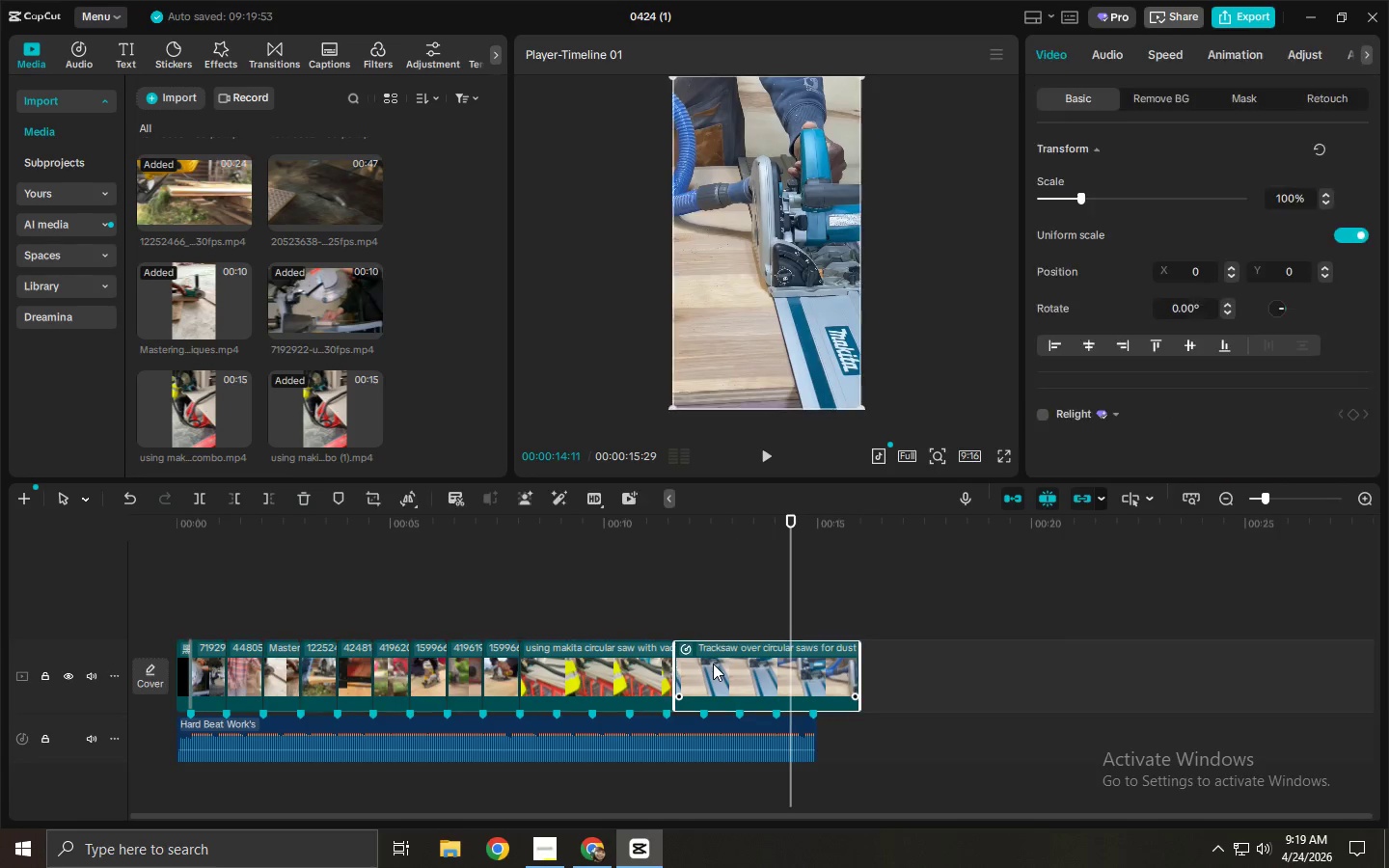 
right_click([713, 664])
 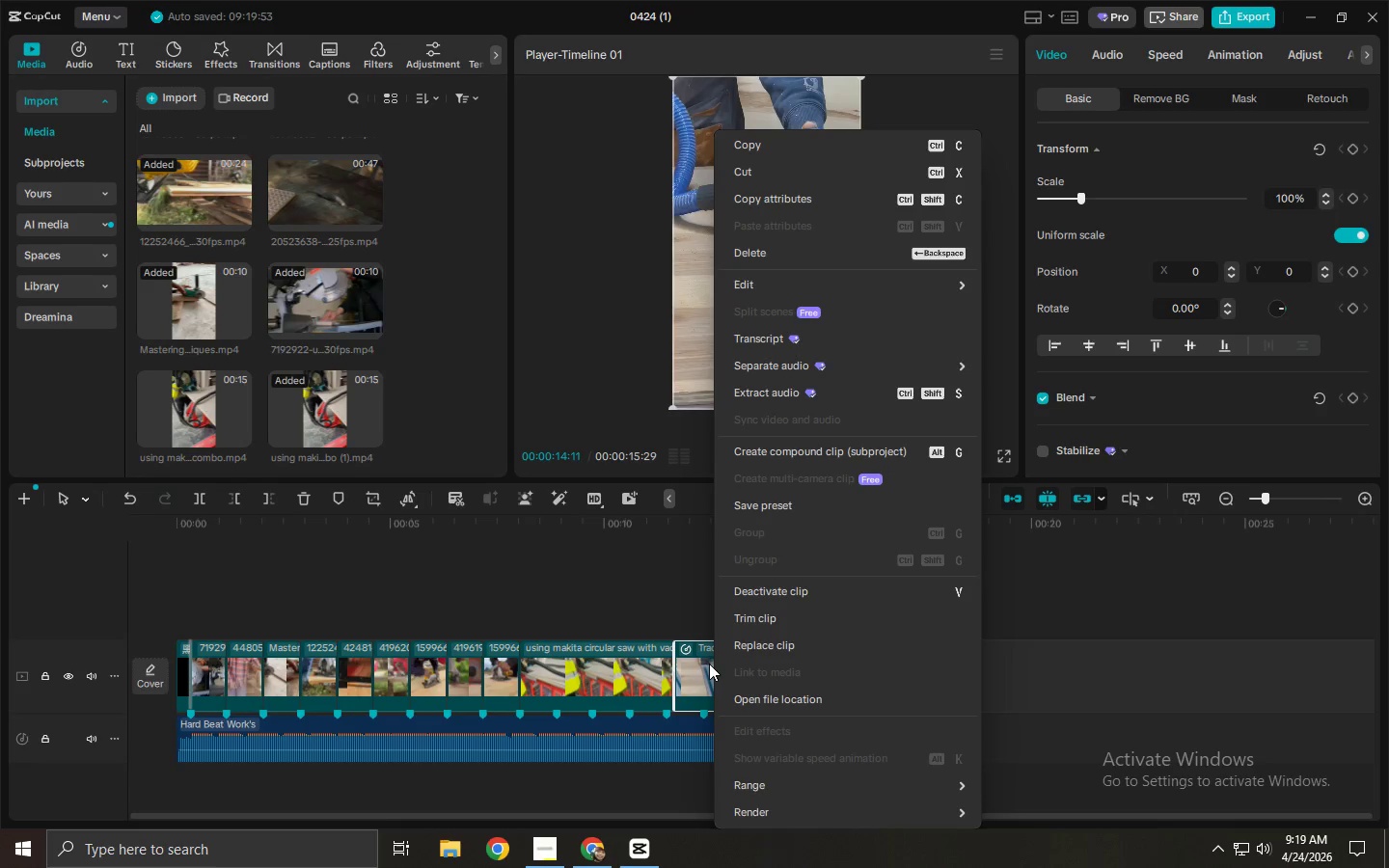 
left_click([709, 664])
 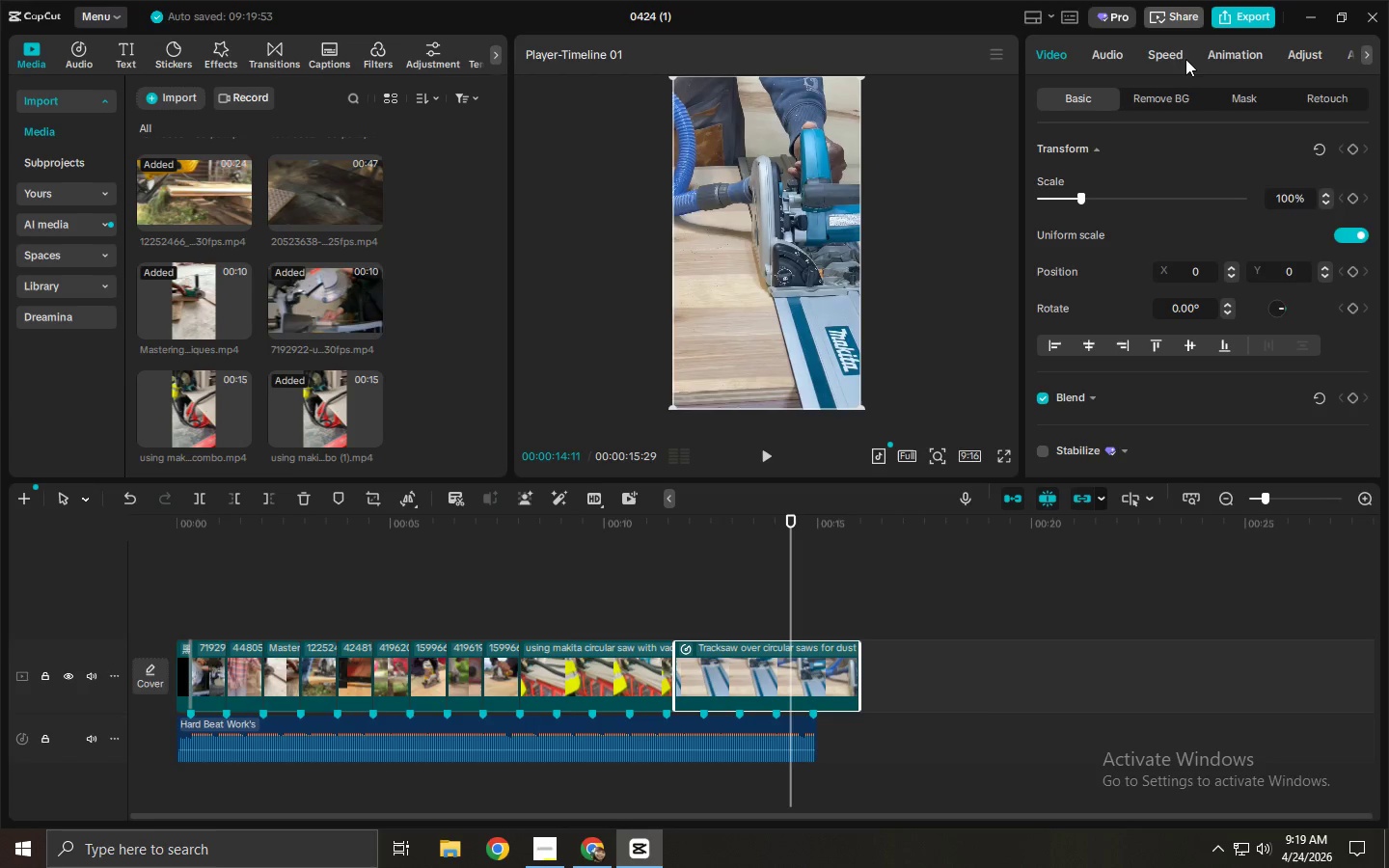 
left_click([1173, 53])
 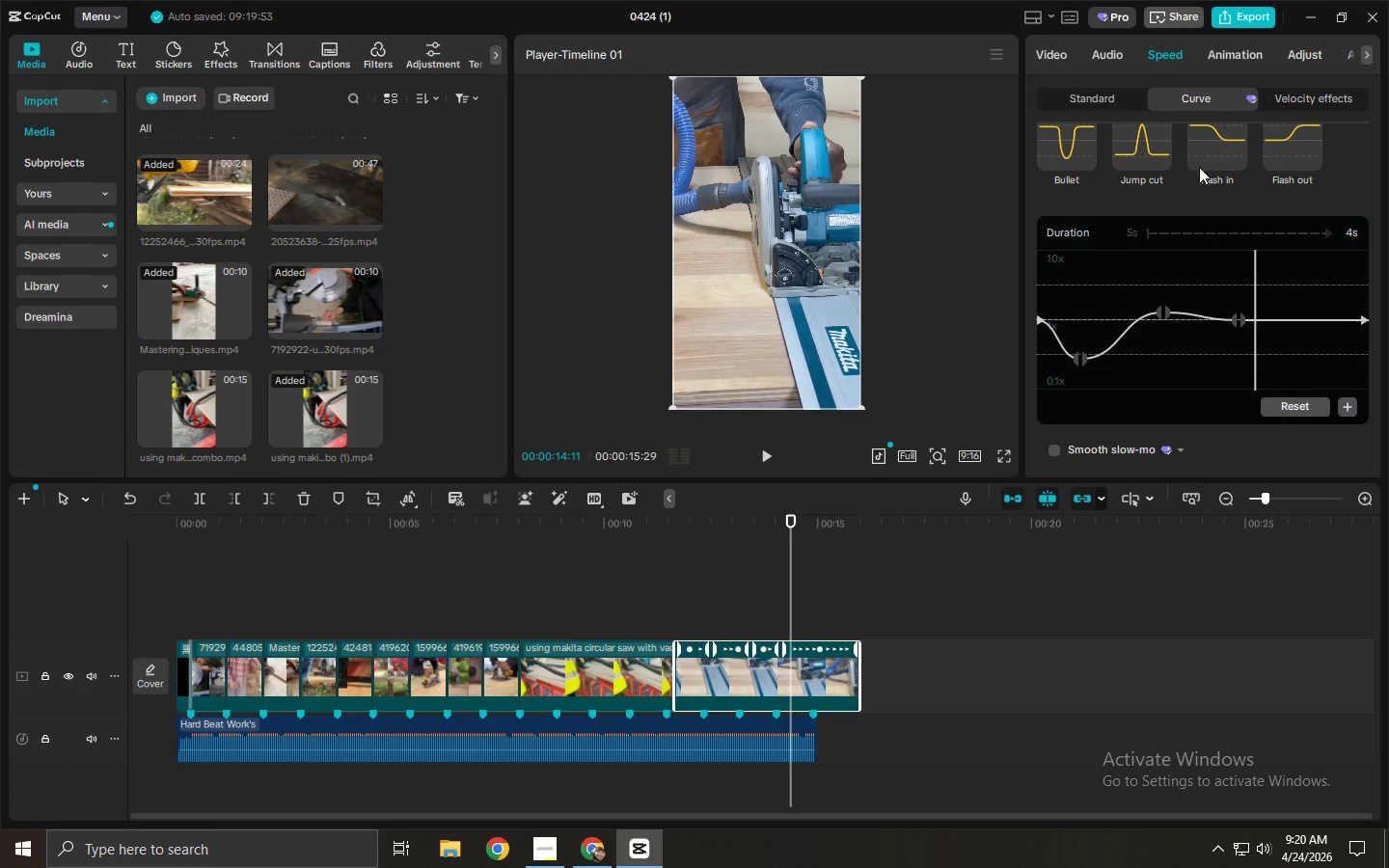 
left_click([1068, 176])
 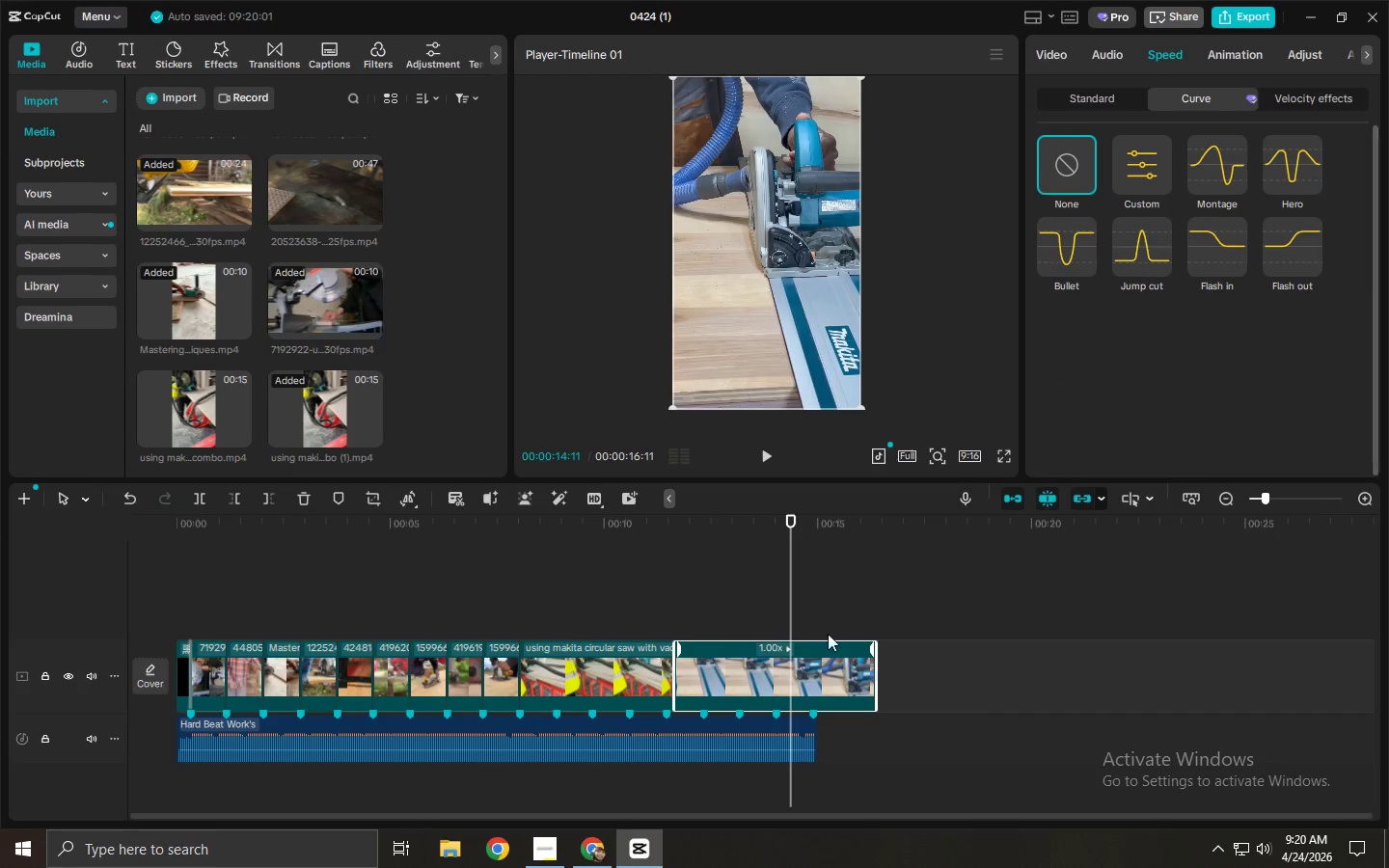 
scroll: coordinate [1147, 180], scroll_direction: up, amount: 7.0
 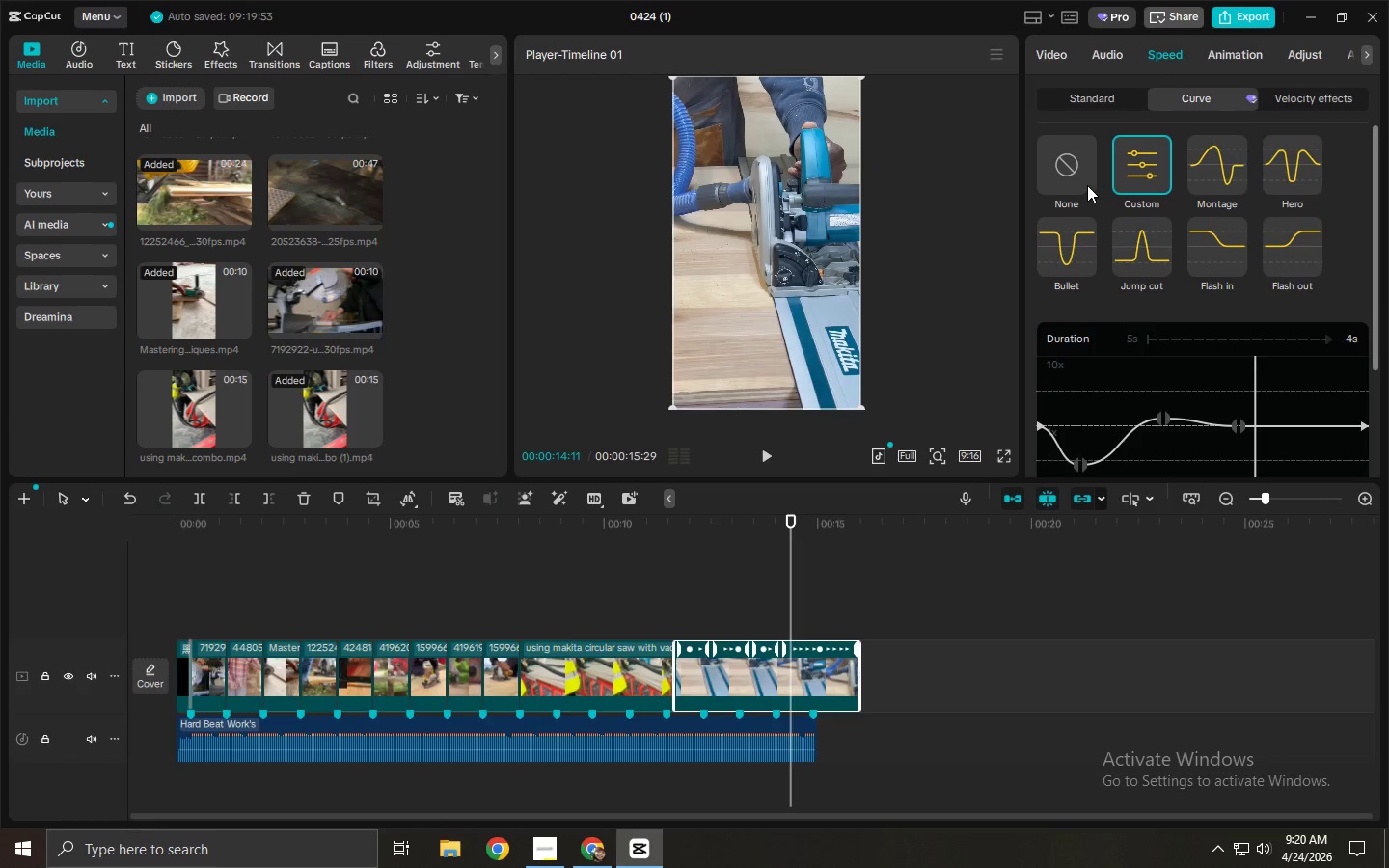 
left_click([821, 665])
 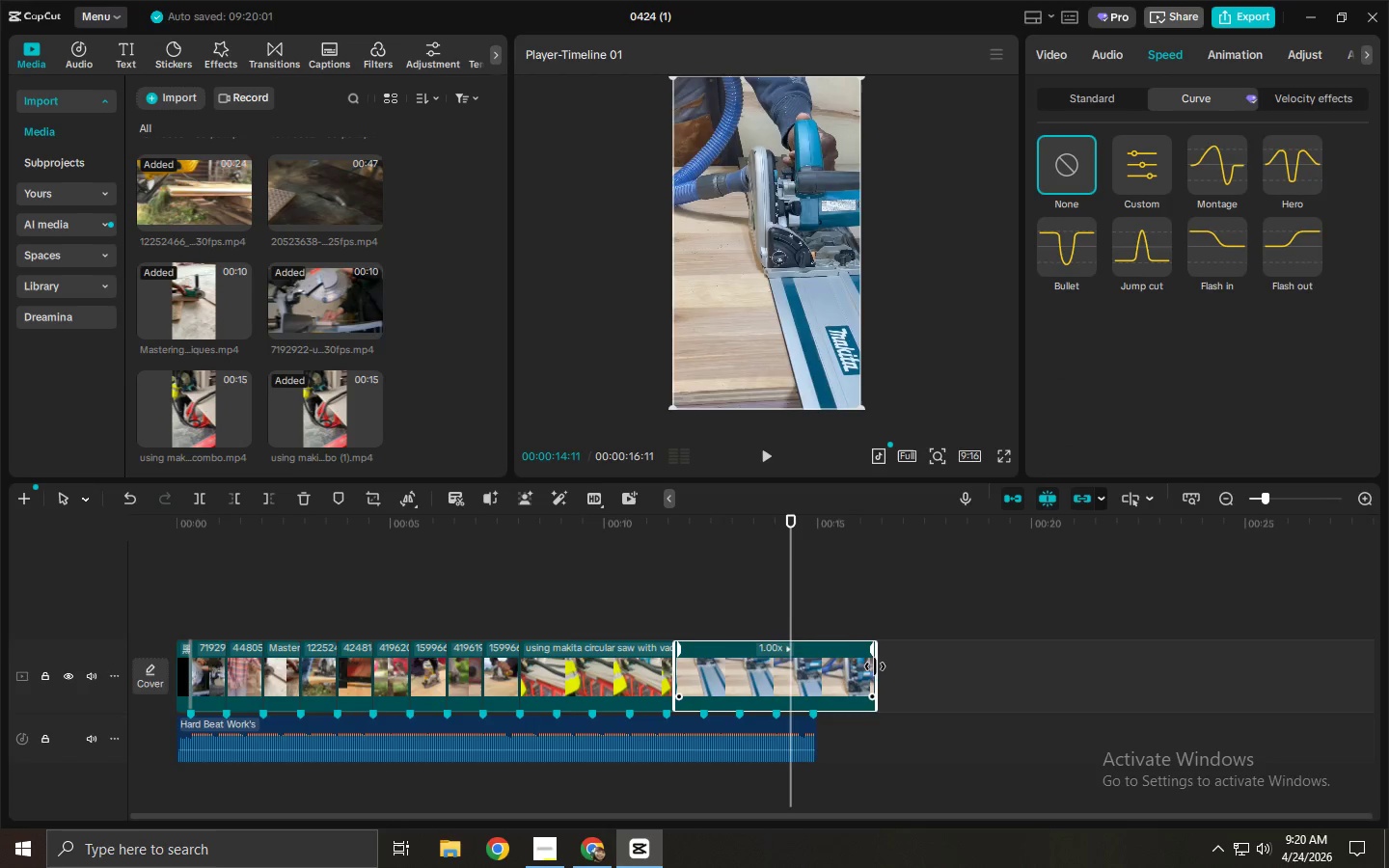 
left_click_drag(start_coordinate=[875, 666], to_coordinate=[812, 678])
 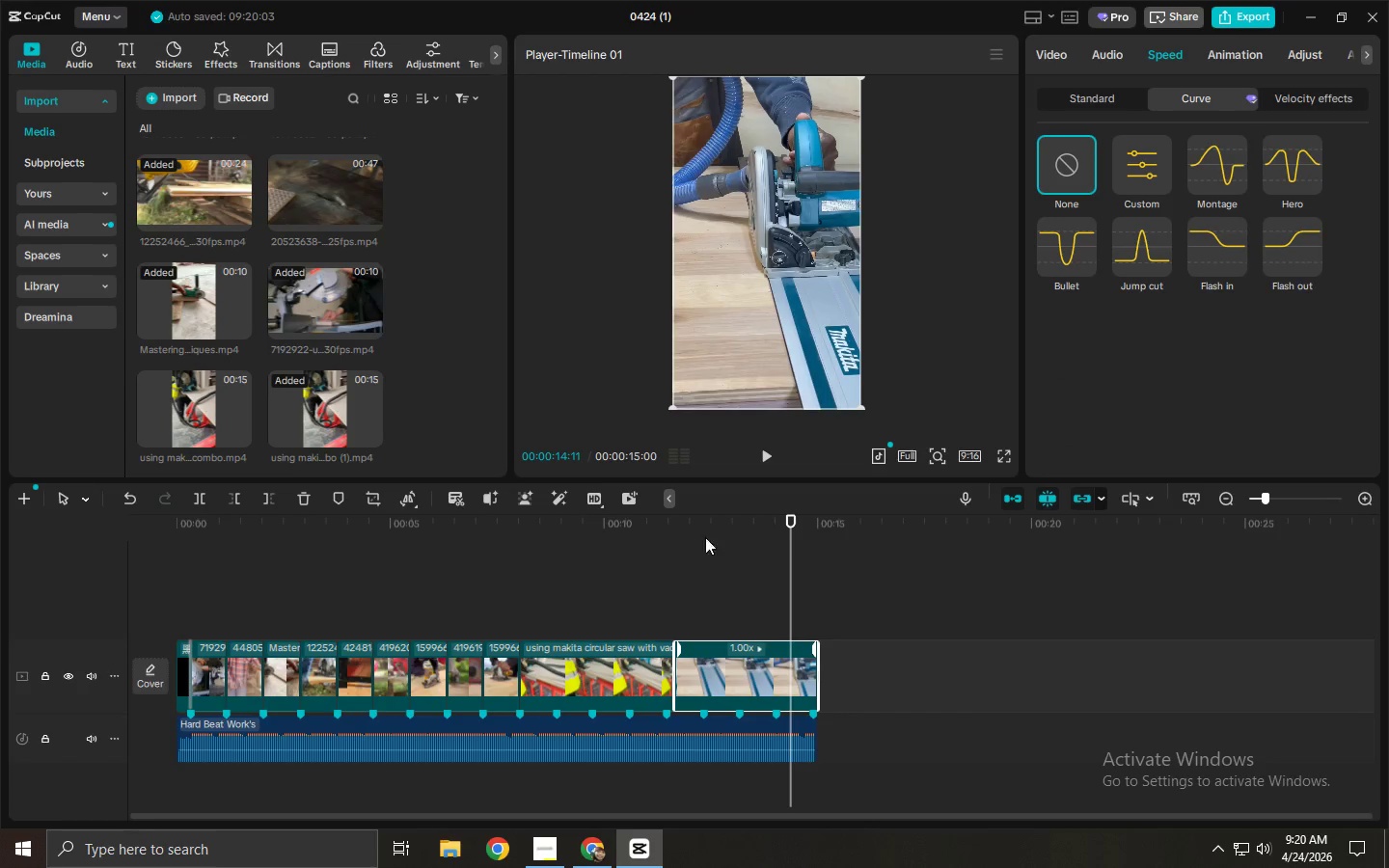 
left_click_drag(start_coordinate=[679, 526], to_coordinate=[671, 526])
 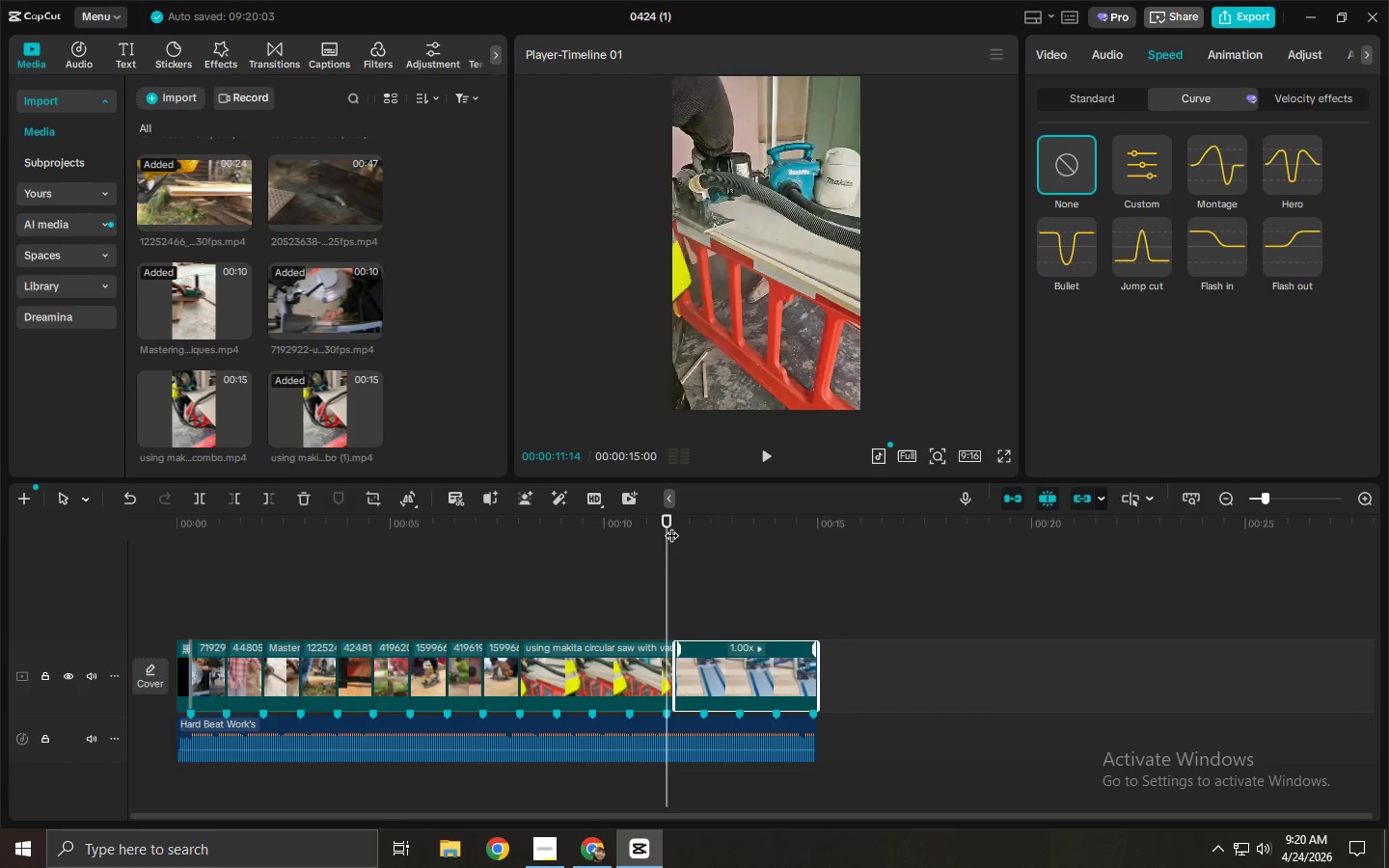 
key(Space)
 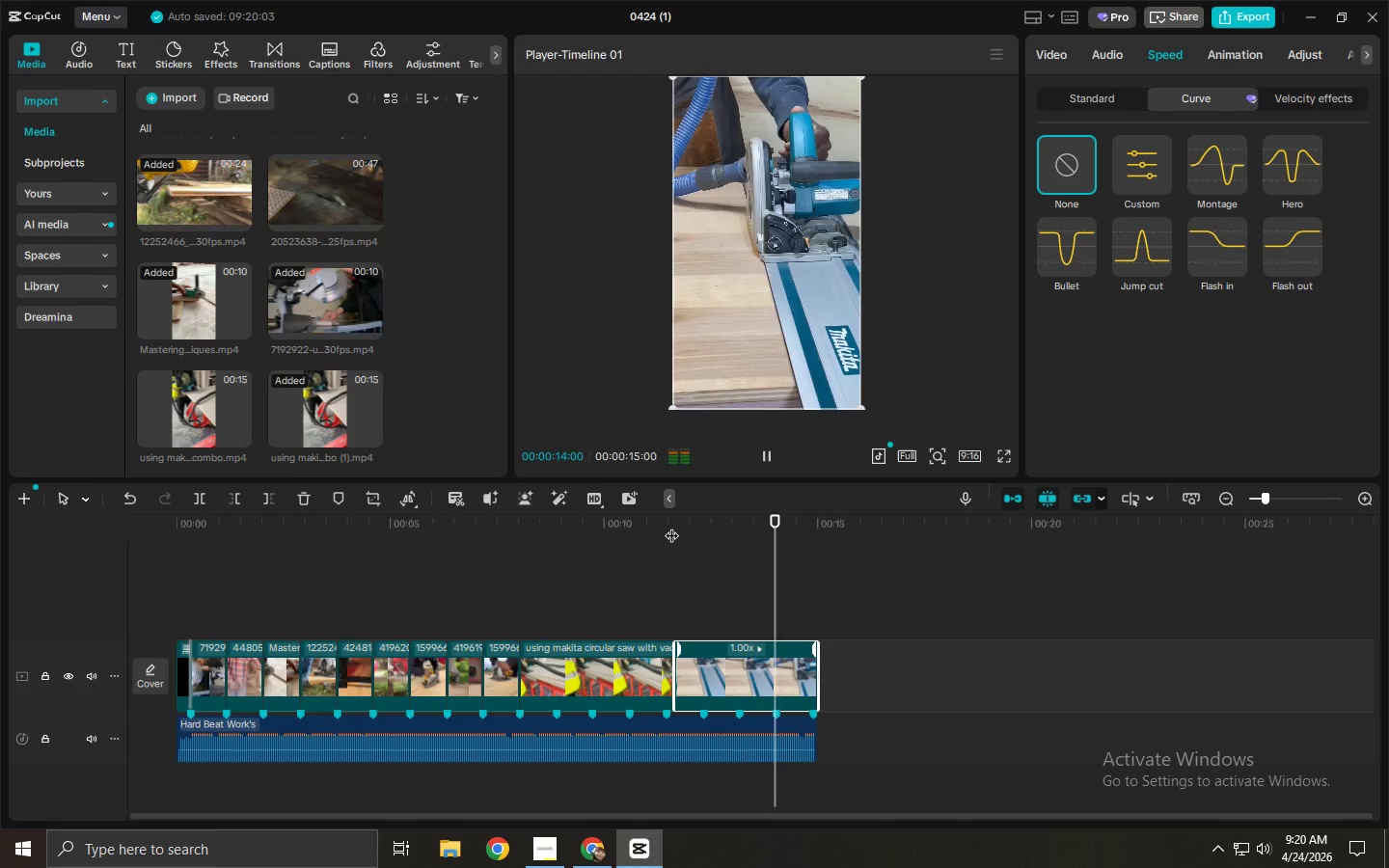 
key(Space)
 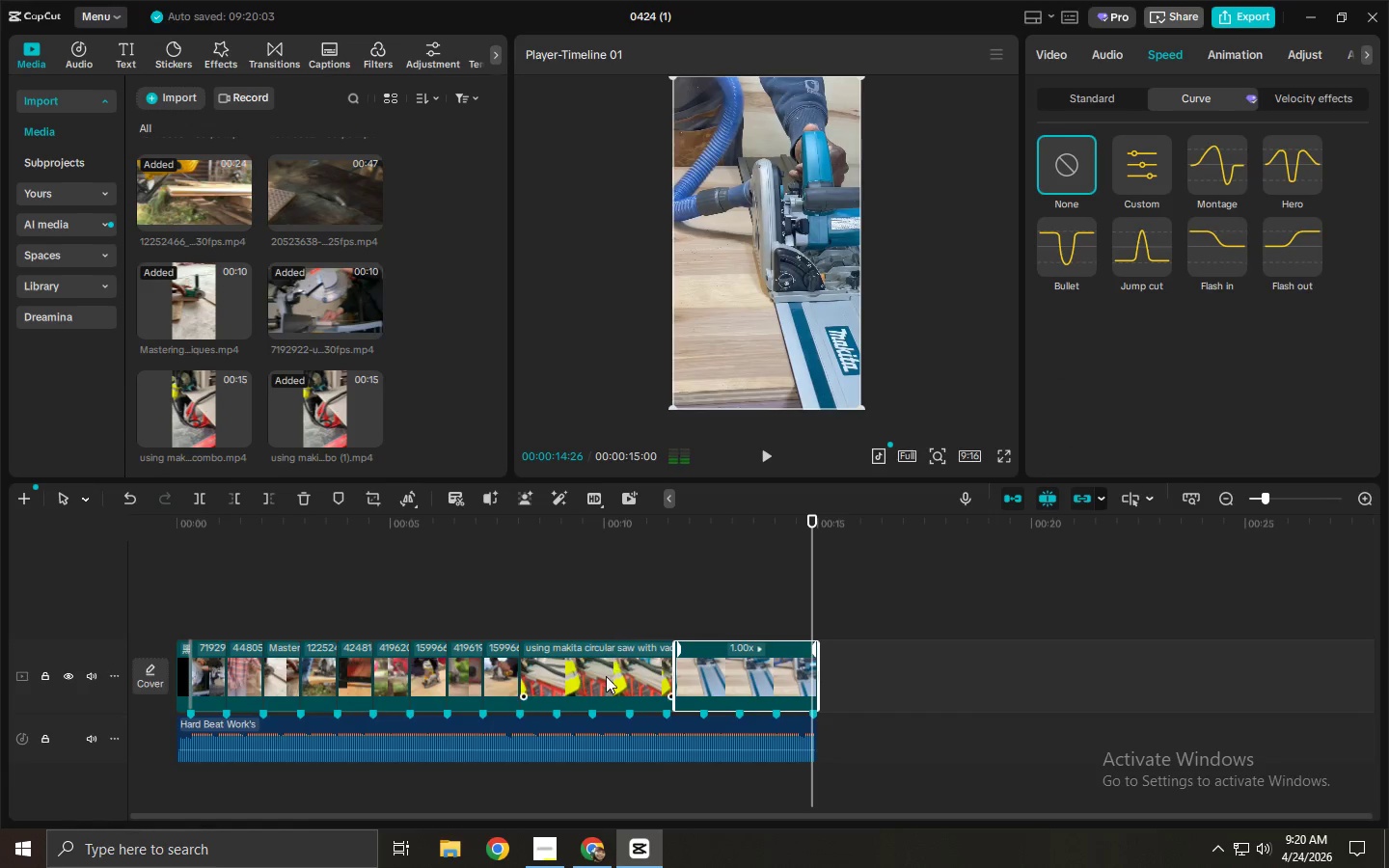 
left_click([607, 676])
 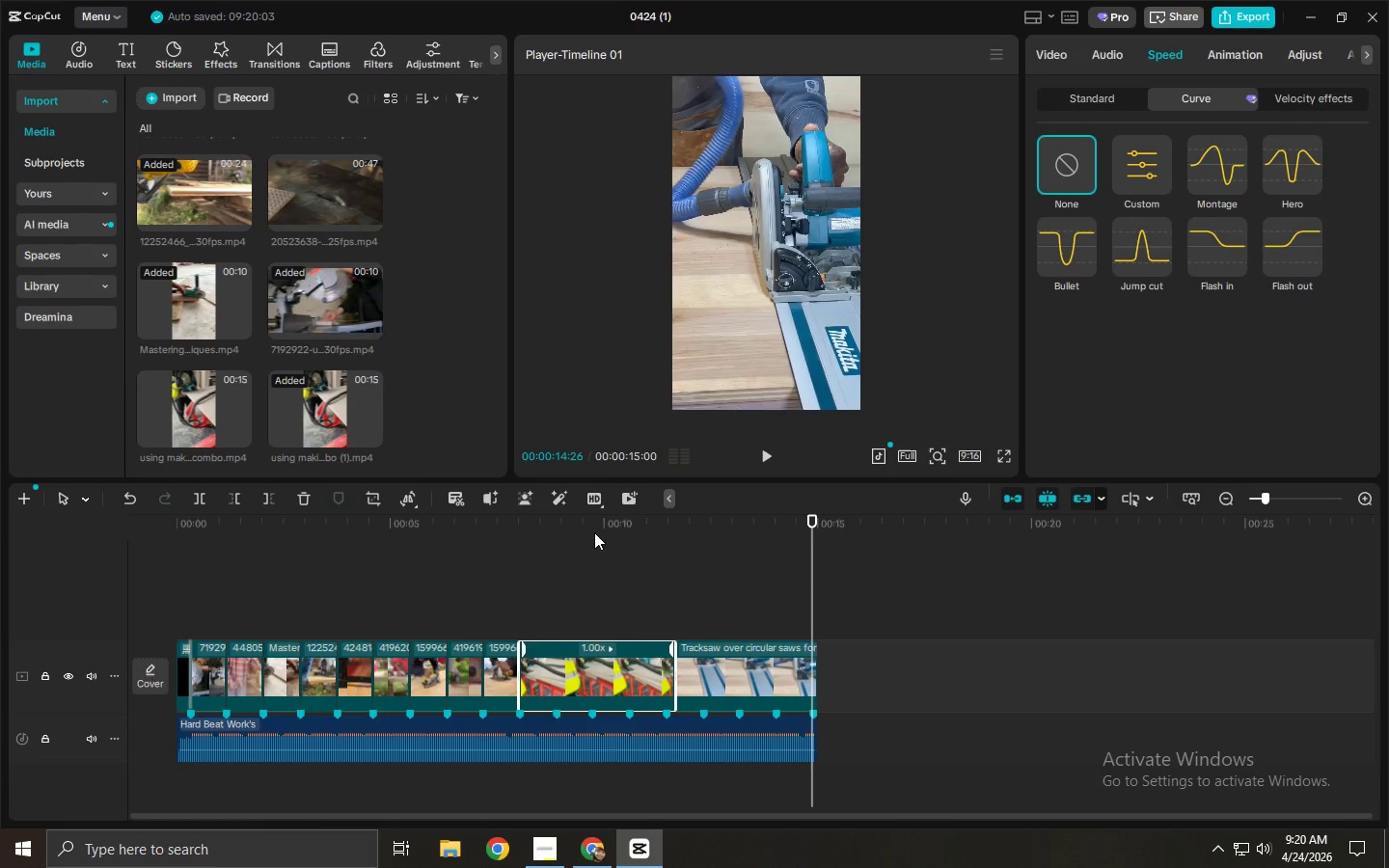 
left_click([586, 529])
 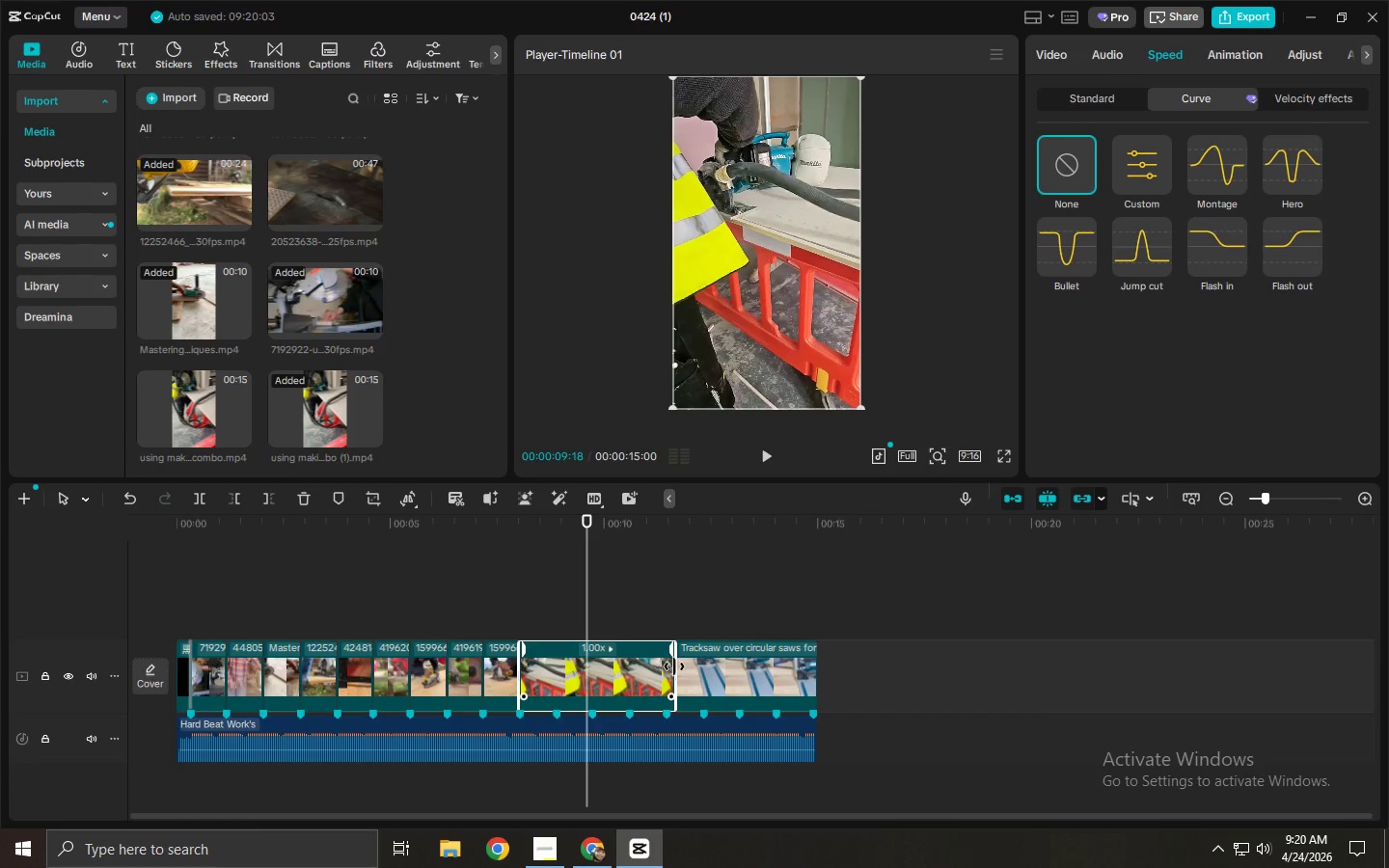 
left_click_drag(start_coordinate=[674, 666], to_coordinate=[827, 669])
 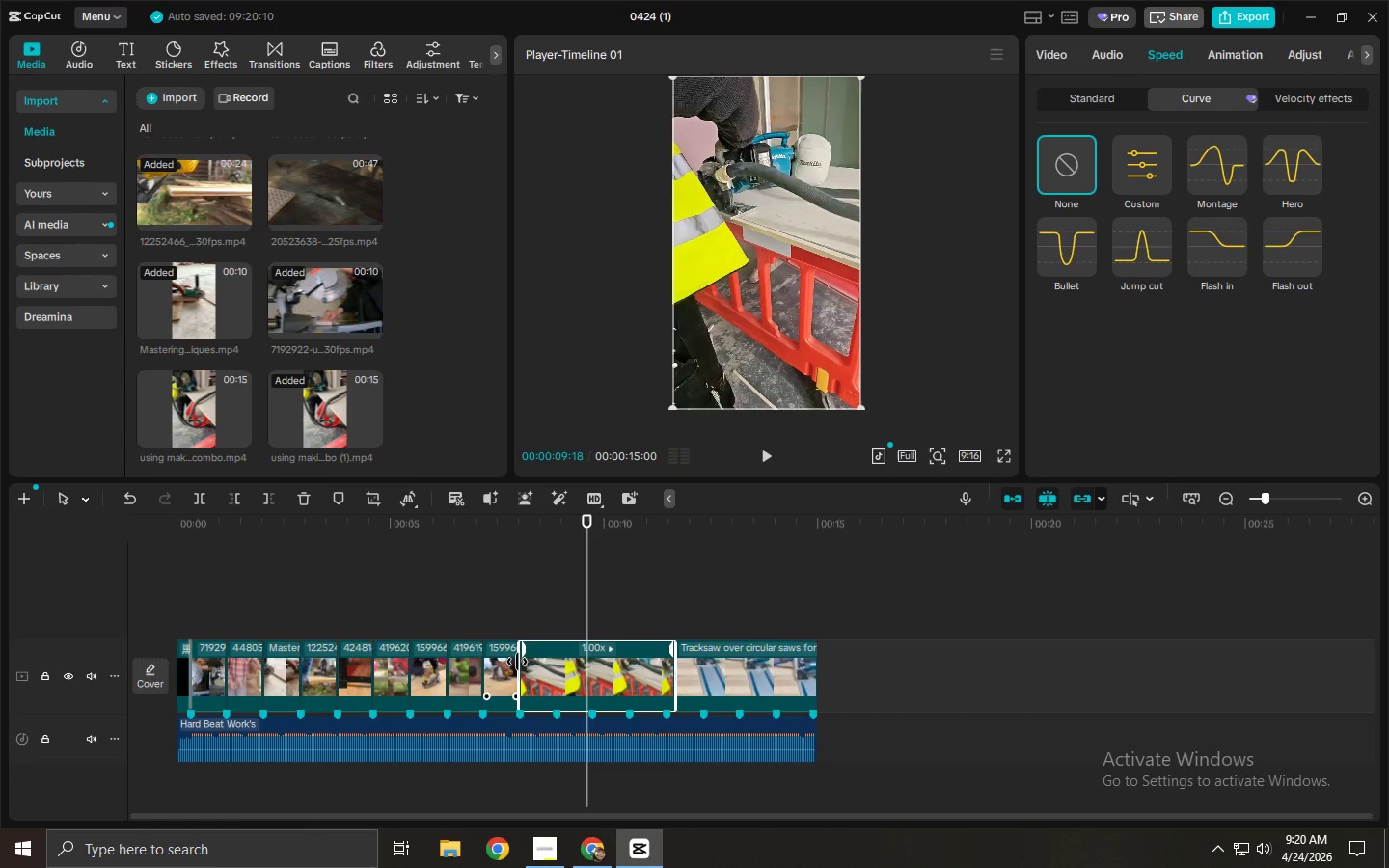 
left_click_drag(start_coordinate=[516, 662], to_coordinate=[332, 657])
 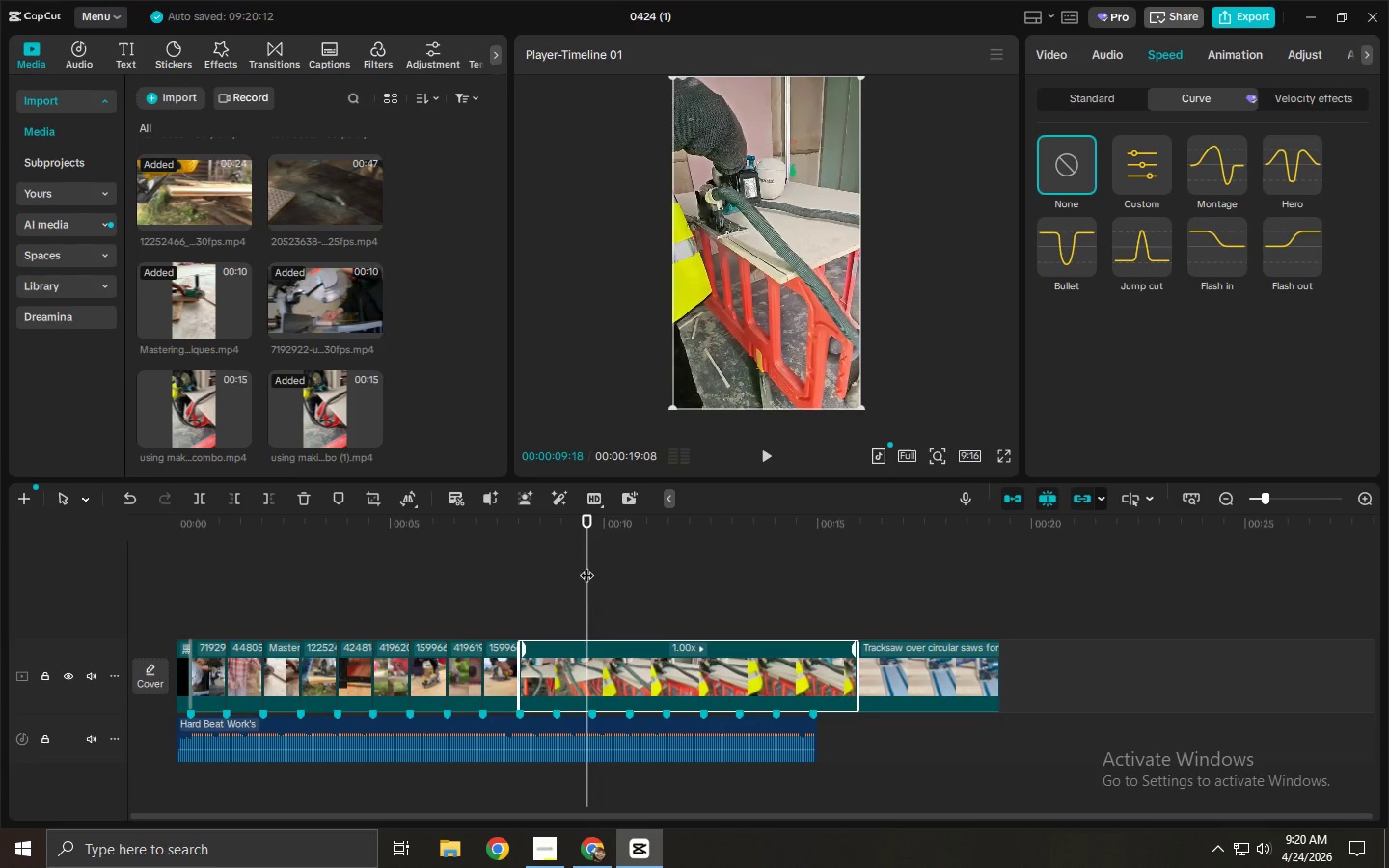 
left_click_drag(start_coordinate=[592, 519], to_coordinate=[525, 580])
 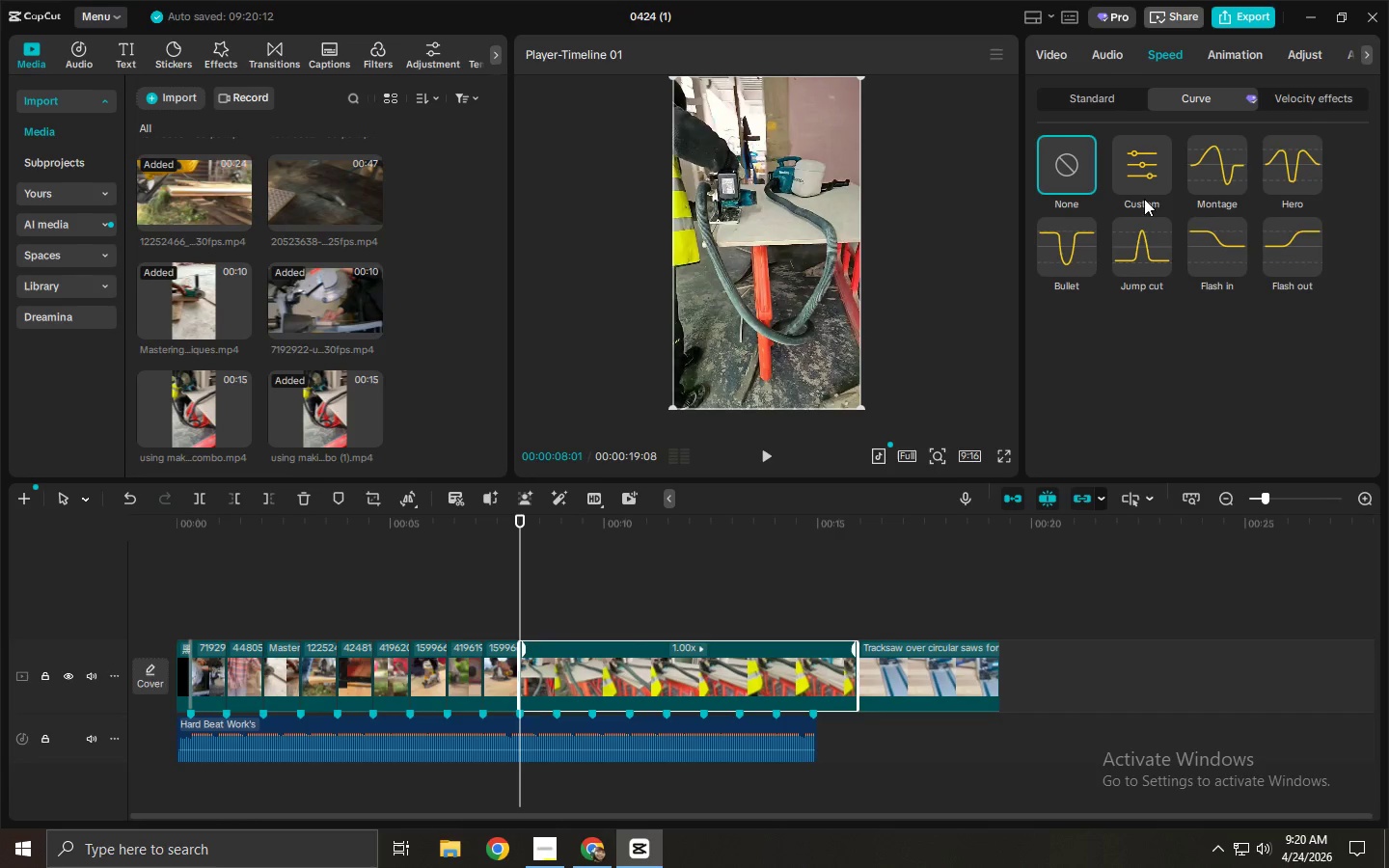 
left_click([1131, 177])
 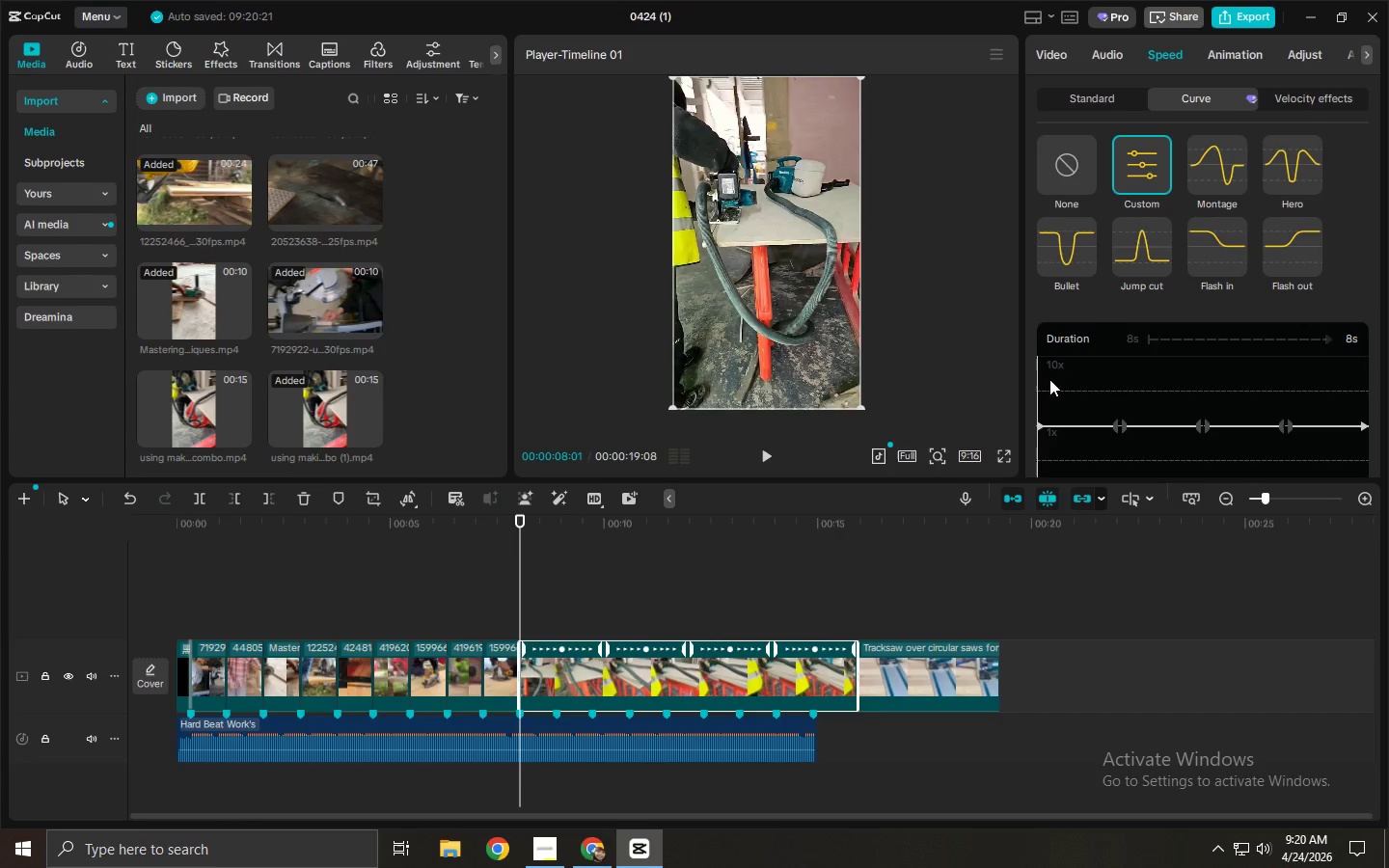 
scroll: coordinate [1113, 380], scroll_direction: down, amount: 5.0
 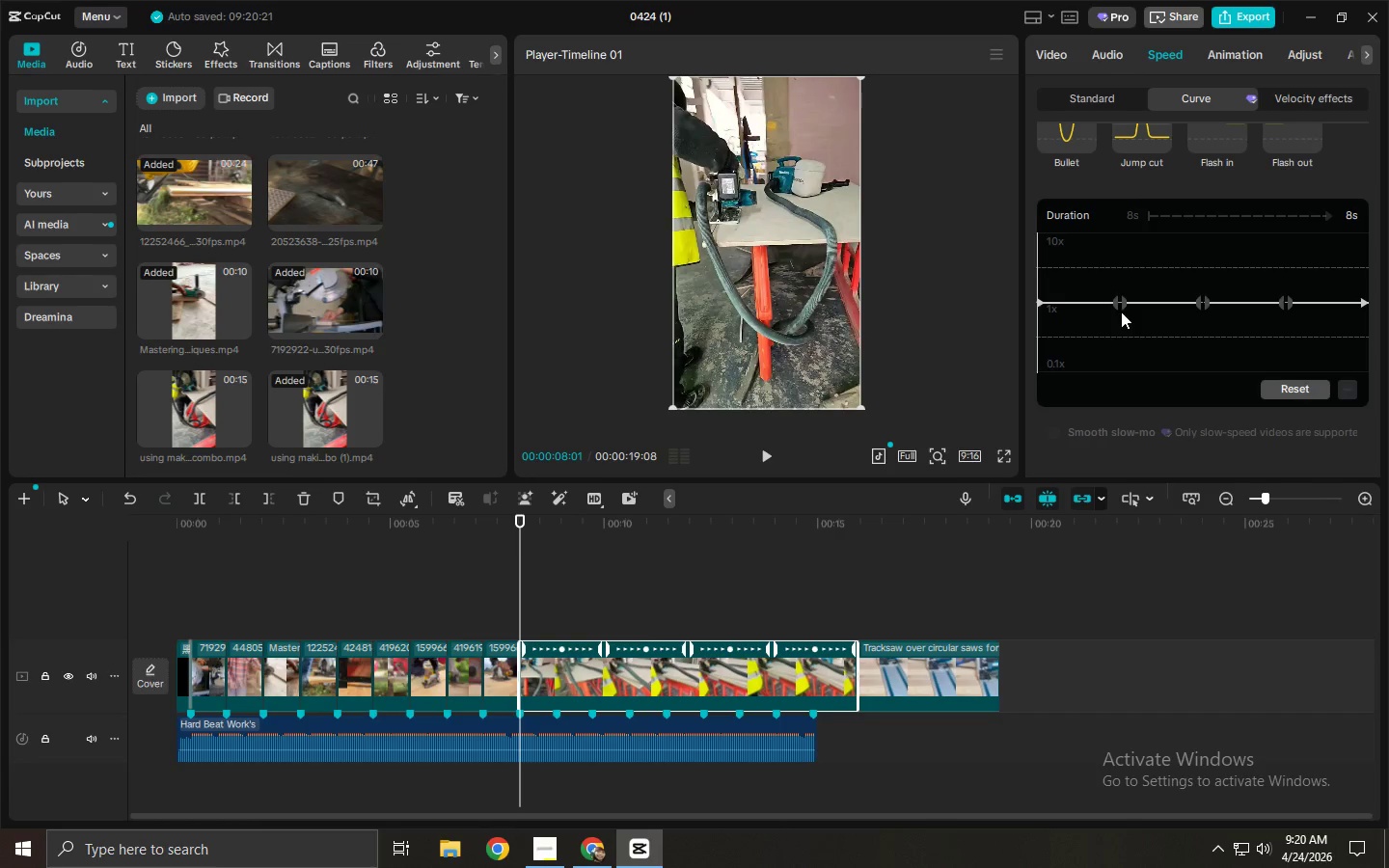 
wait(12.22)
 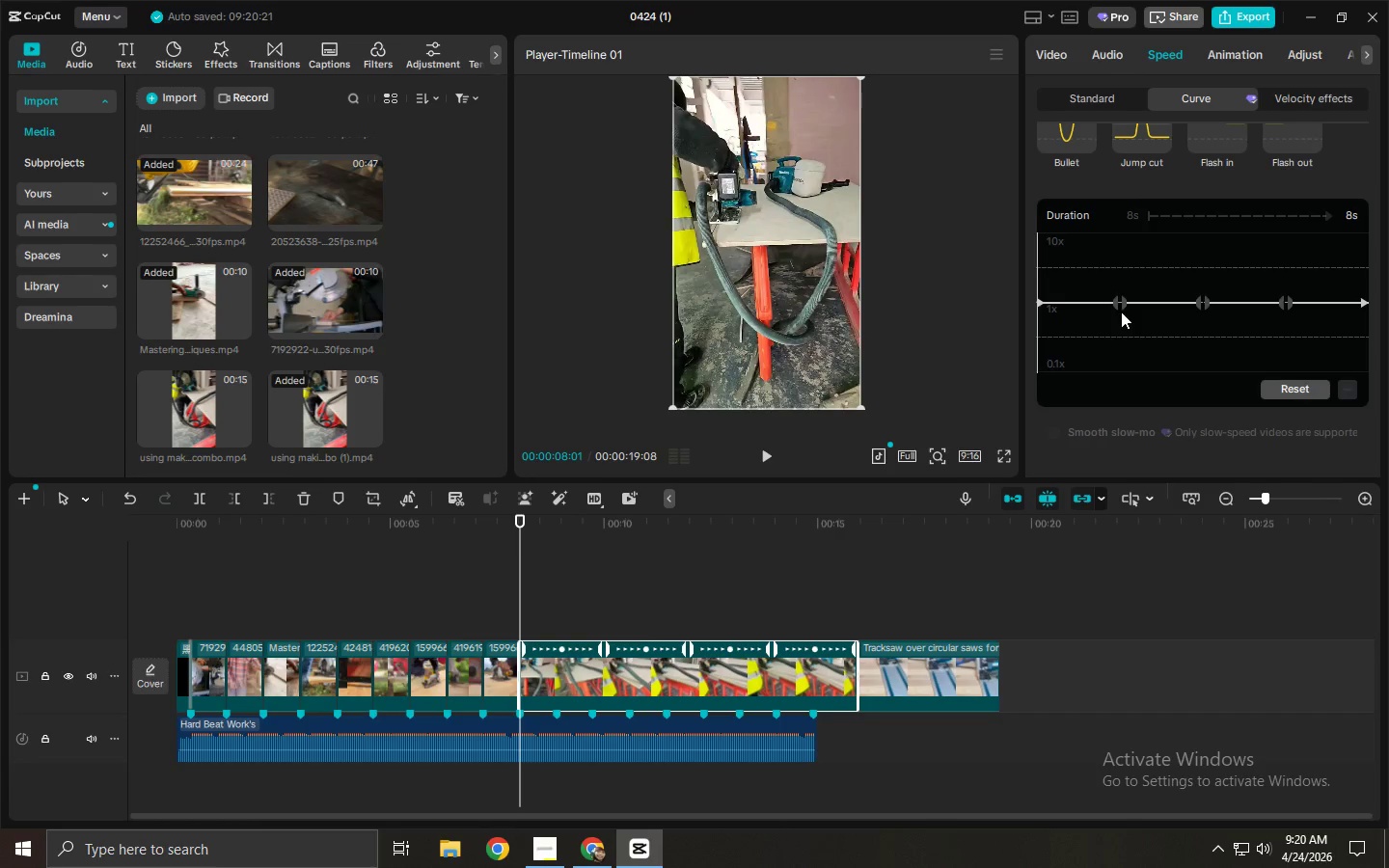 
left_click_drag(start_coordinate=[1116, 305], to_coordinate=[1072, 306])
 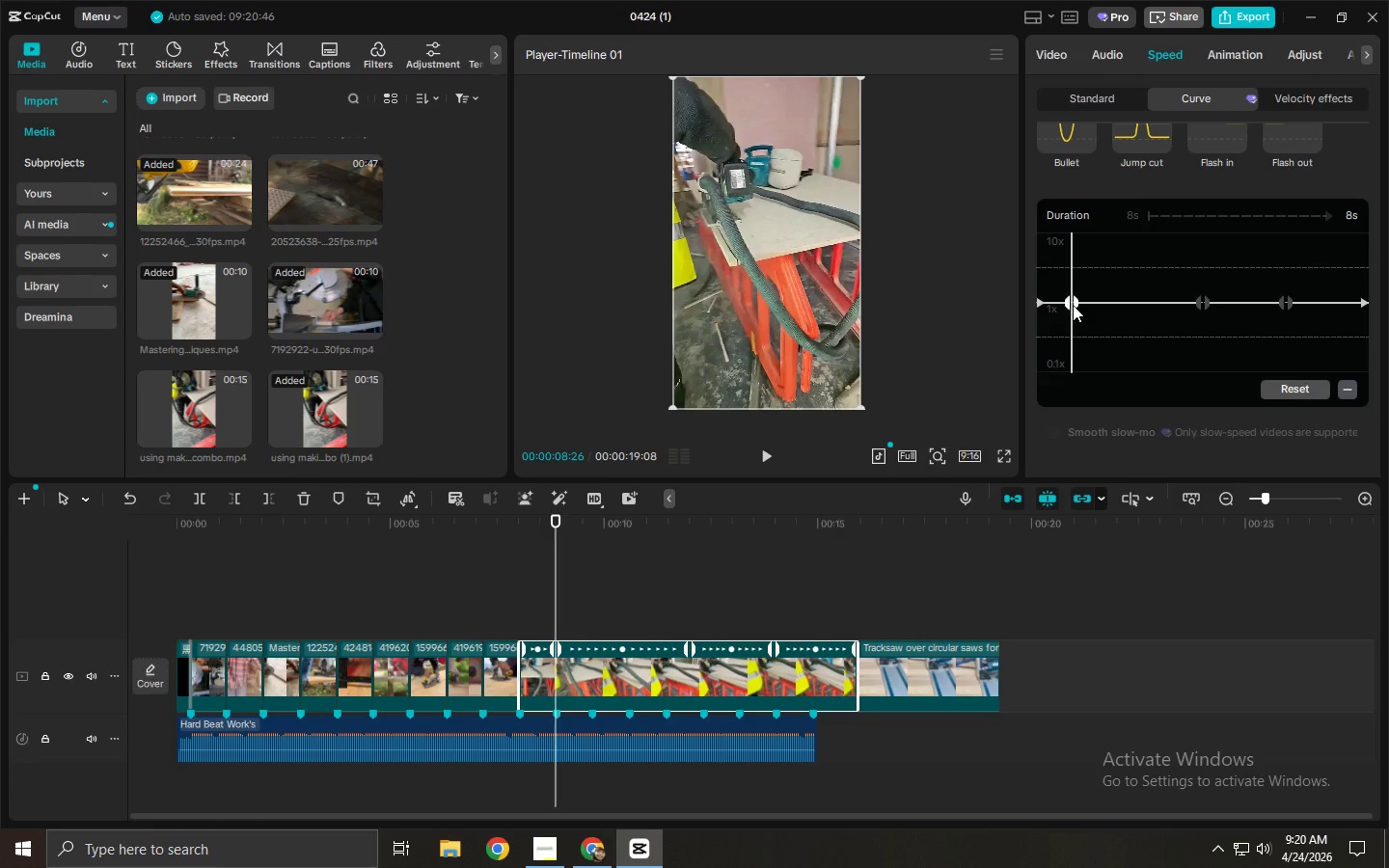 
left_click_drag(start_coordinate=[1072, 302], to_coordinate=[1073, 329])
 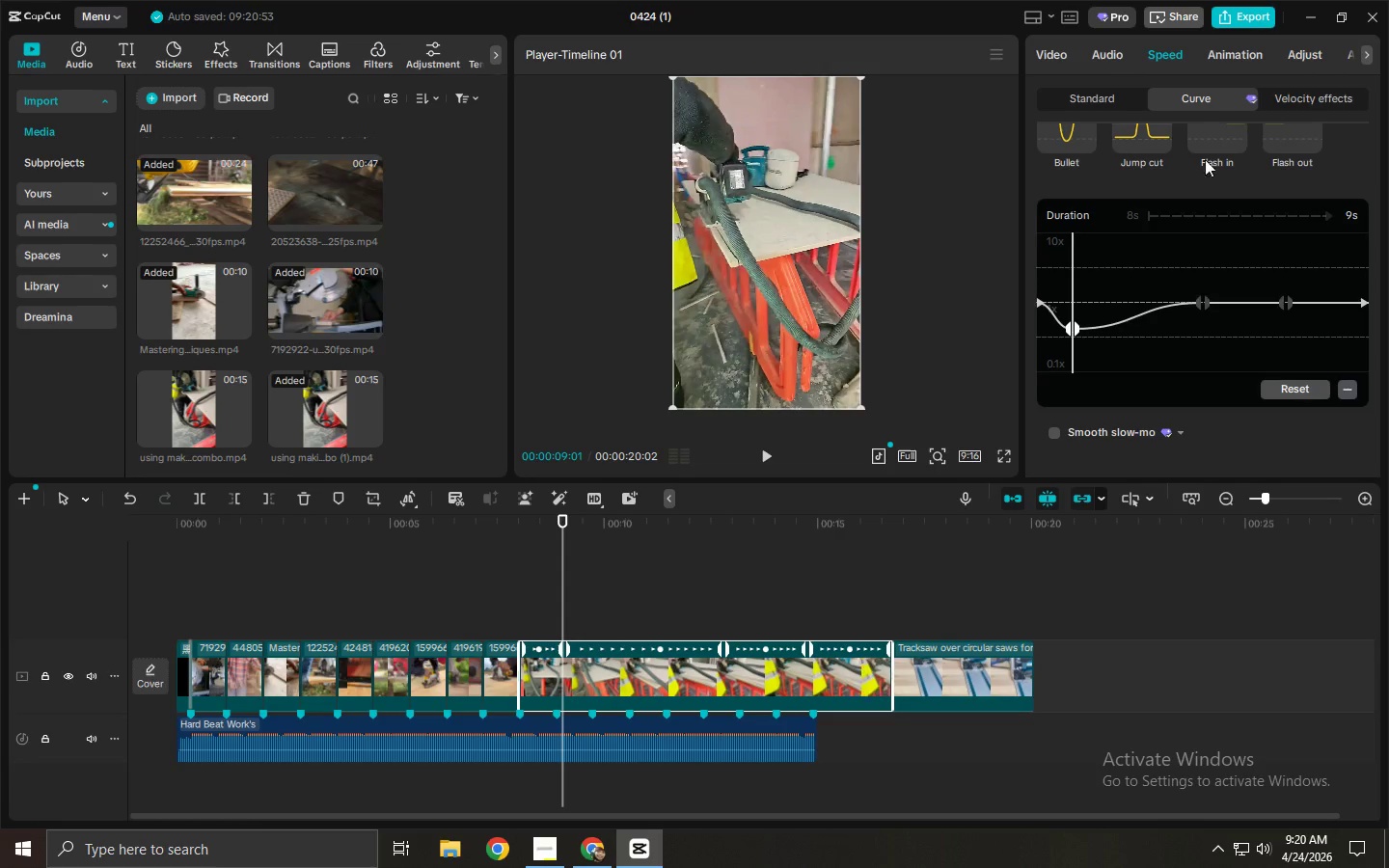 
left_click([1204, 247])
 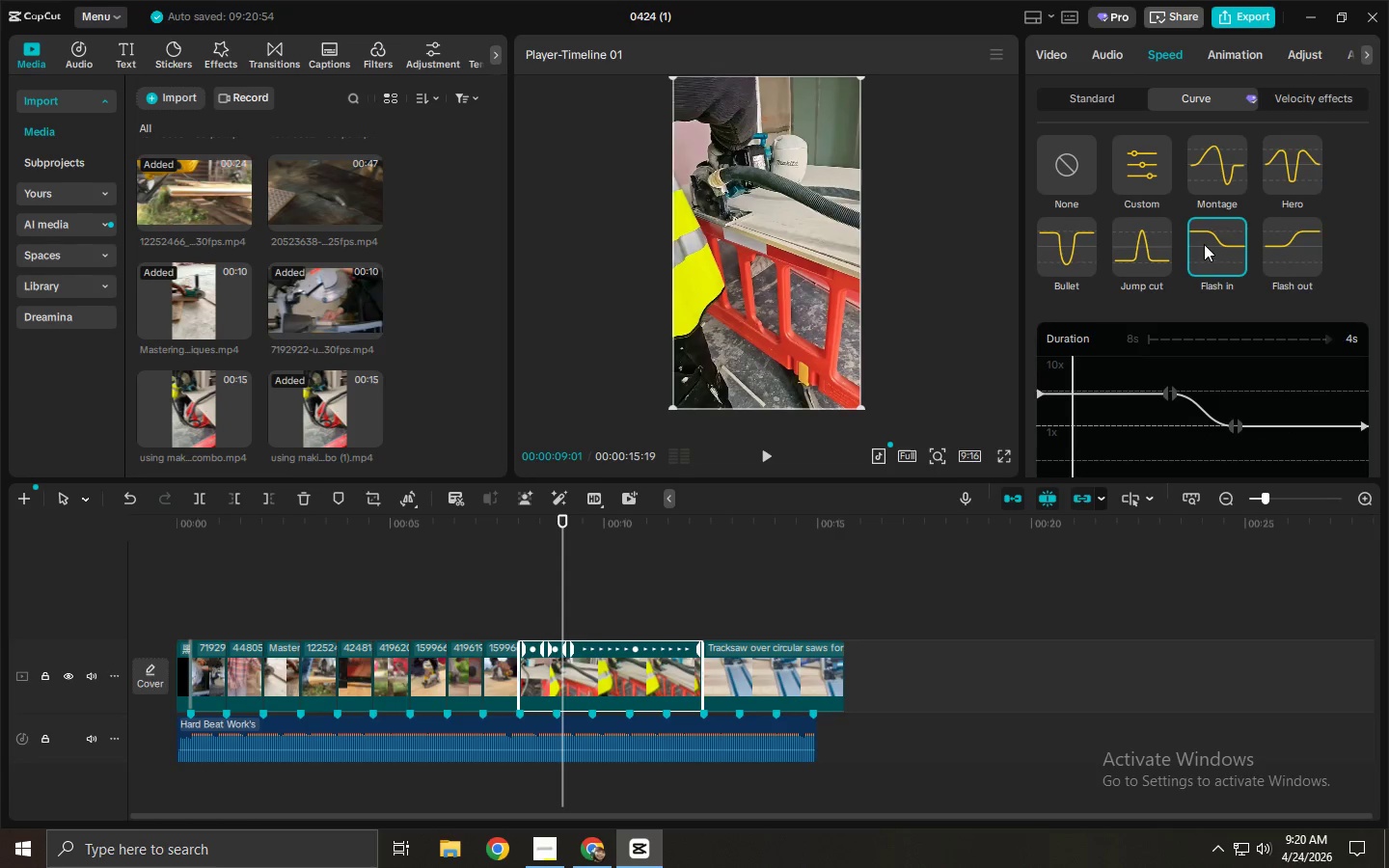 
scroll: coordinate [1190, 197], scroll_direction: up, amount: 4.0
 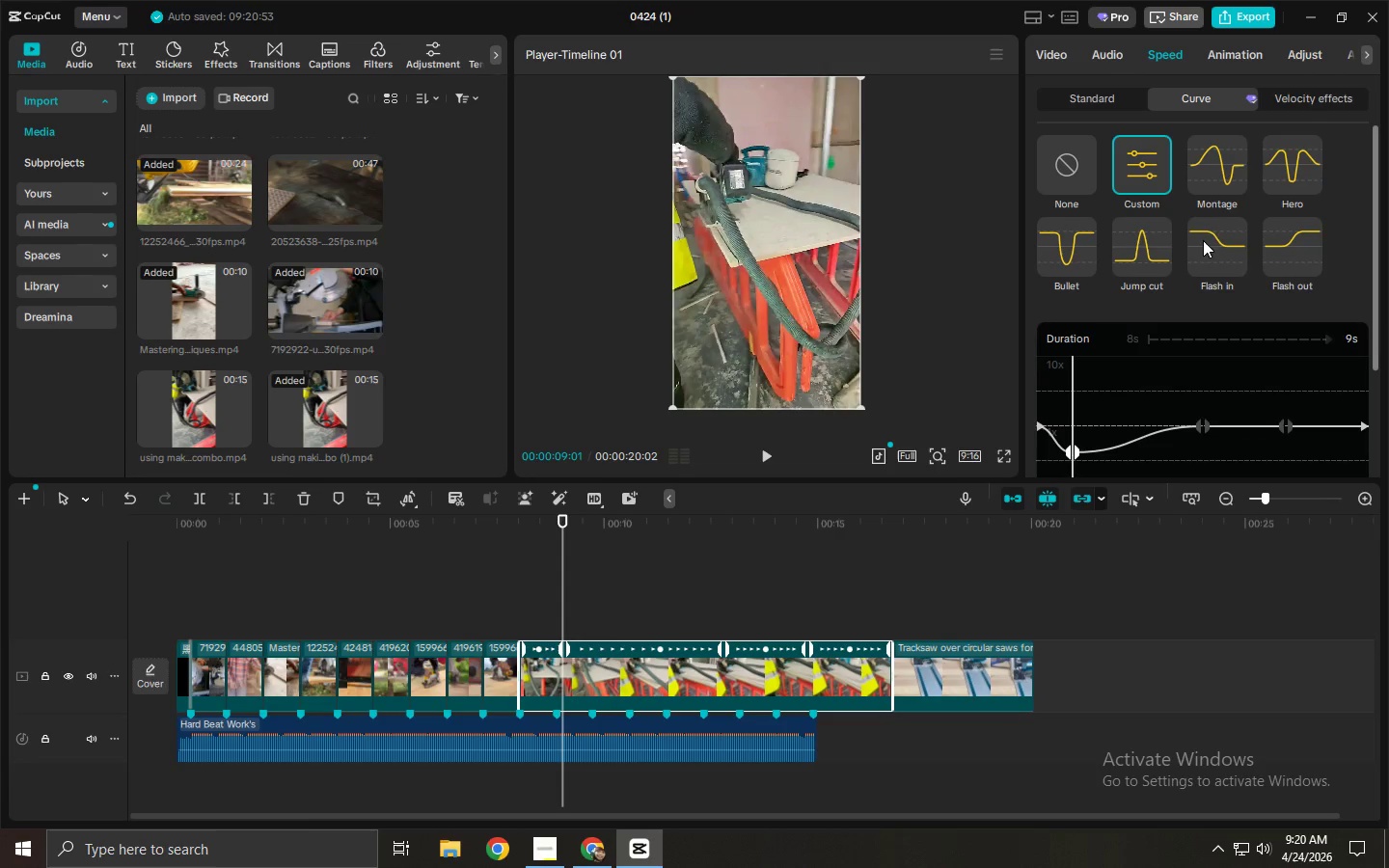 
left_click([1202, 172])
 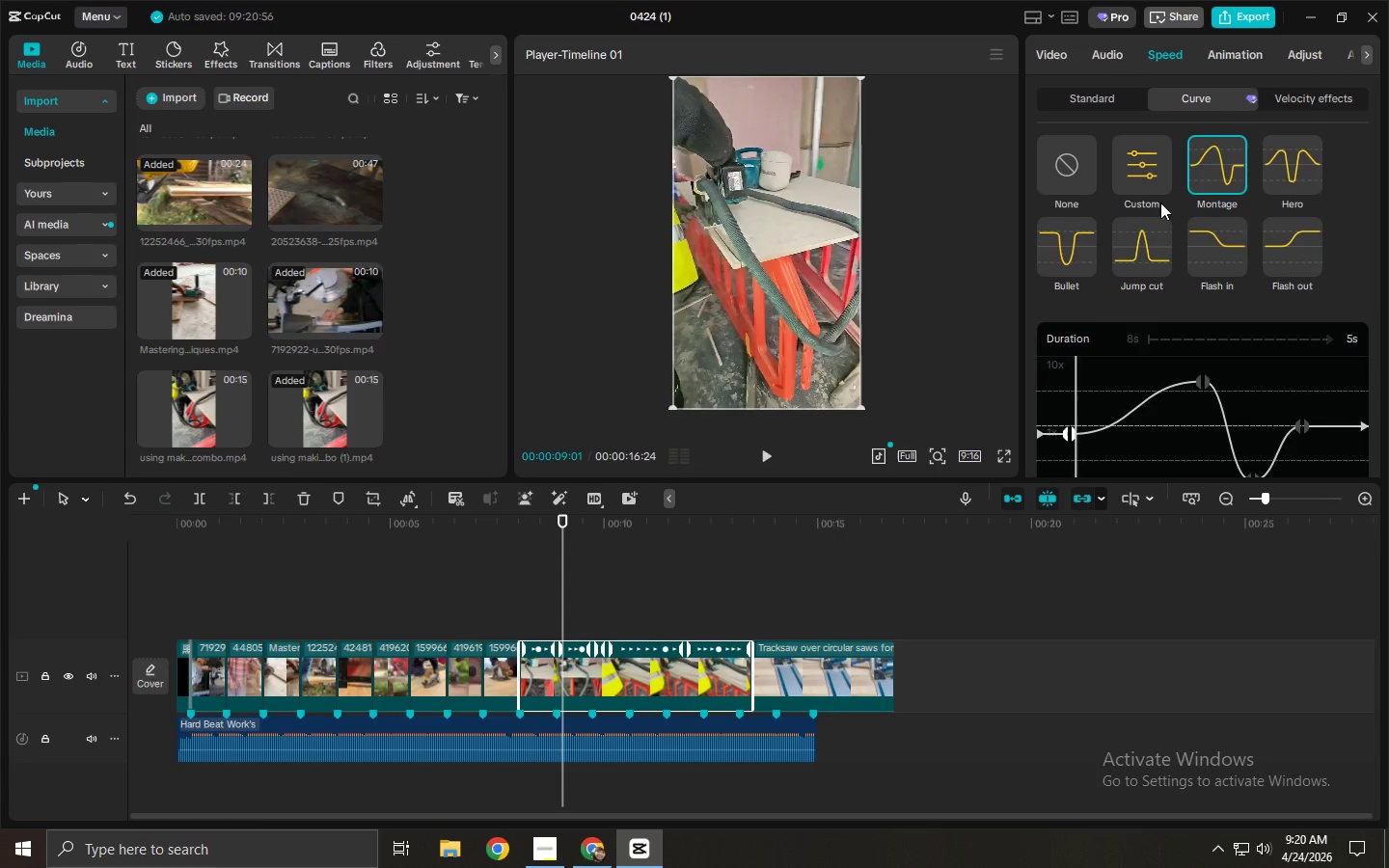 
left_click([1047, 168])
 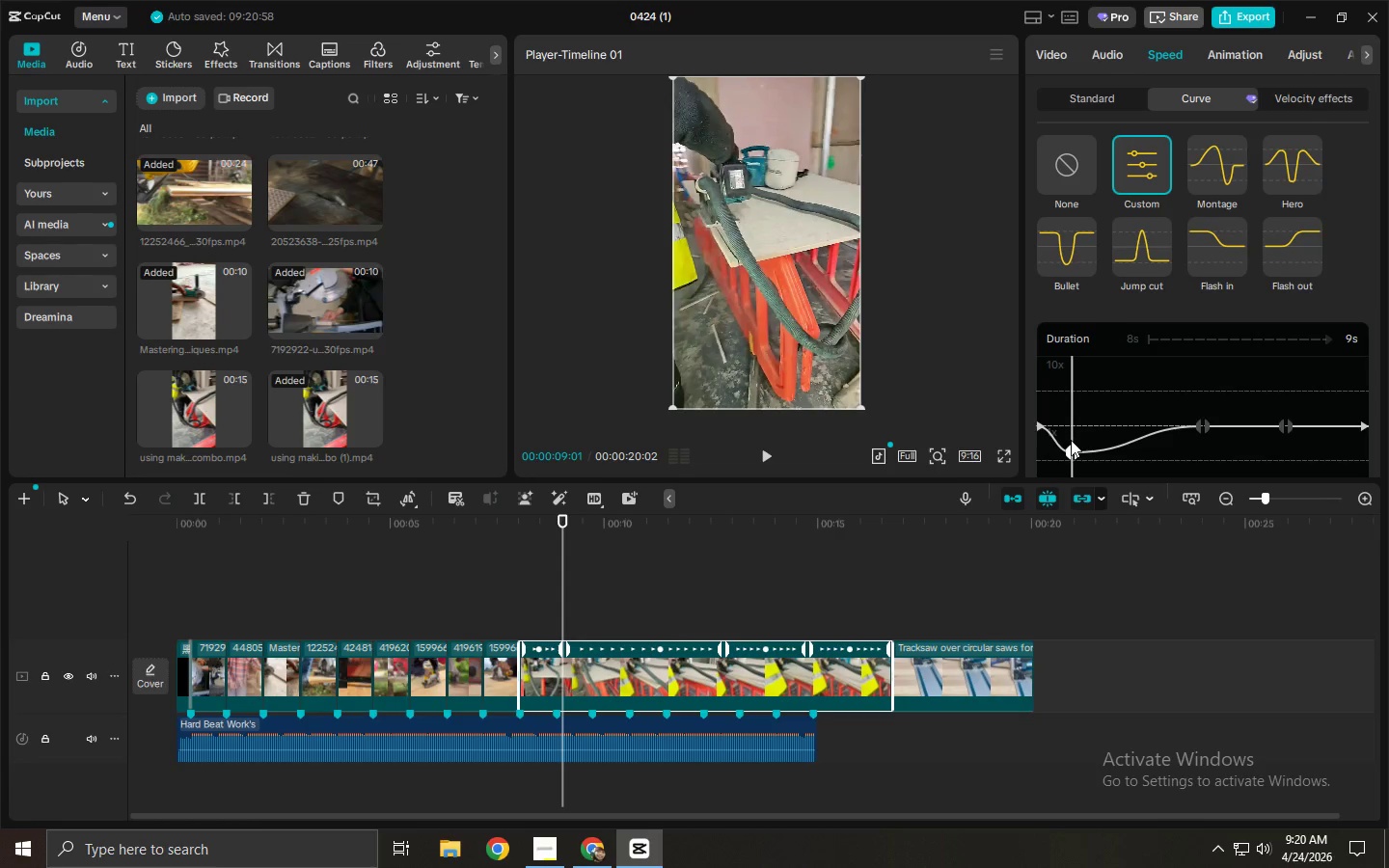 
scroll: coordinate [1108, 354], scroll_direction: down, amount: 3.0
 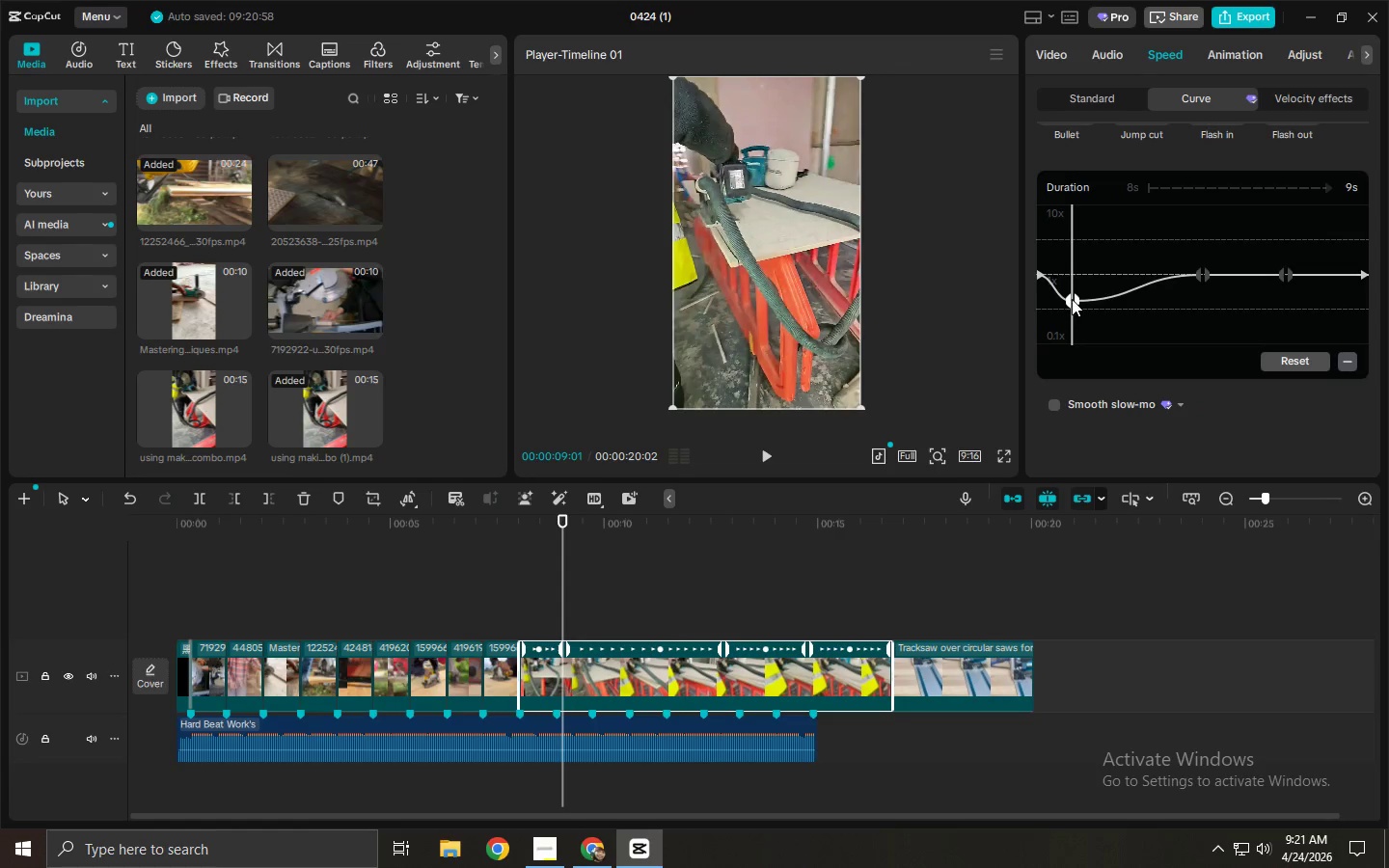 
left_click_drag(start_coordinate=[1072, 299], to_coordinate=[1072, 312])
 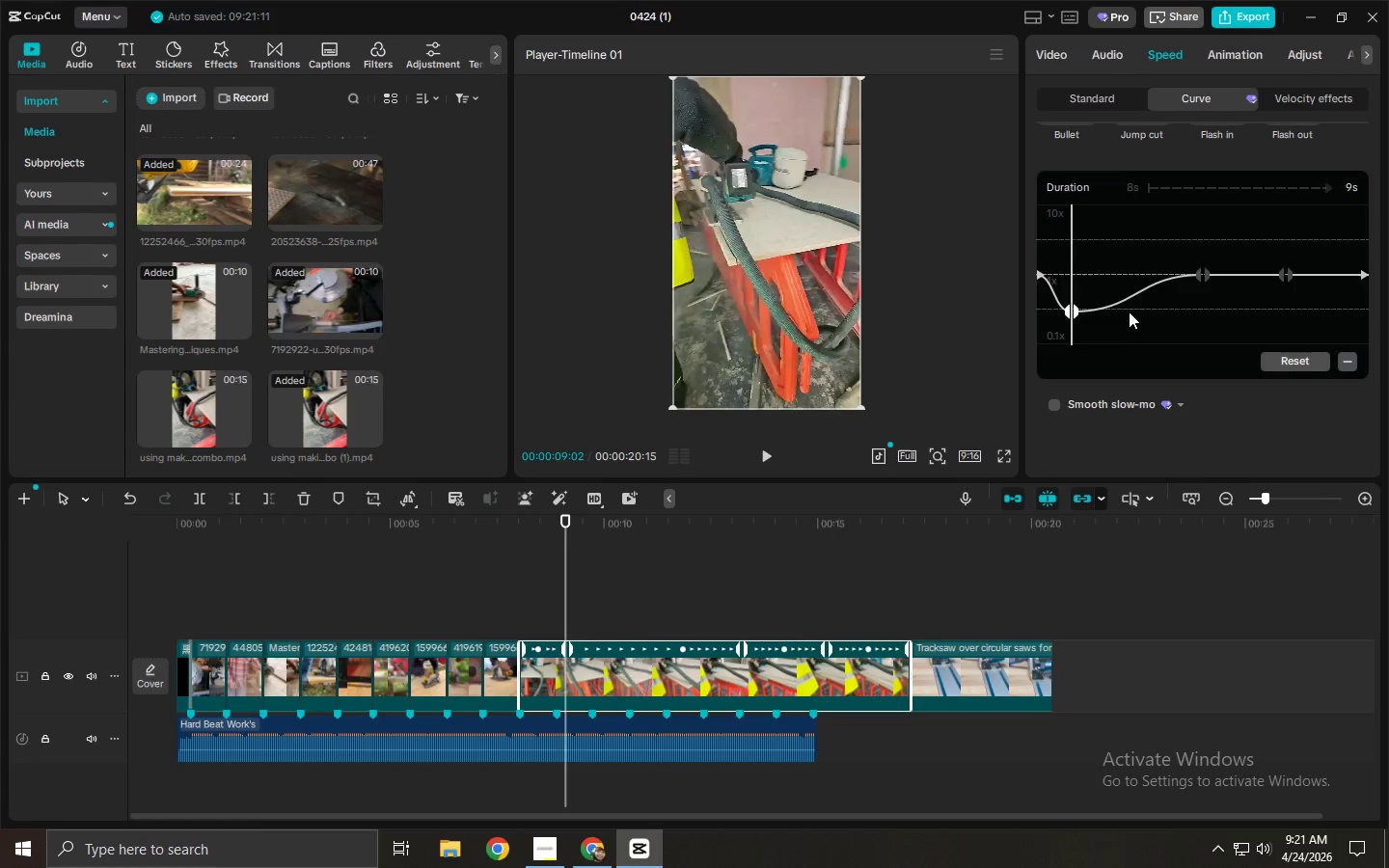 
left_click([1129, 312])
 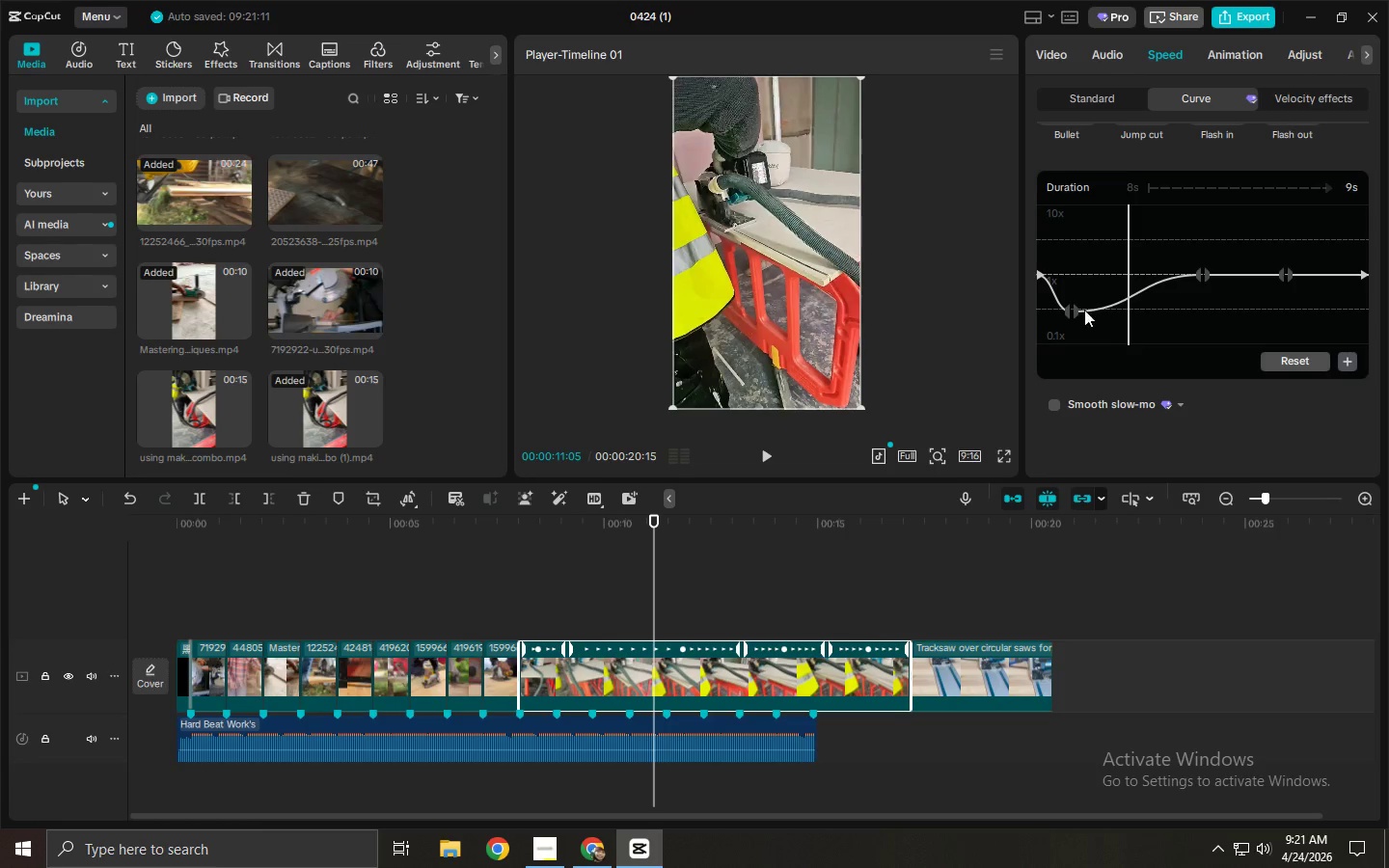 
left_click([1078, 310])
 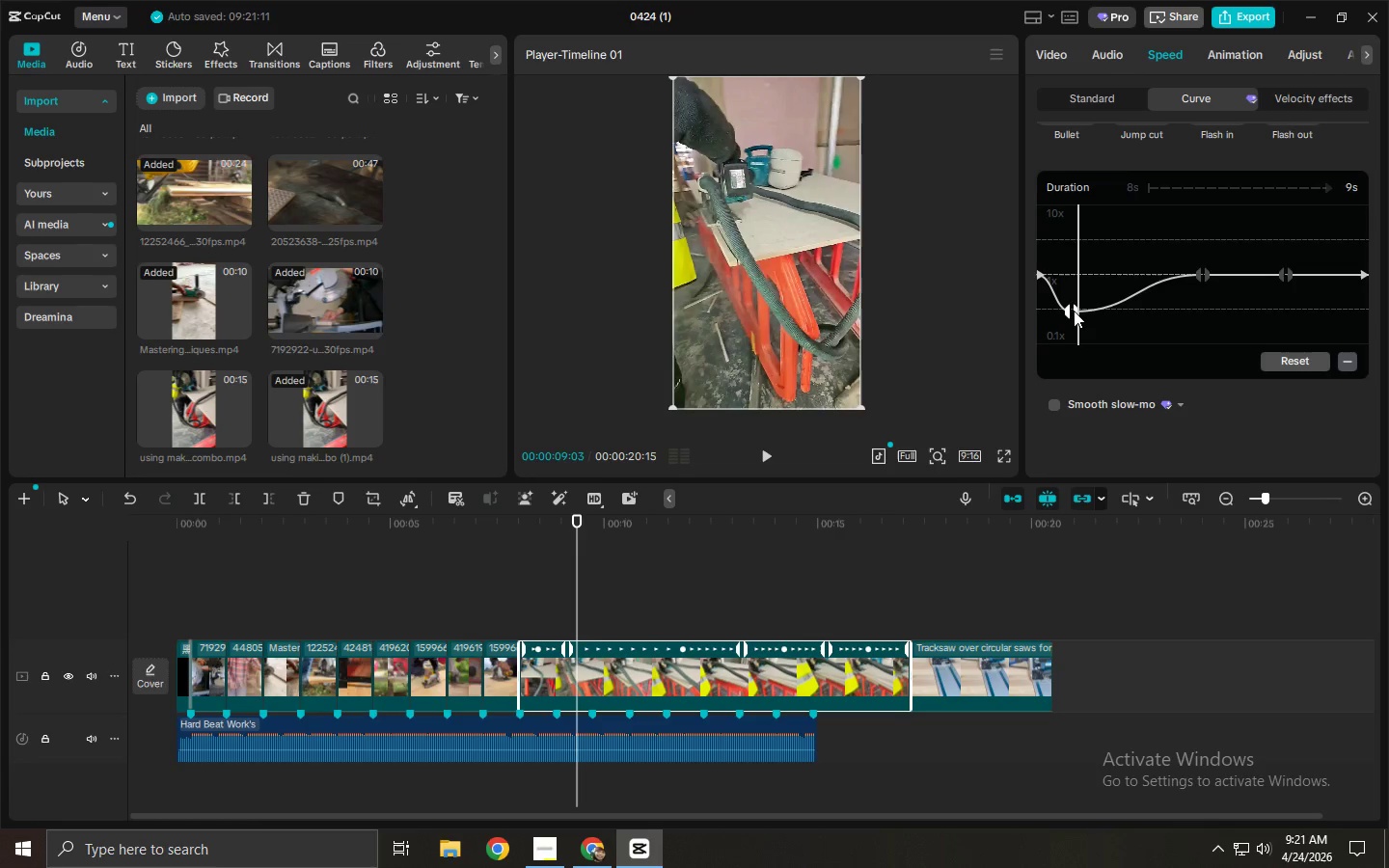 
left_click_drag(start_coordinate=[1074, 311], to_coordinate=[1074, 306])
 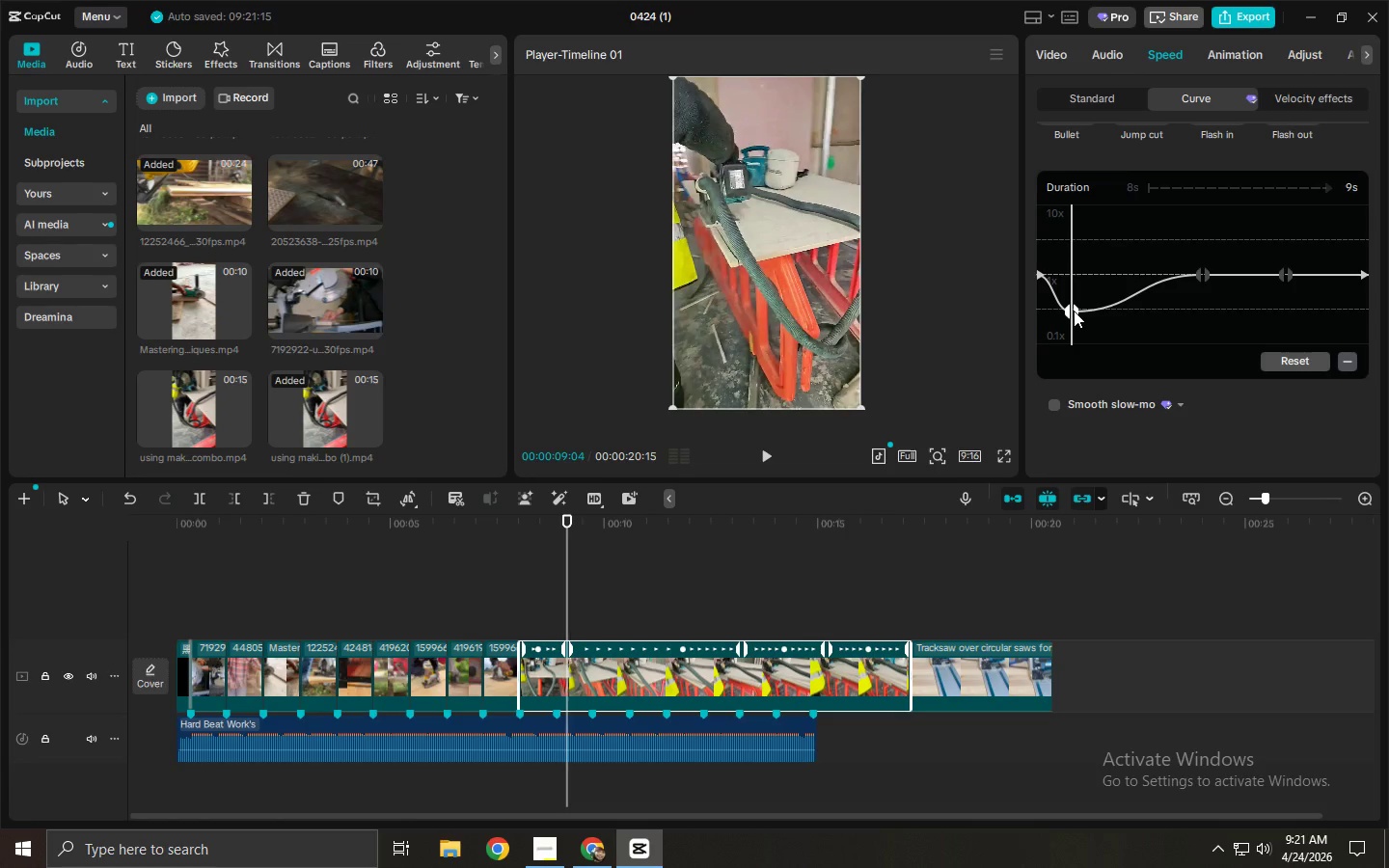 
left_click([1074, 311])
 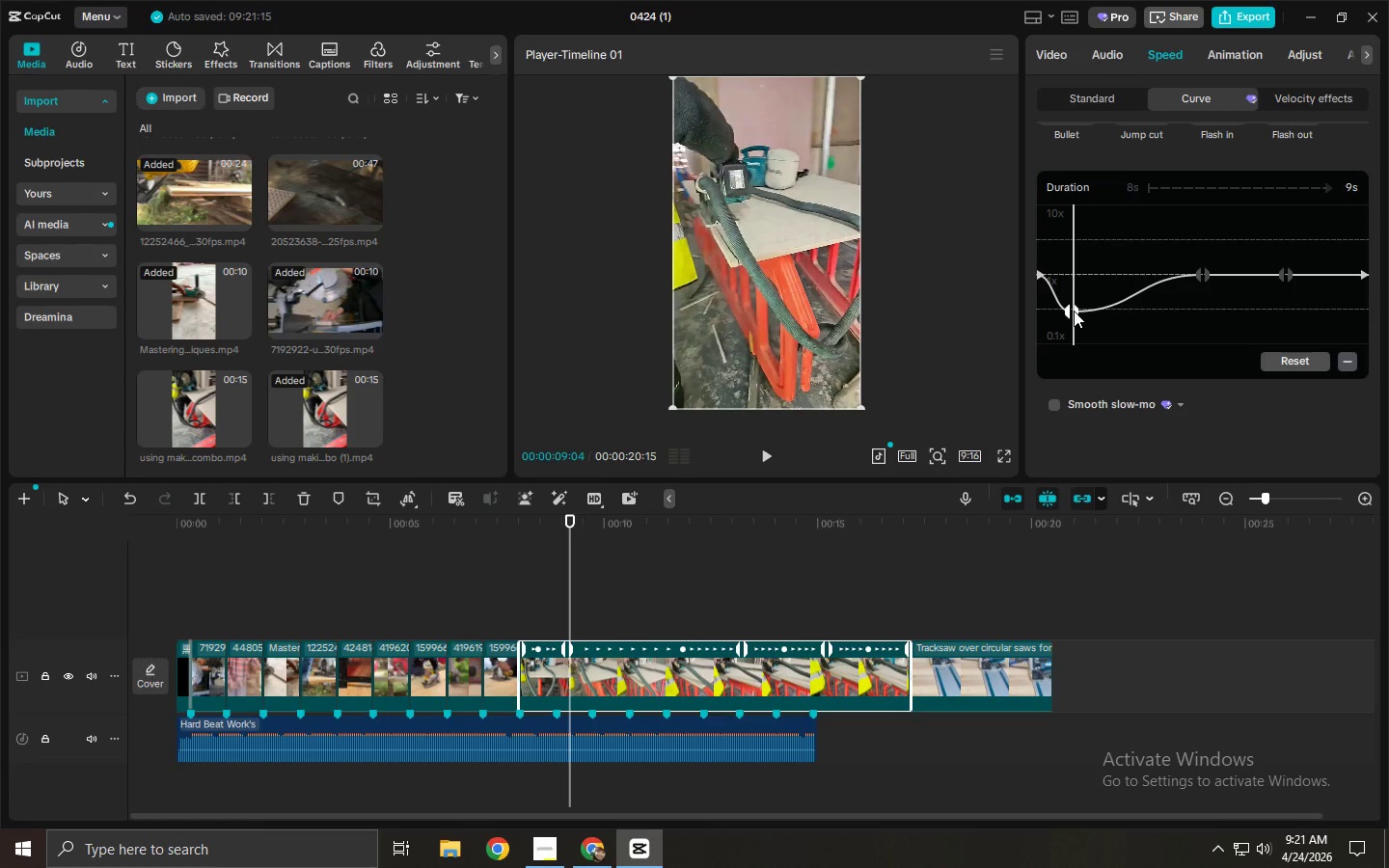 
left_click_drag(start_coordinate=[1074, 311], to_coordinate=[1073, 305])
 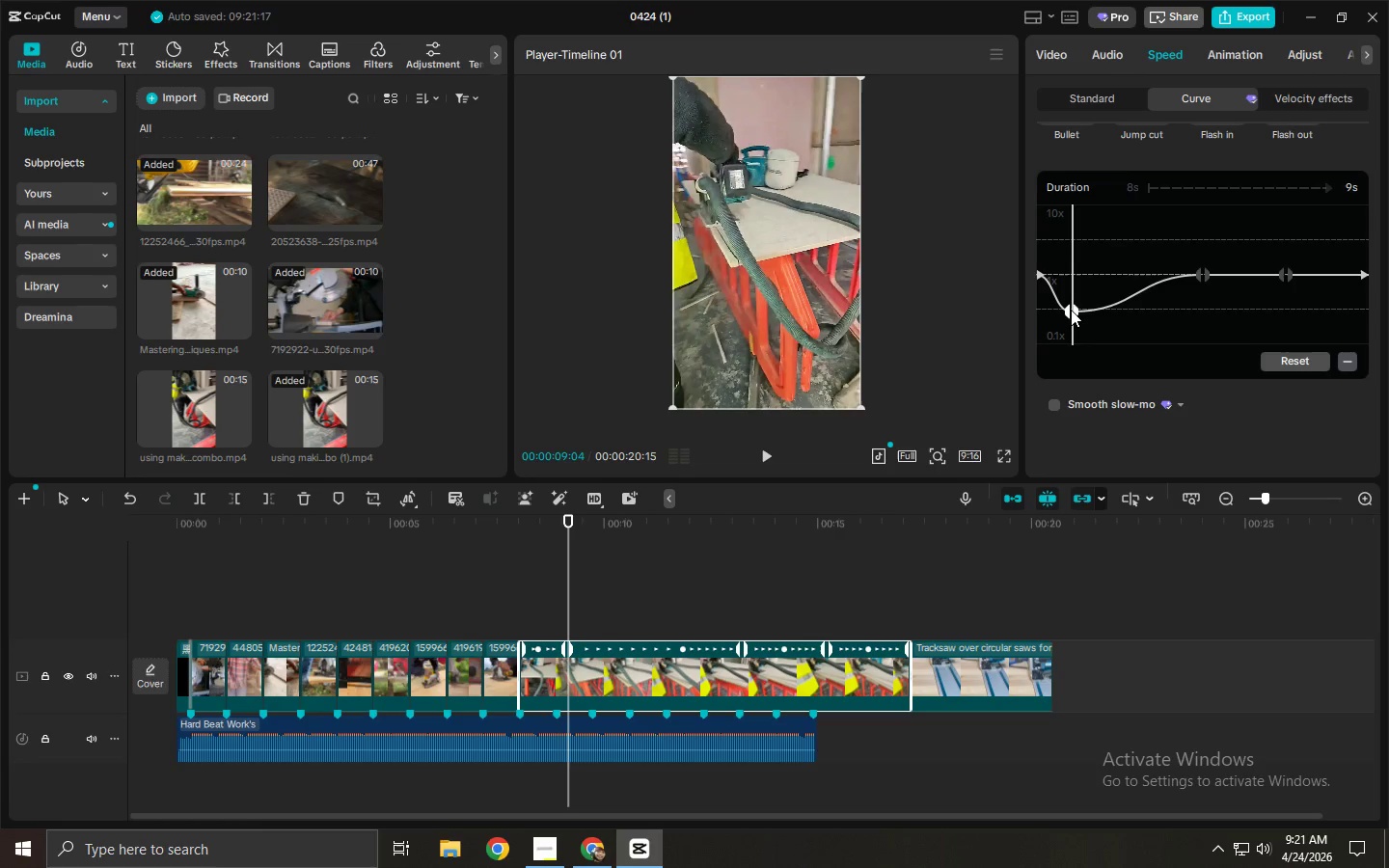 
left_click_drag(start_coordinate=[1071, 310], to_coordinate=[1066, 312])
 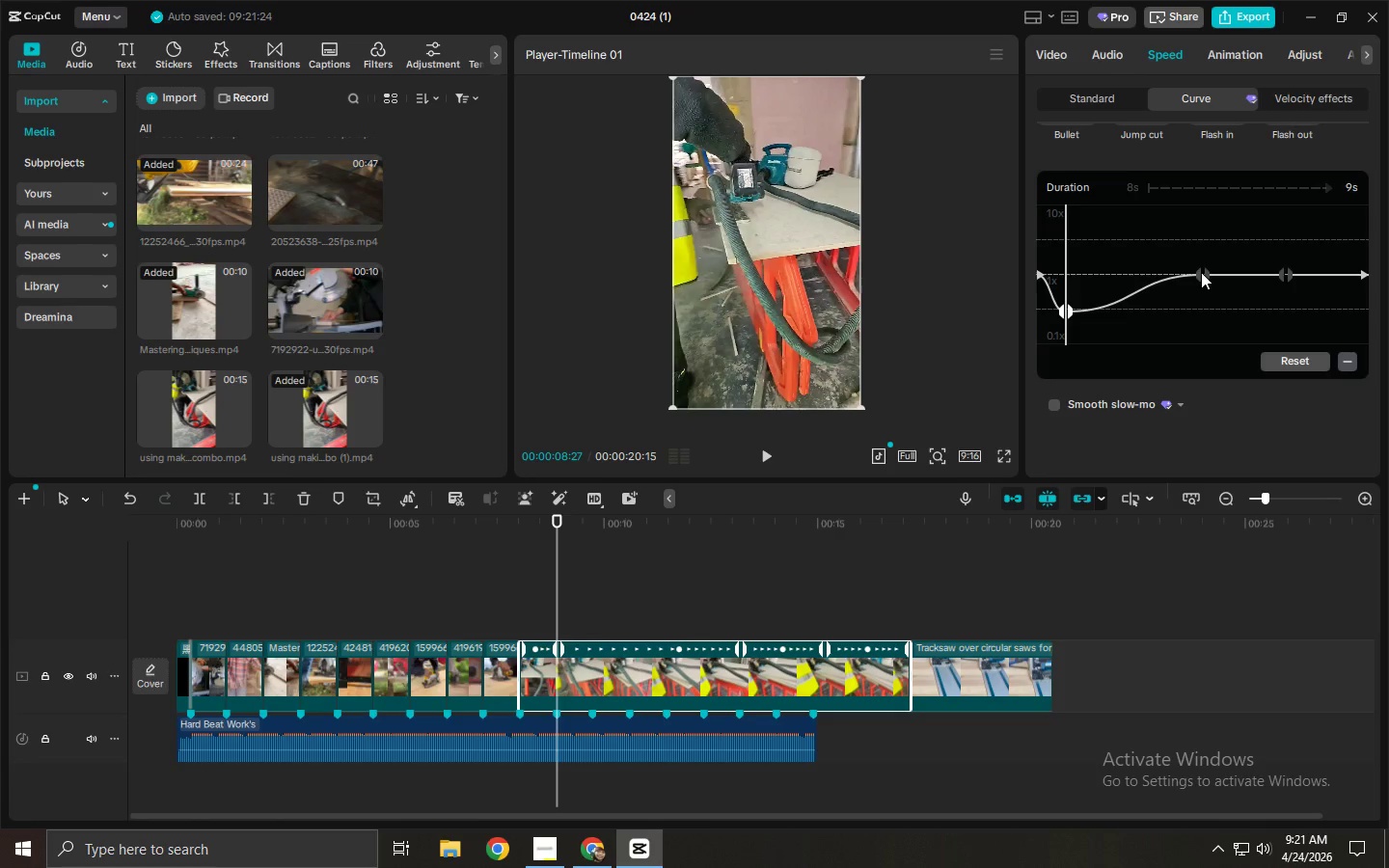 
left_click_drag(start_coordinate=[1201, 272], to_coordinate=[1091, 347])
 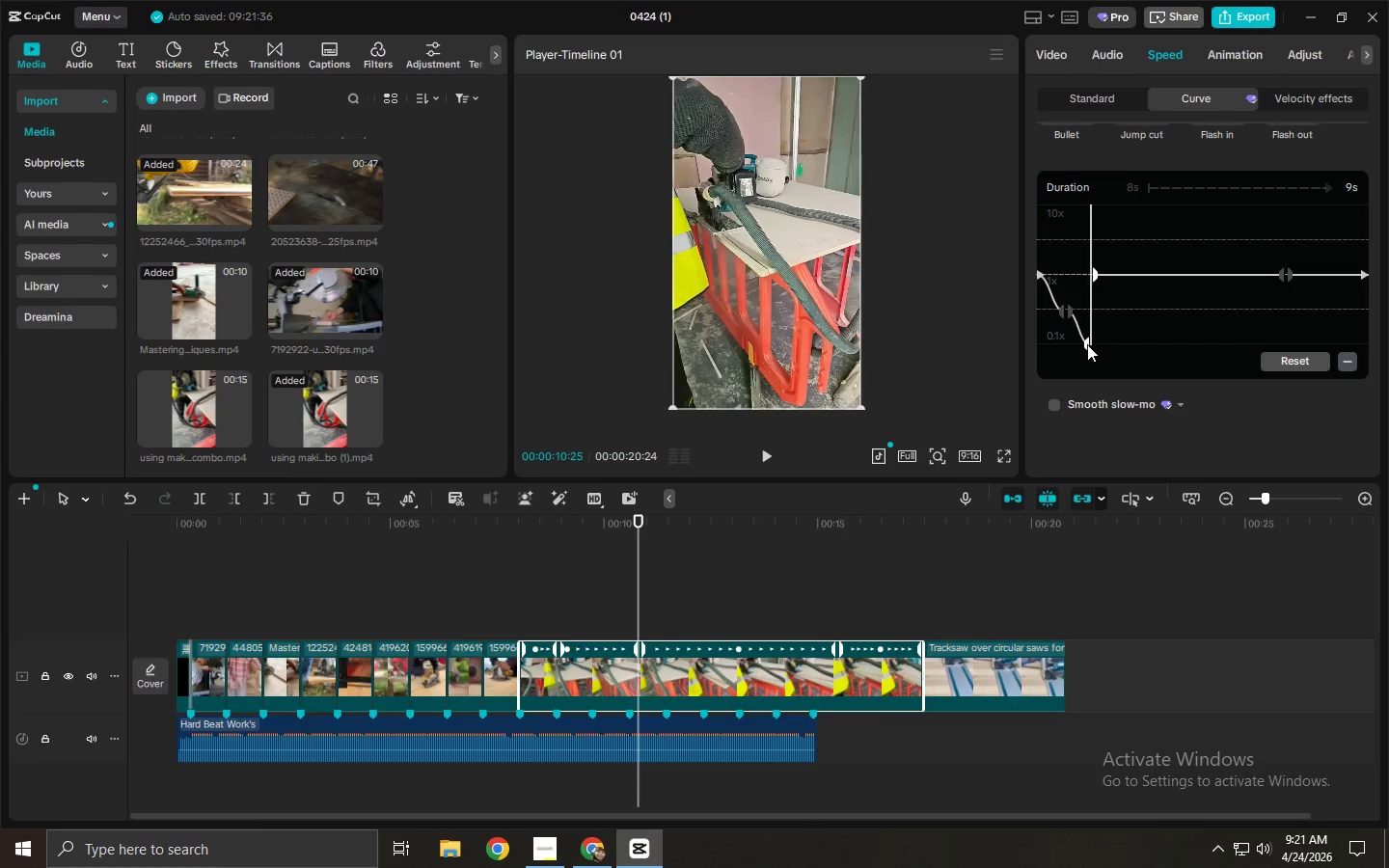 
left_click_drag(start_coordinate=[1087, 344], to_coordinate=[1090, 281])
 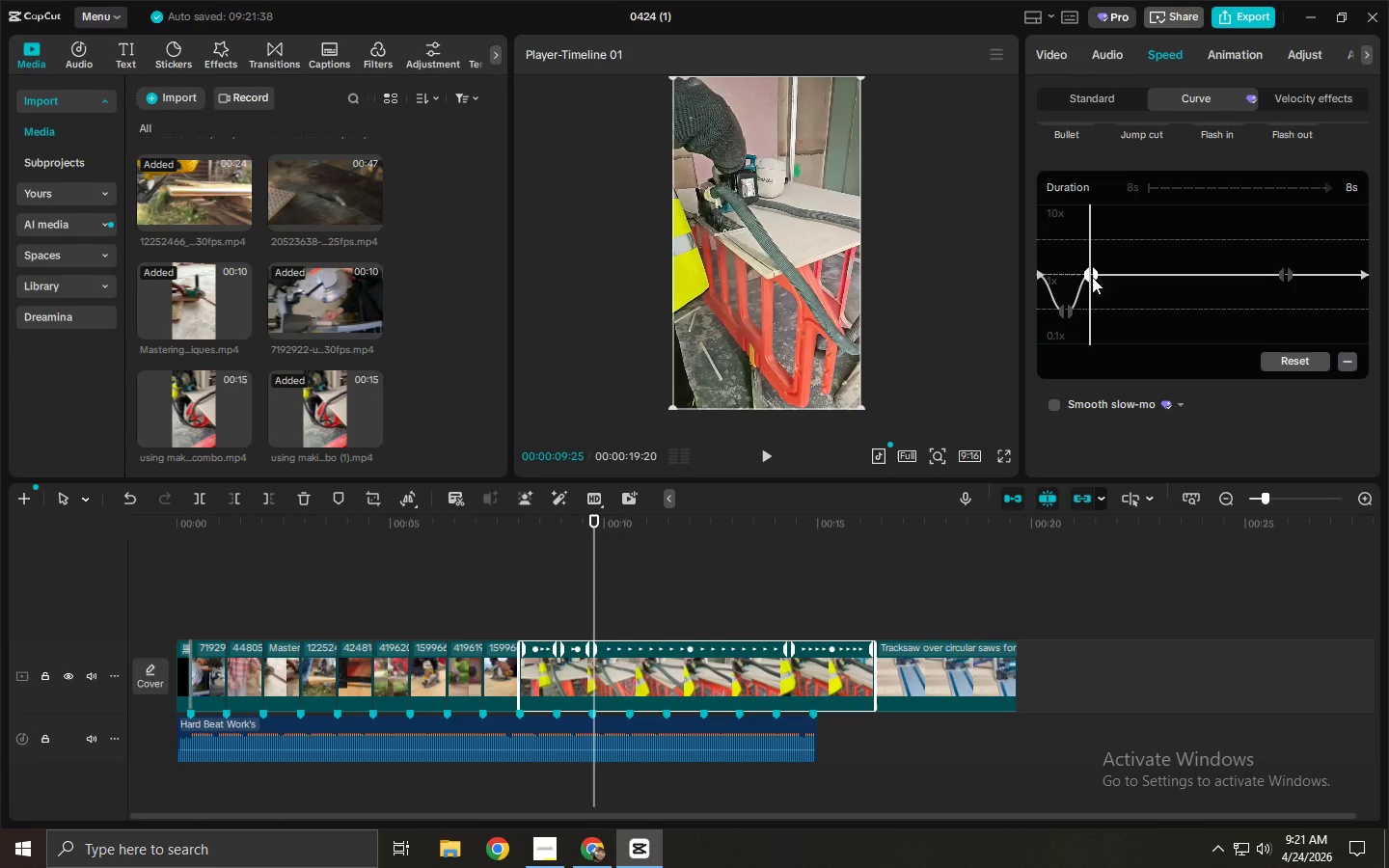 
left_click_drag(start_coordinate=[1092, 277], to_coordinate=[1117, 267])
 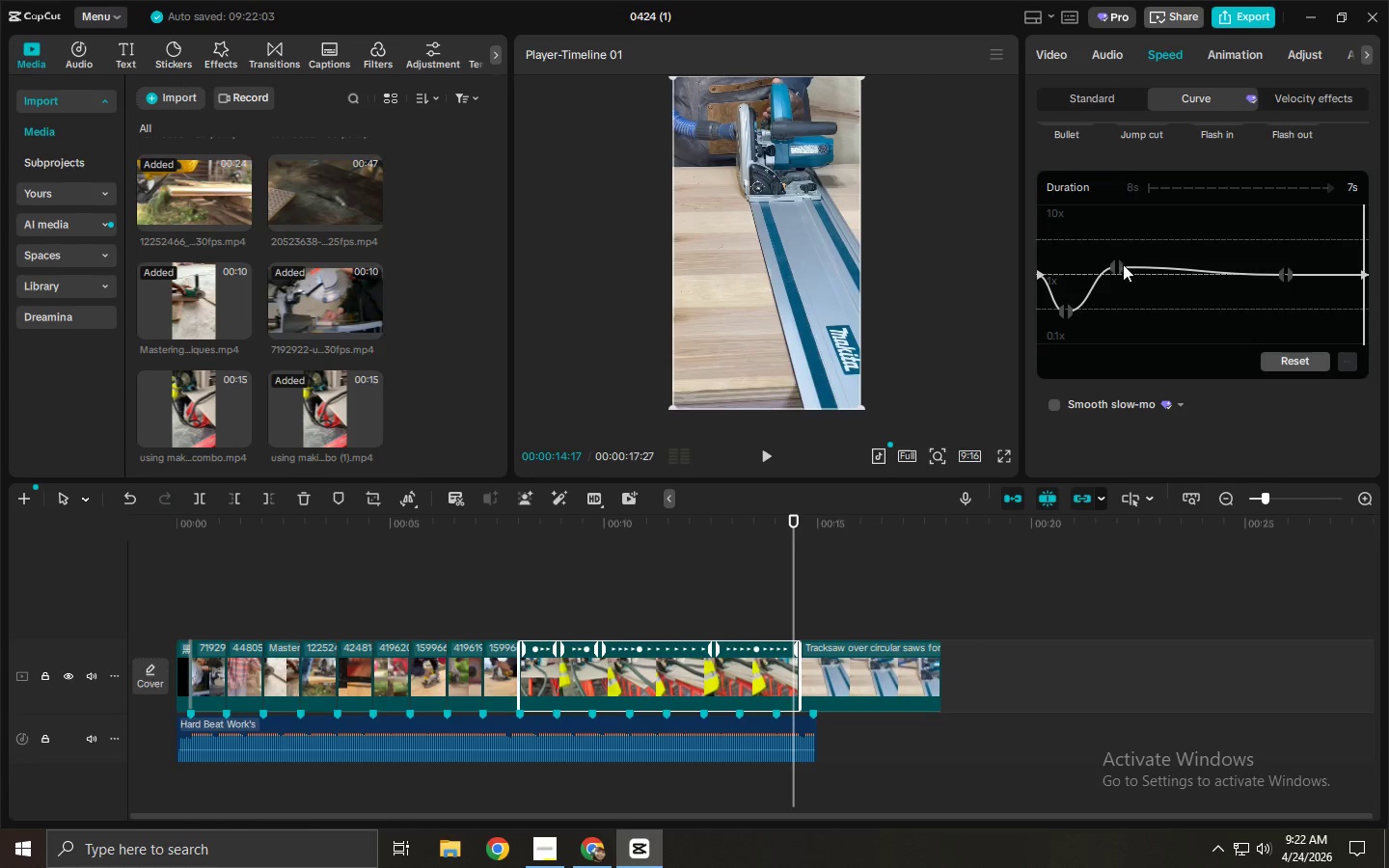 
wait(5.92)
 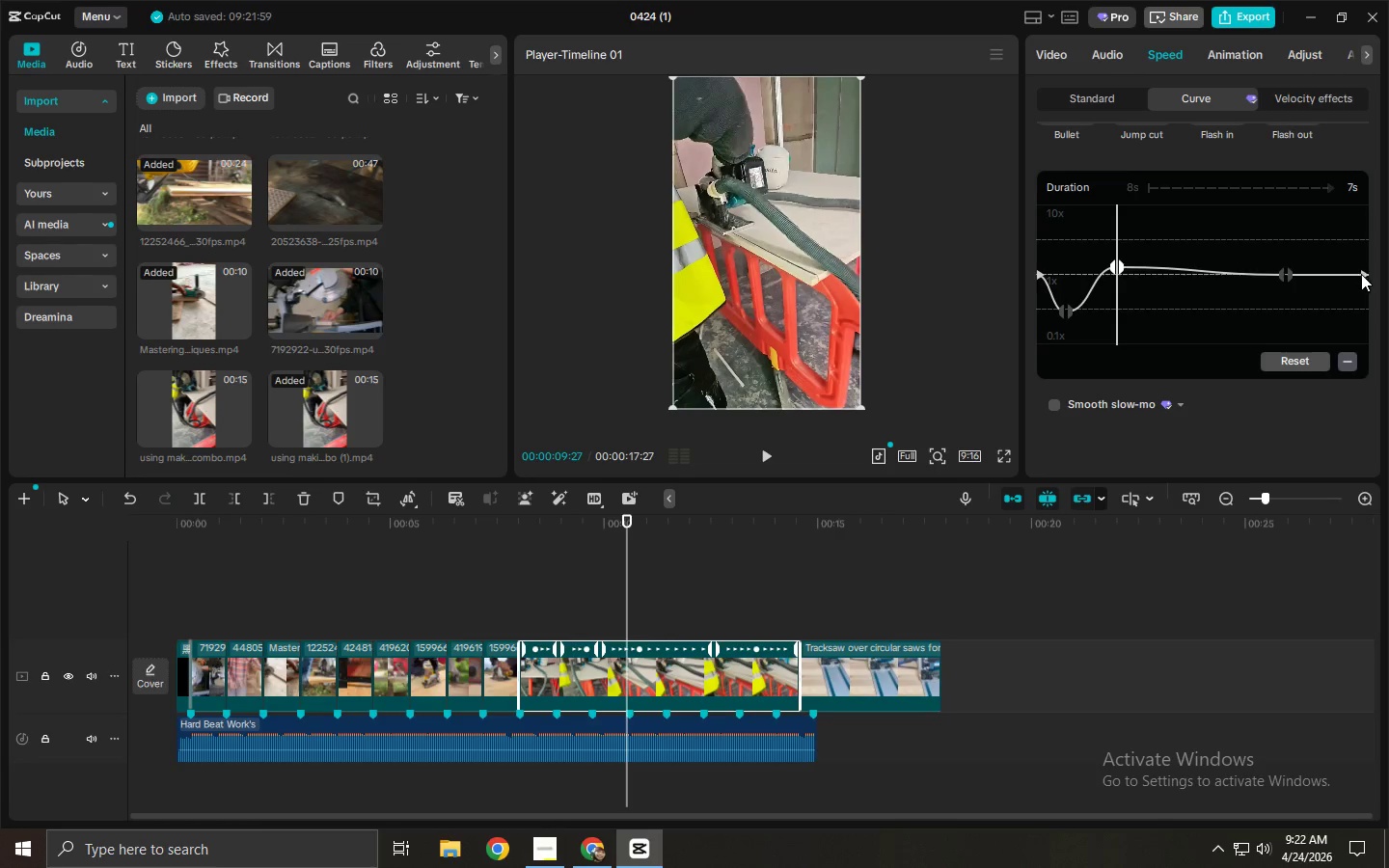 
left_click_drag(start_coordinate=[1119, 264], to_coordinate=[1118, 270])
 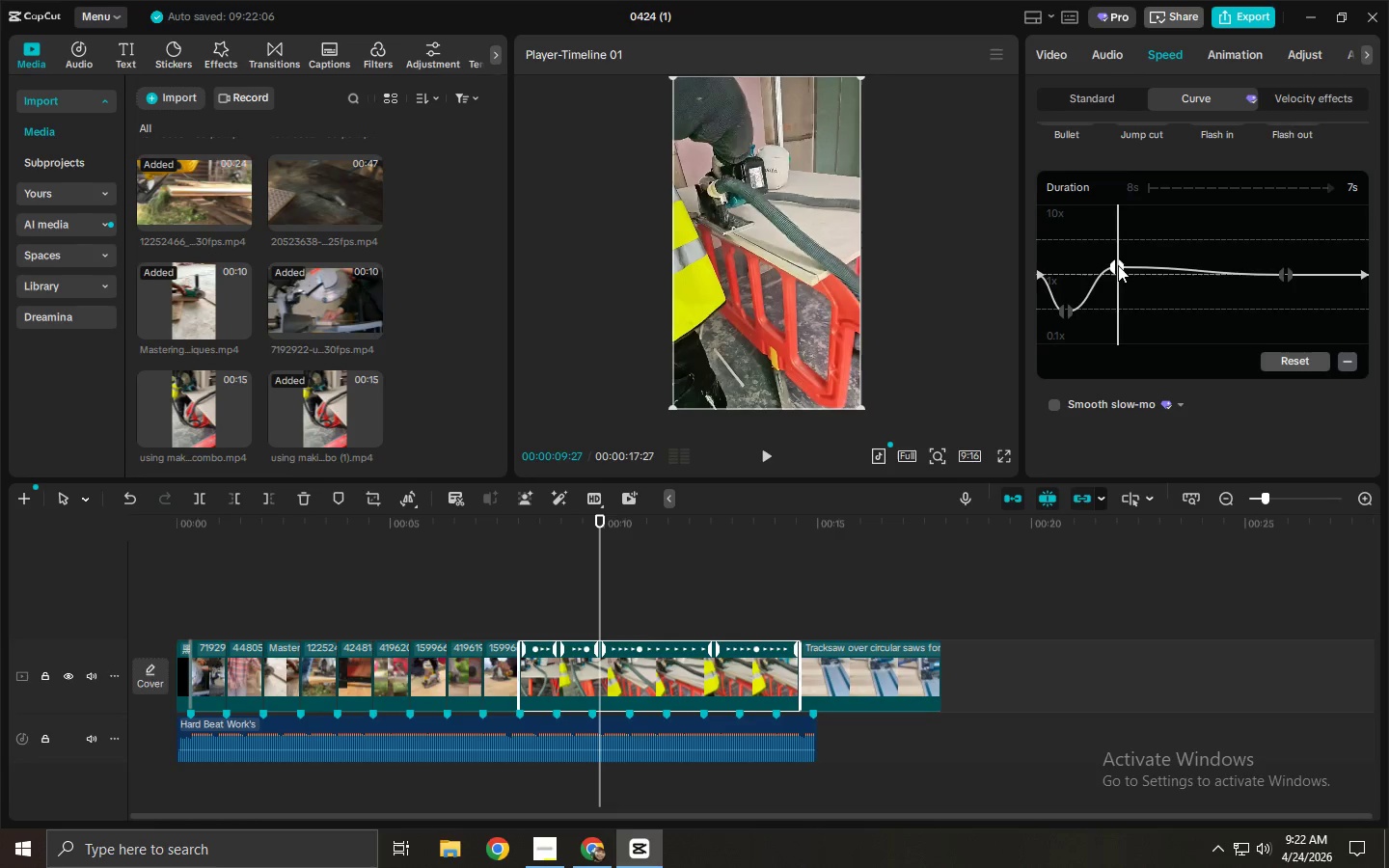 
left_click_drag(start_coordinate=[1118, 265], to_coordinate=[1121, 274])
 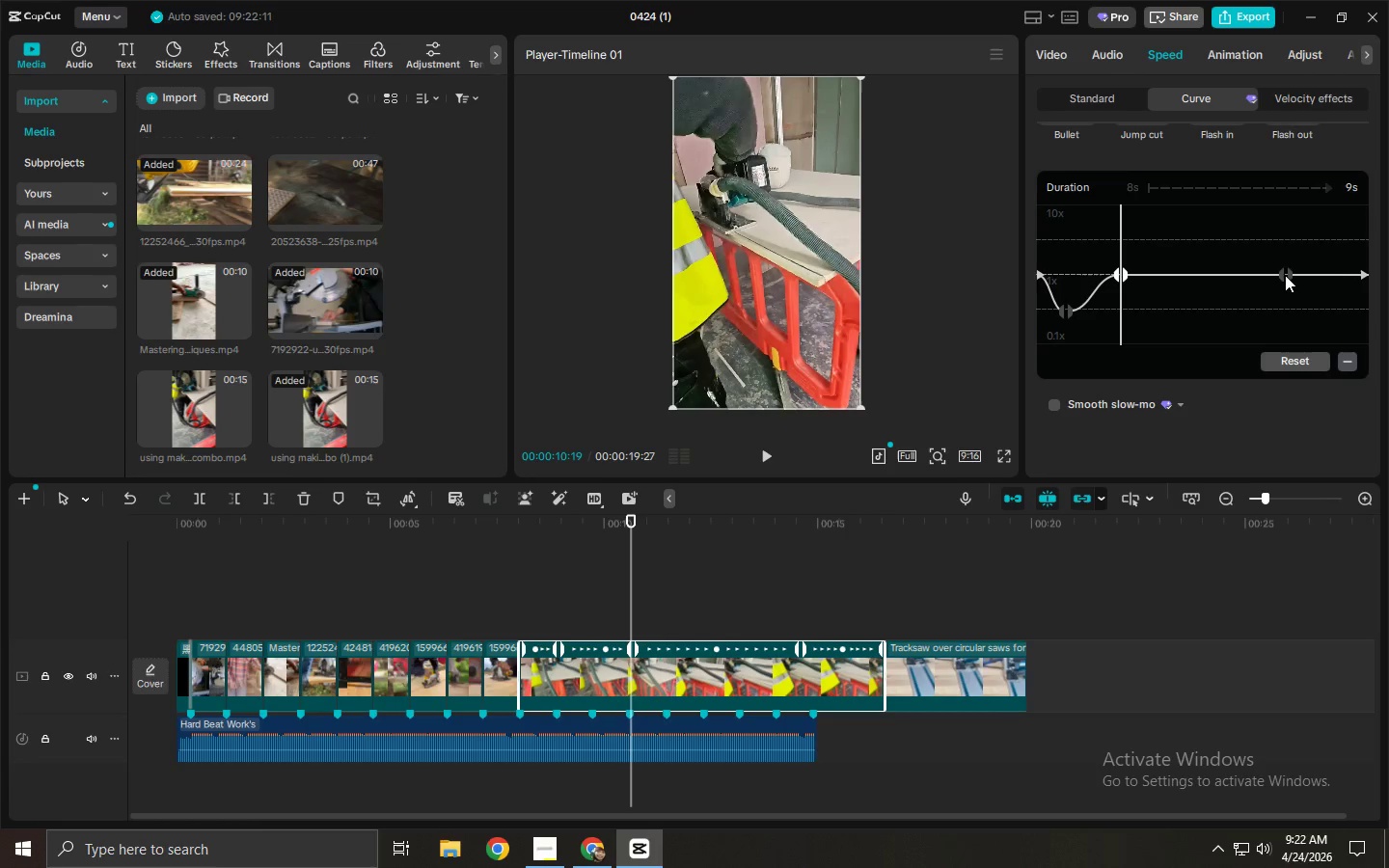 
wait(6.22)
 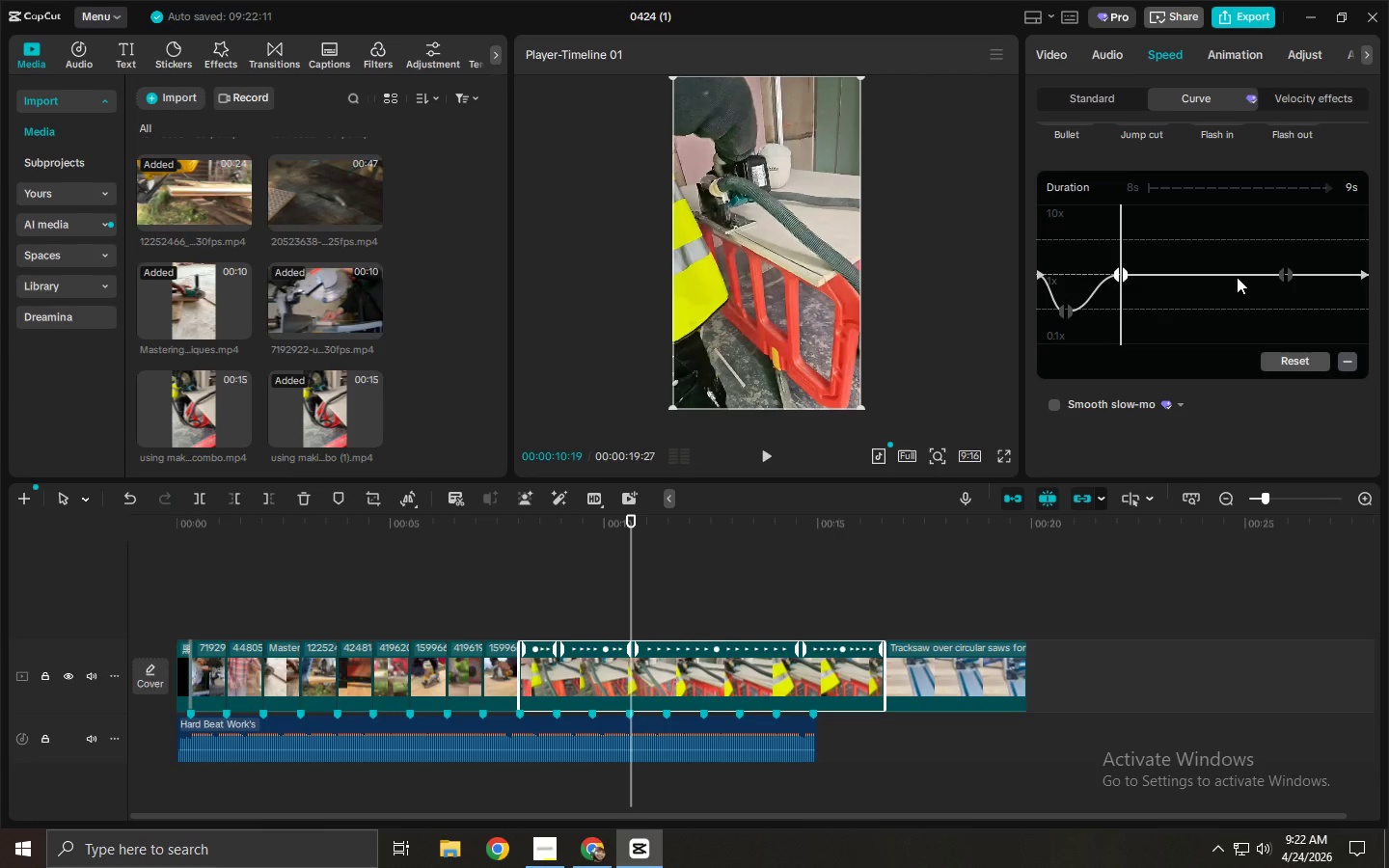 
left_click_drag(start_coordinate=[1286, 275], to_coordinate=[1174, 312])
 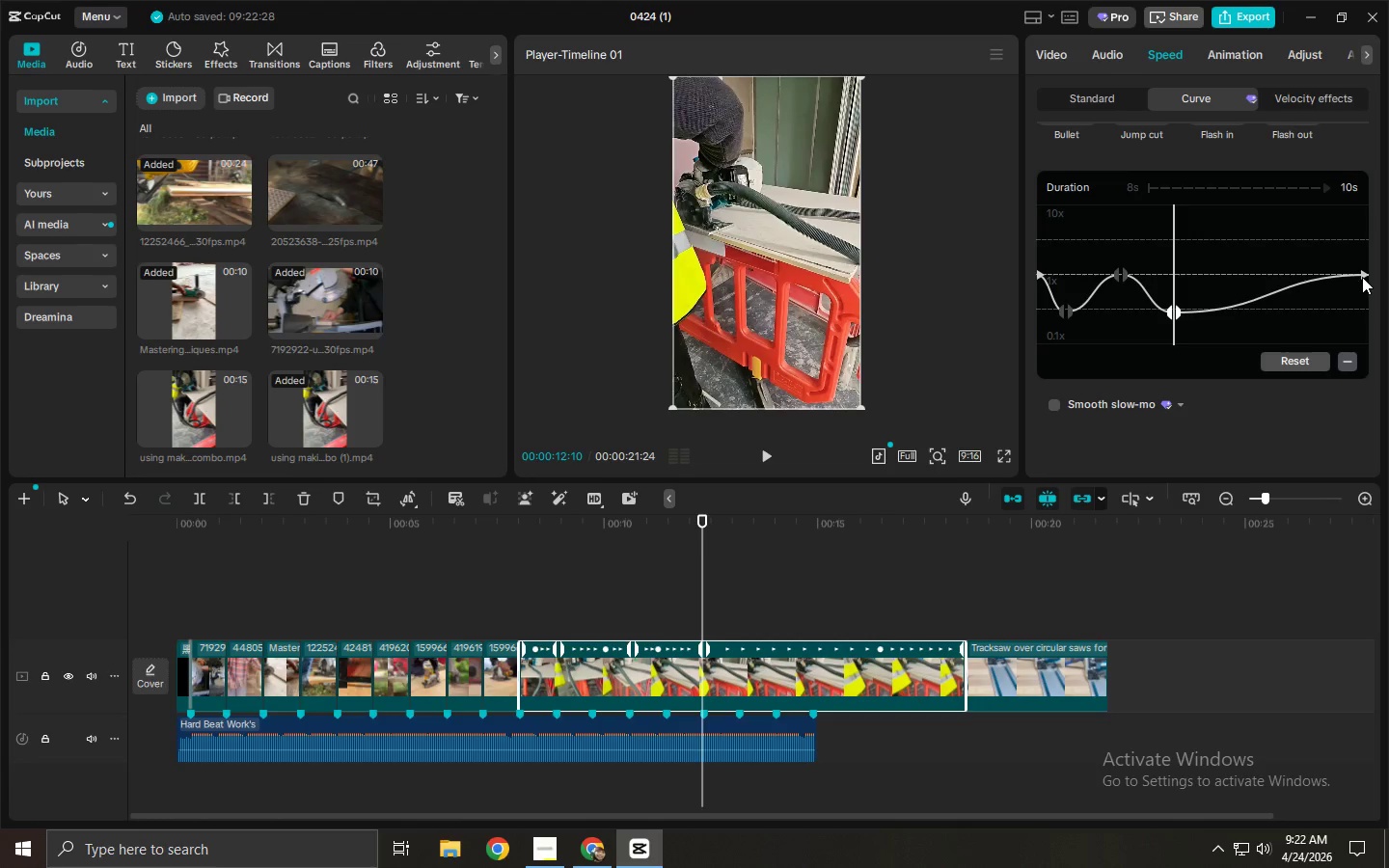 
left_click_drag(start_coordinate=[1362, 276], to_coordinate=[1353, 259])
 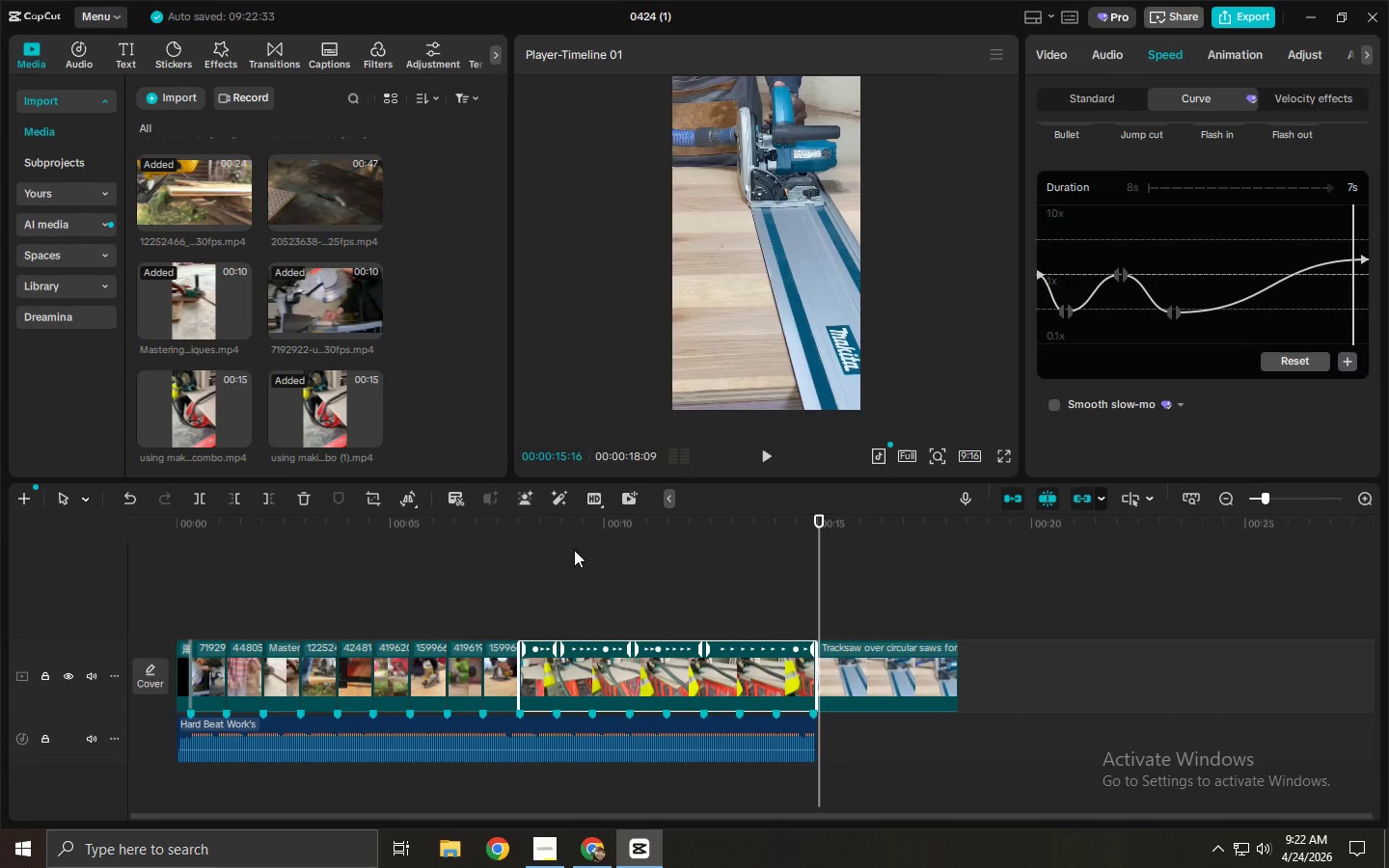 
left_click([511, 547])
 